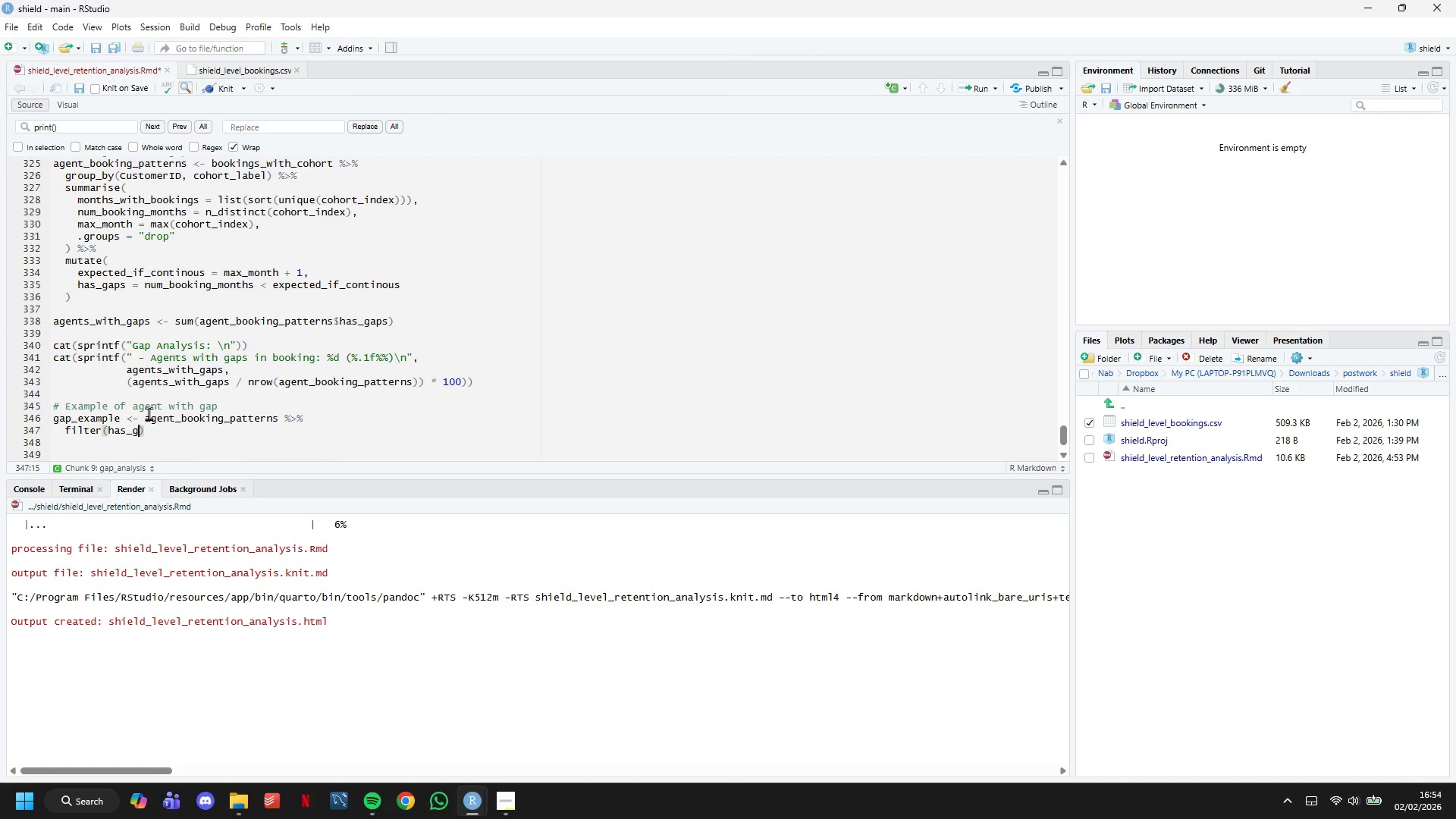 
key(ArrowRight)
 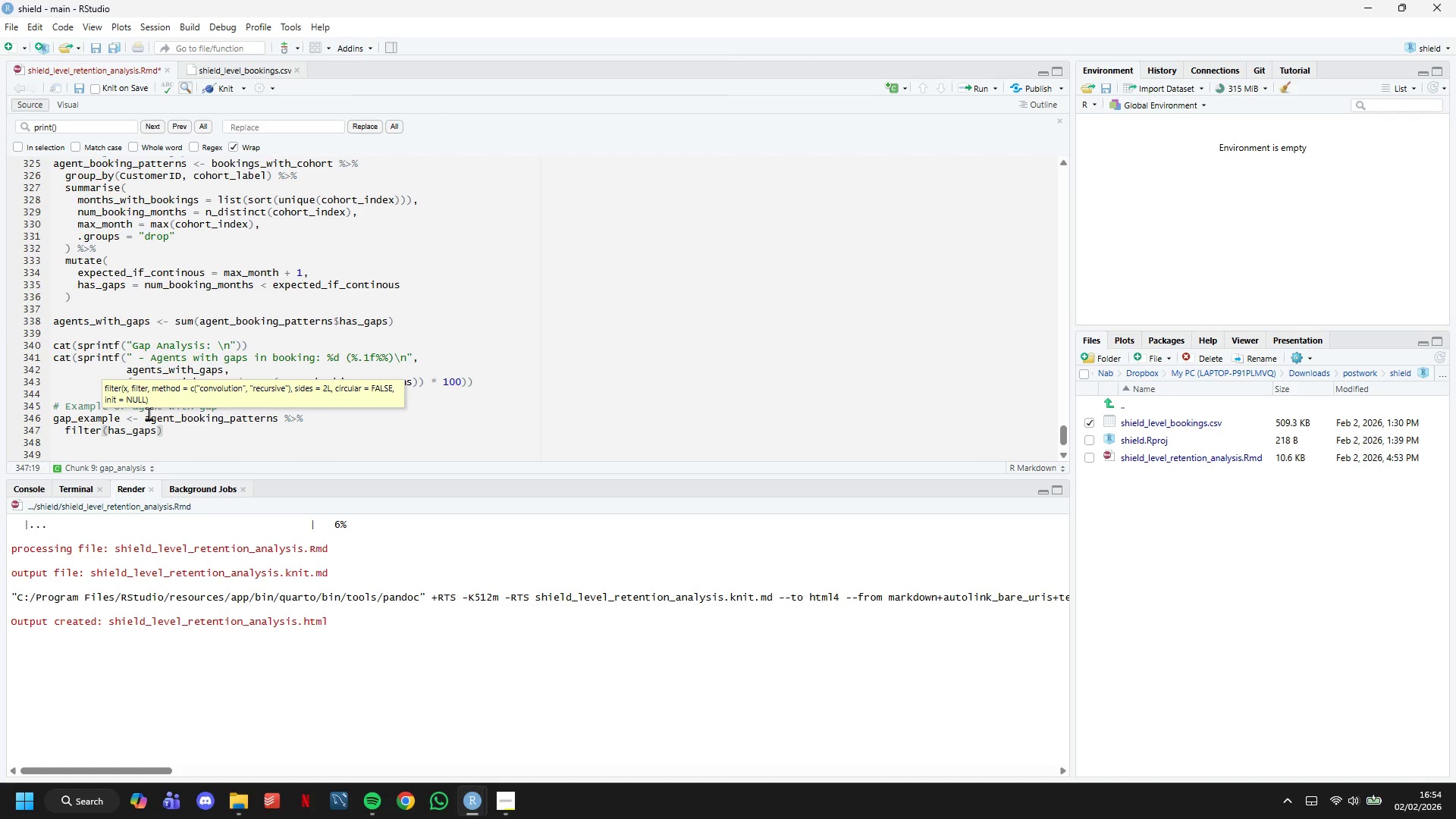 
key(Space)
 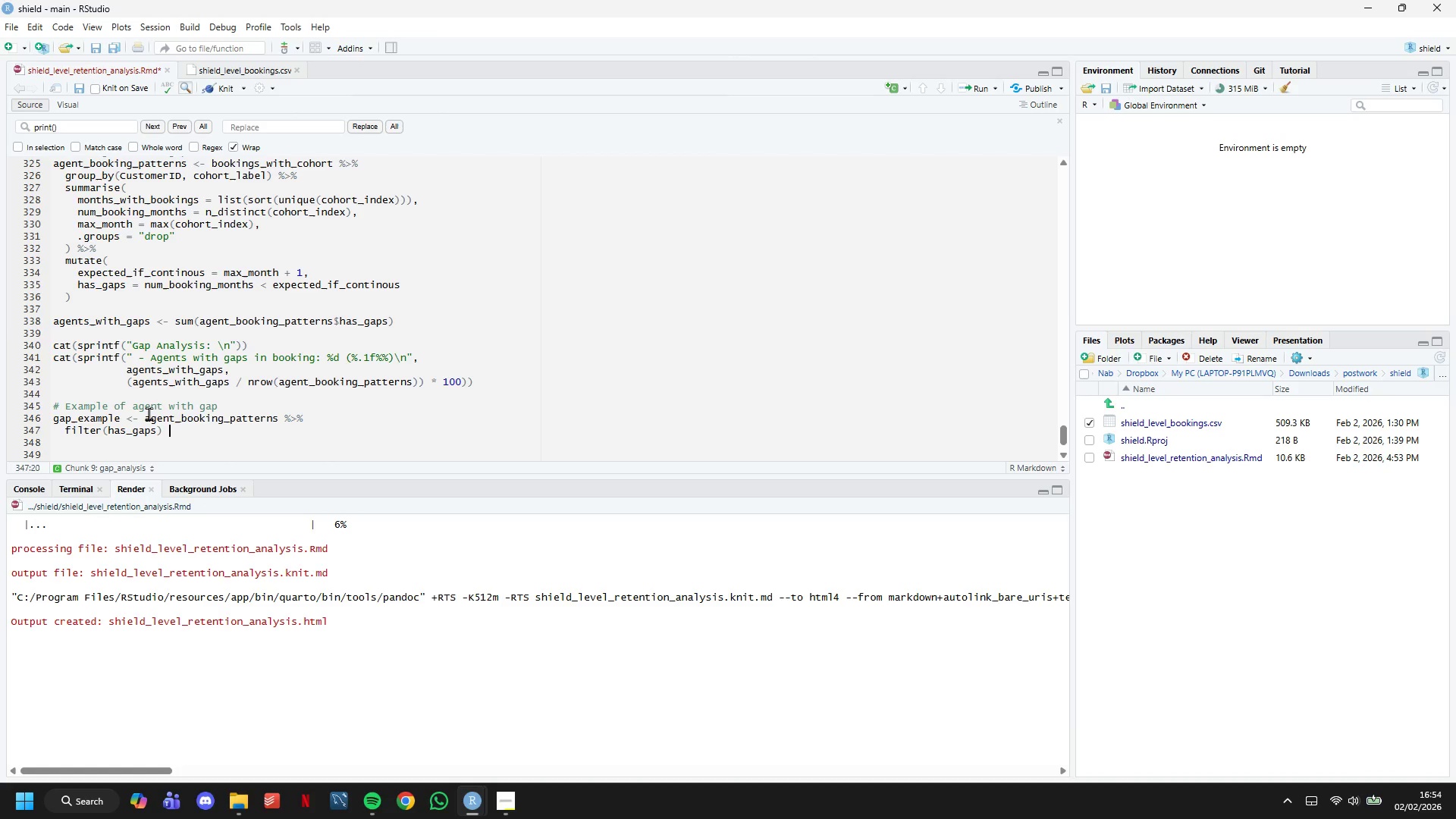 
key(Shift+5)
 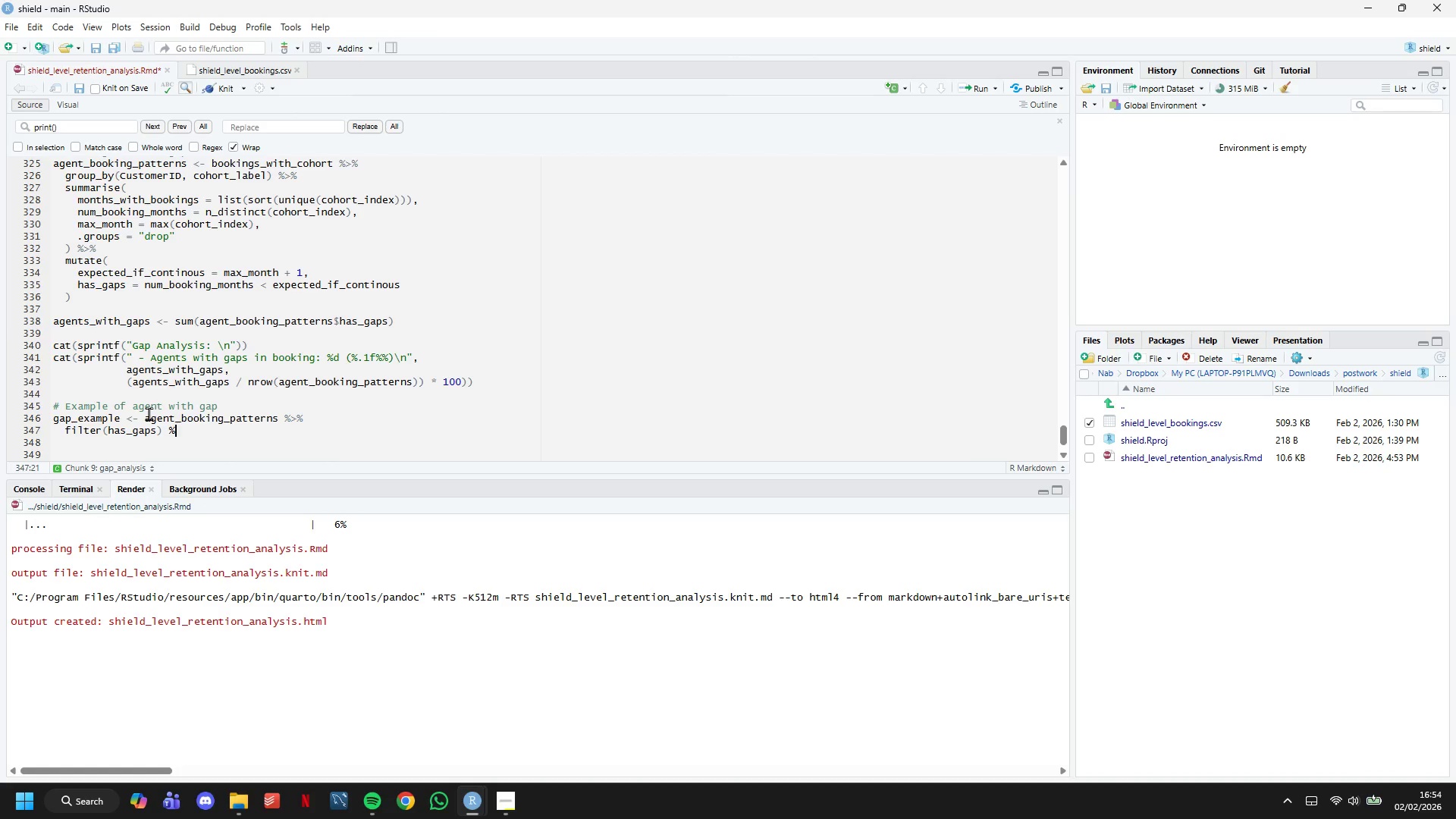 
key(Shift+Period)
 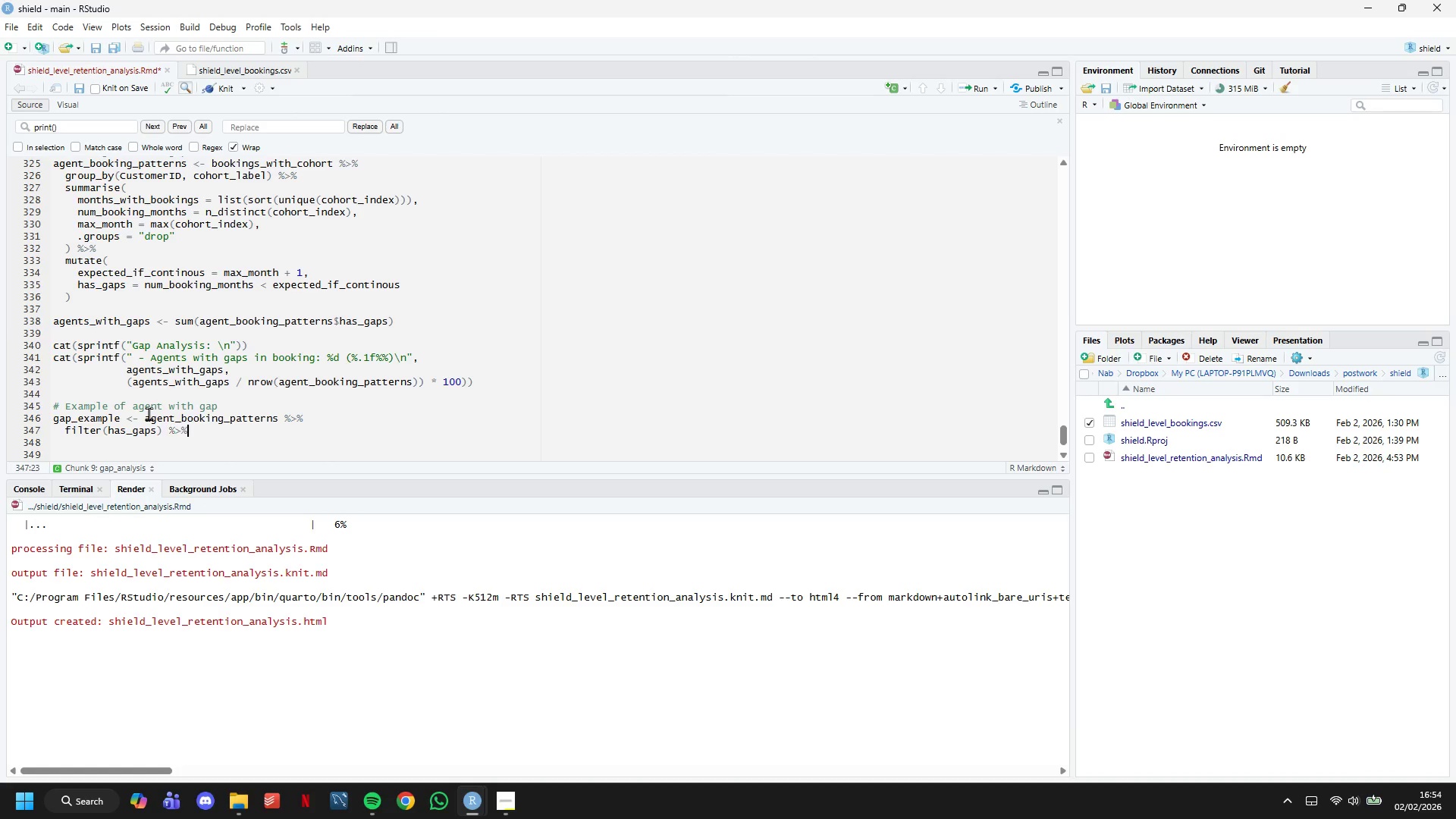 
key(Shift+5)
 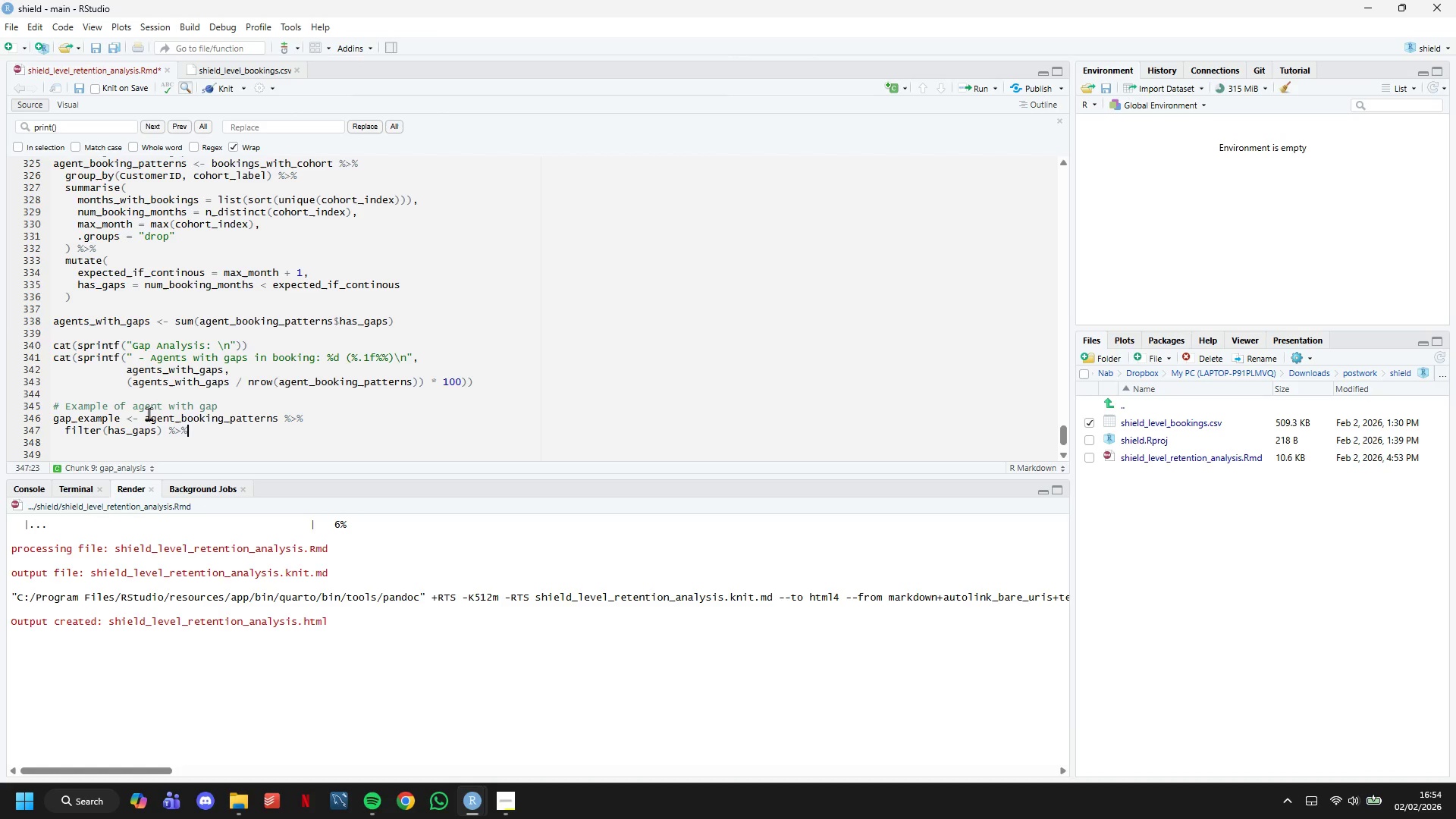 
key(Enter)
 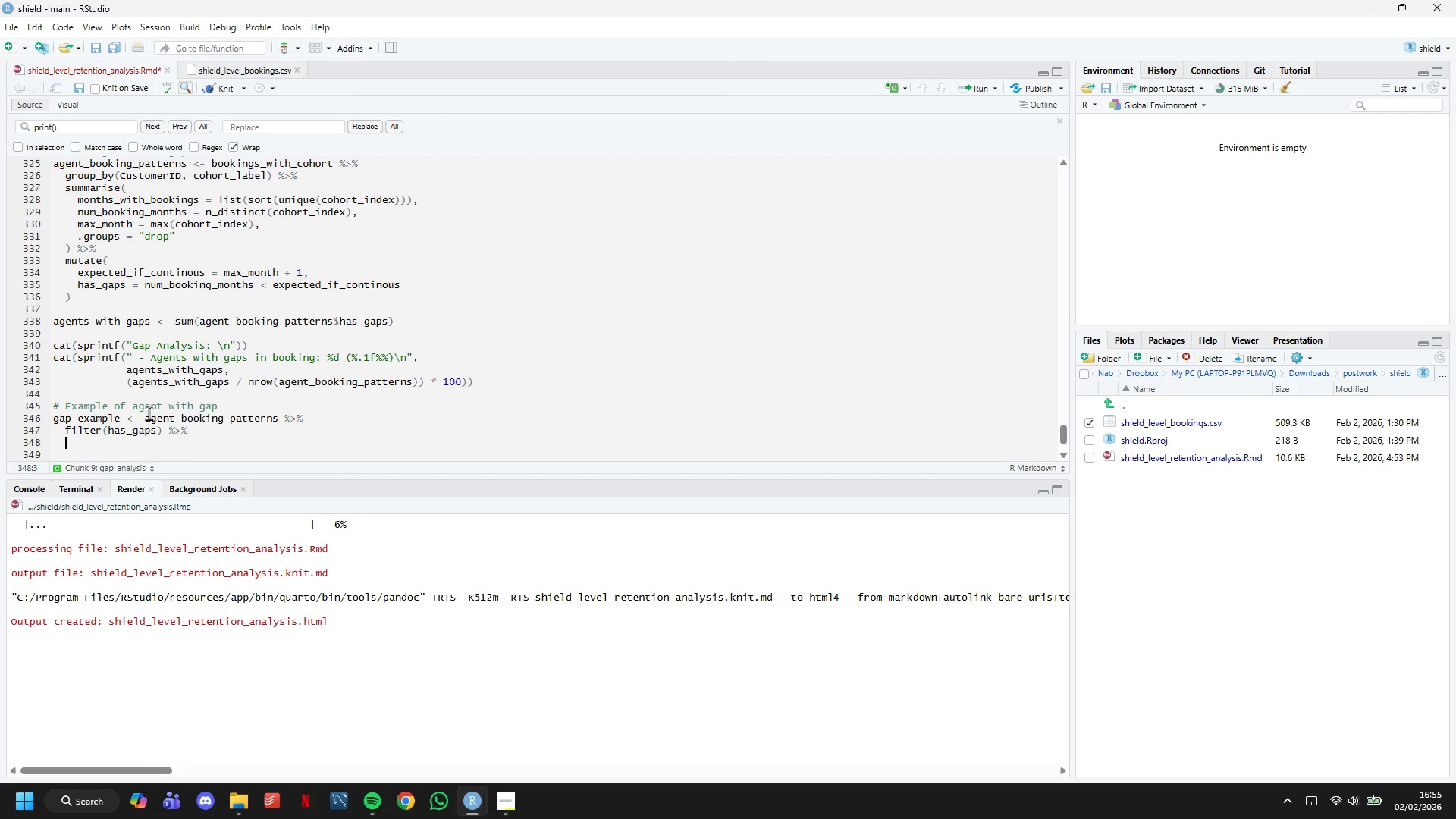 
wait(14.08)
 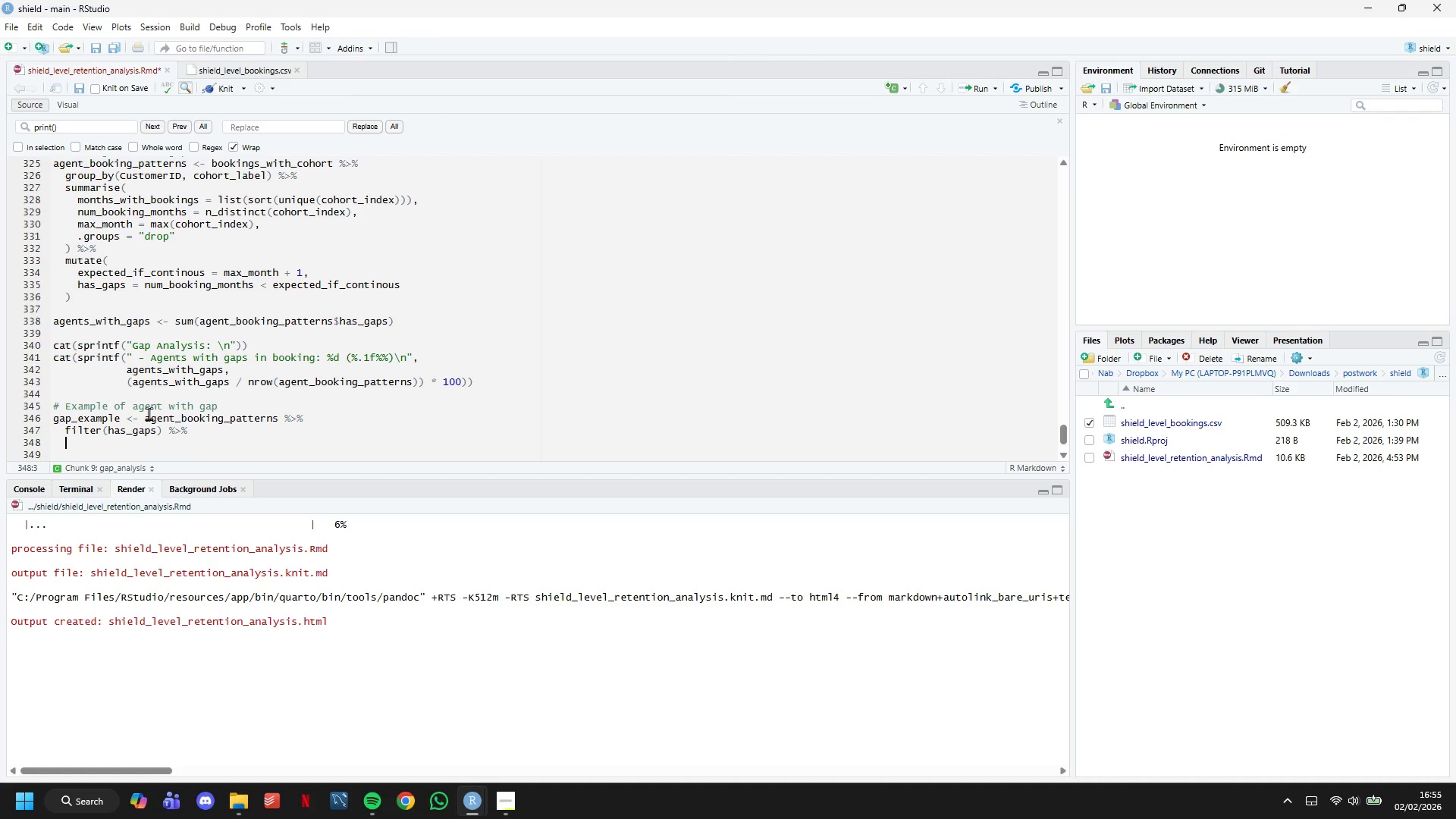 
type(head(1)
 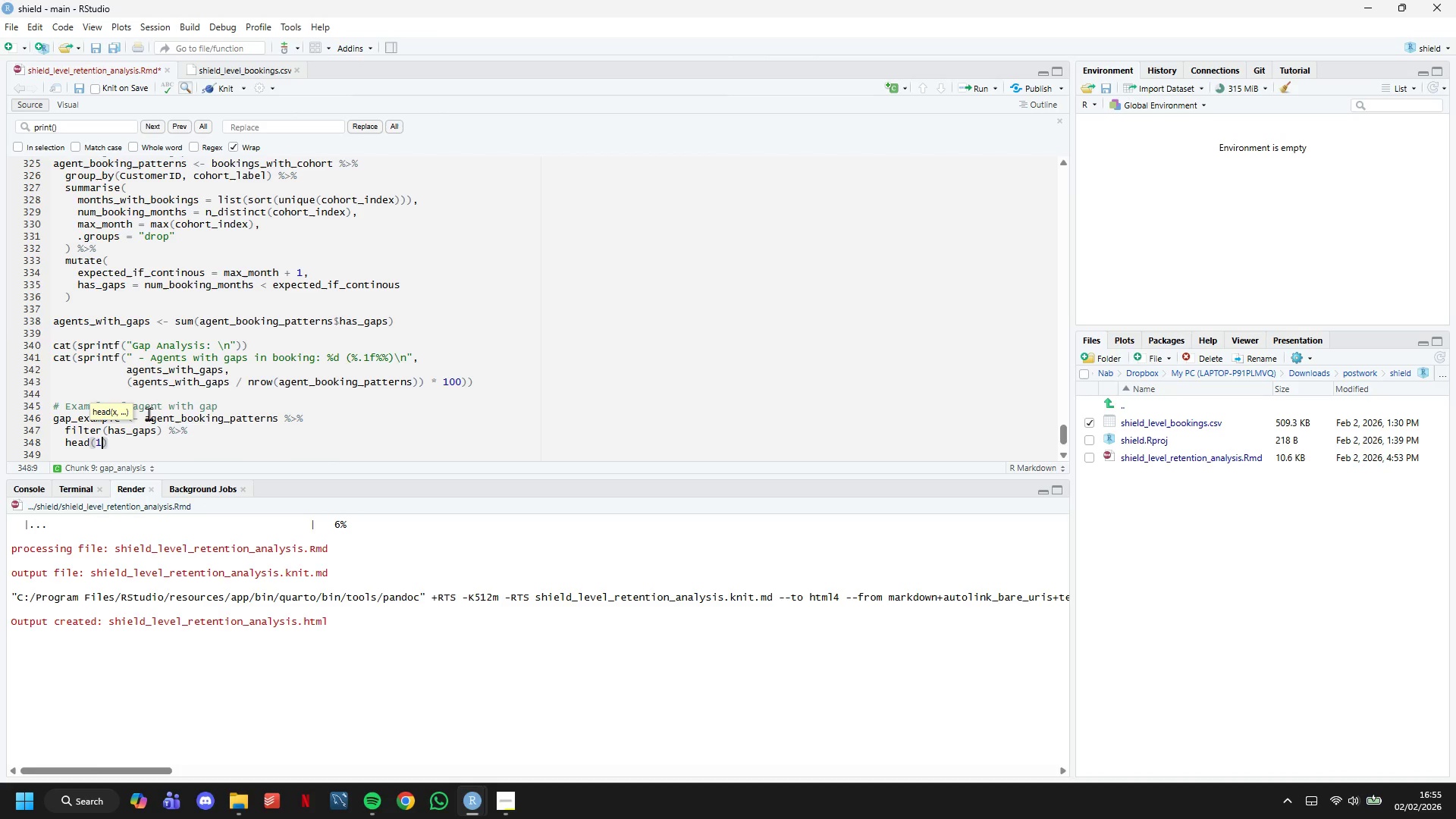 
key(ArrowRight)
 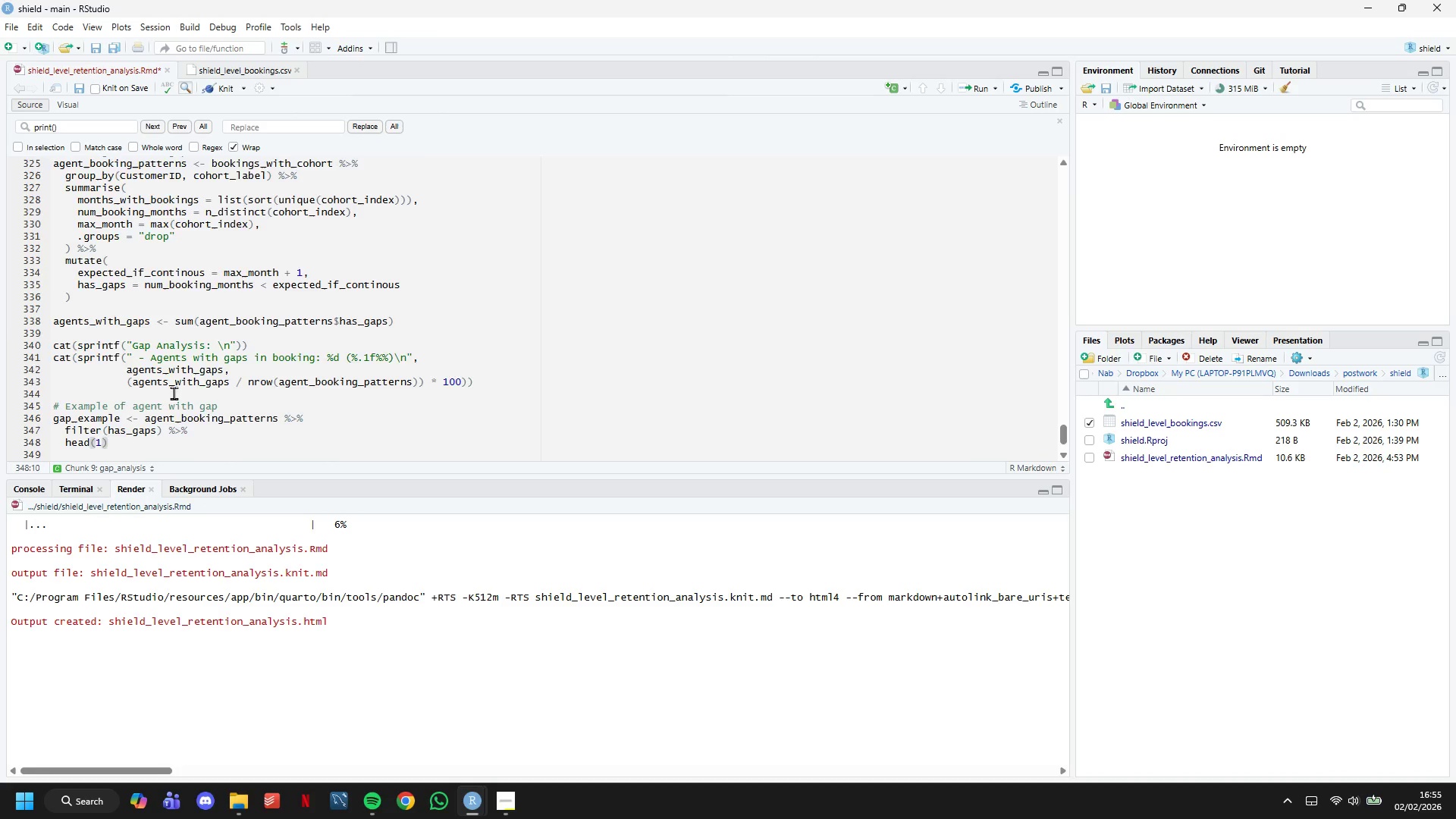 
scroll: coordinate [174, 393], scroll_direction: down, amount: 2.0
 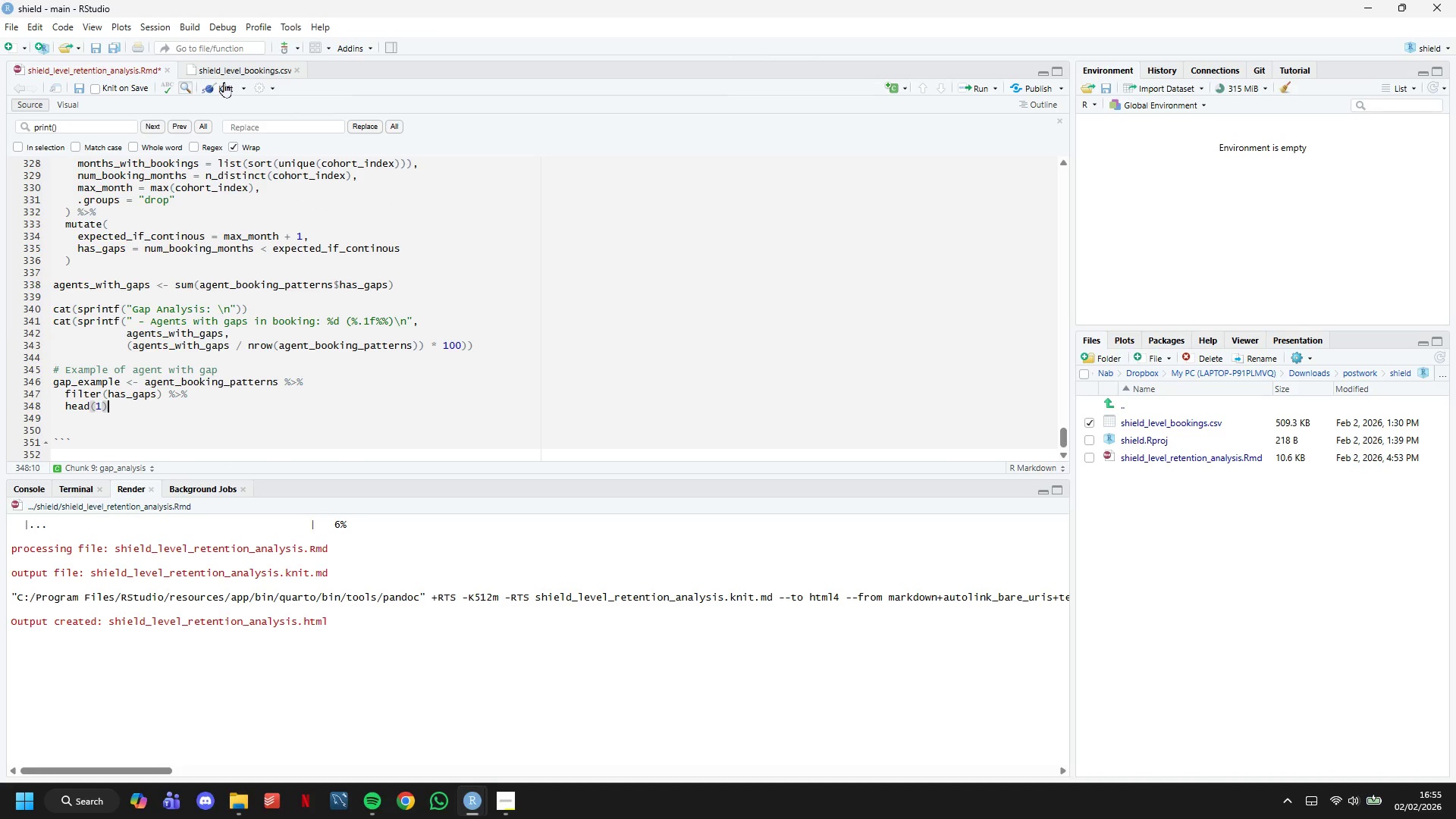 
left_click_drag(start_coordinate=[223, 83], to_coordinate=[225, 88])
 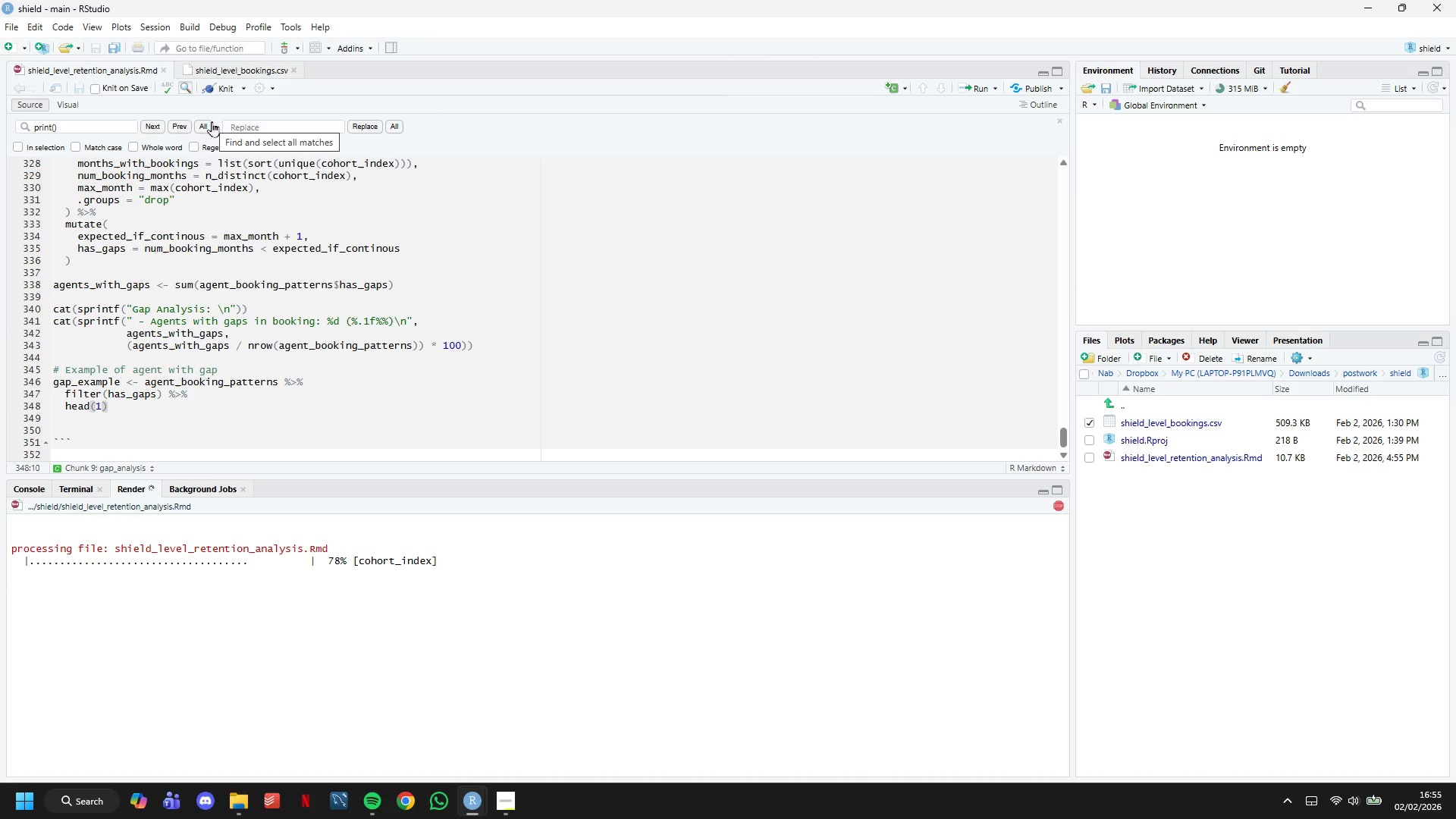 
wait(14.05)
 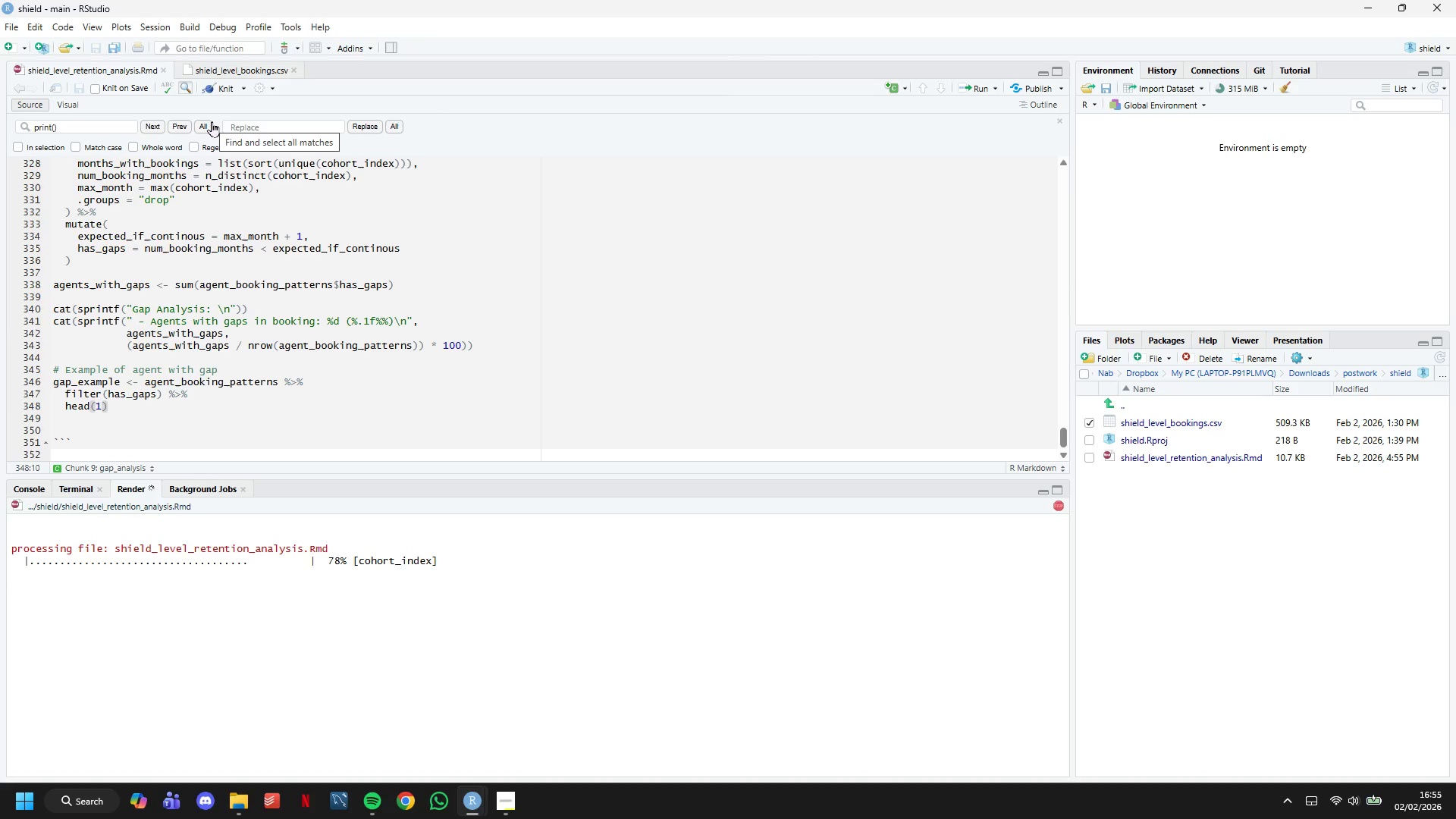 
scroll: coordinate [1229, 278], scroll_direction: down, amount: 13.0
 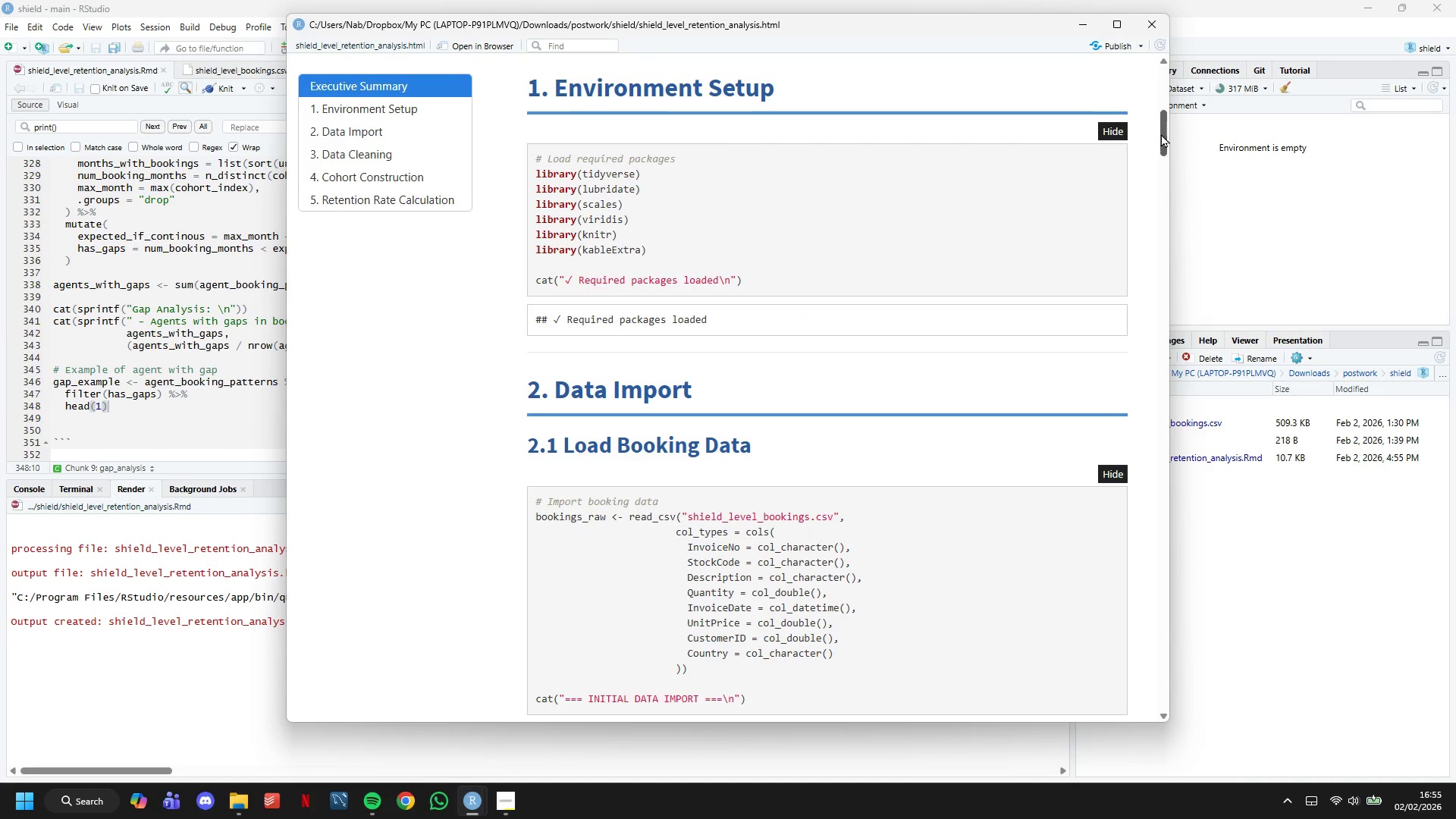 
left_click_drag(start_coordinate=[1161, 133], to_coordinate=[1147, 681])
 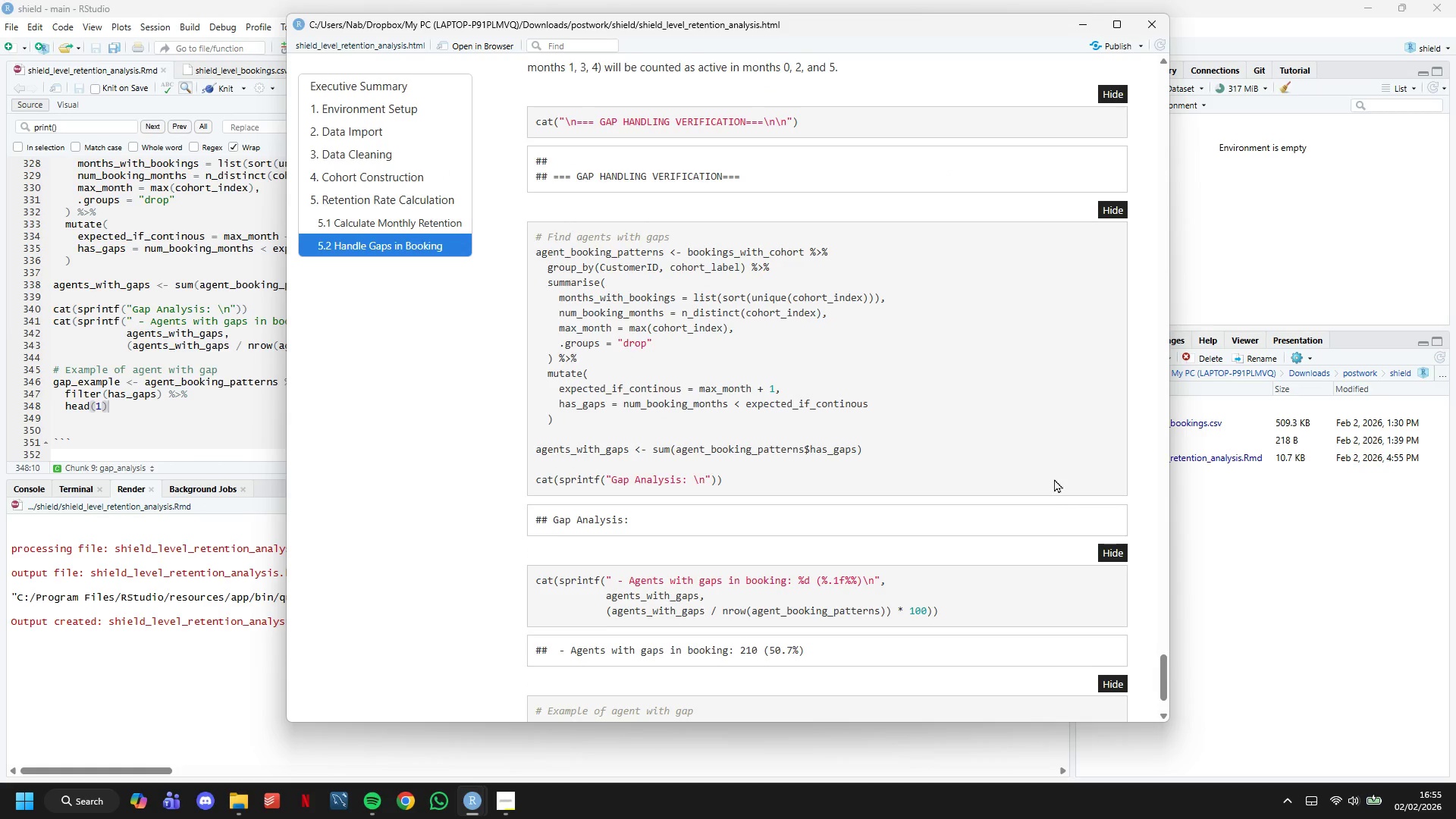 
scroll: coordinate [1056, 472], scroll_direction: down, amount: 8.0
 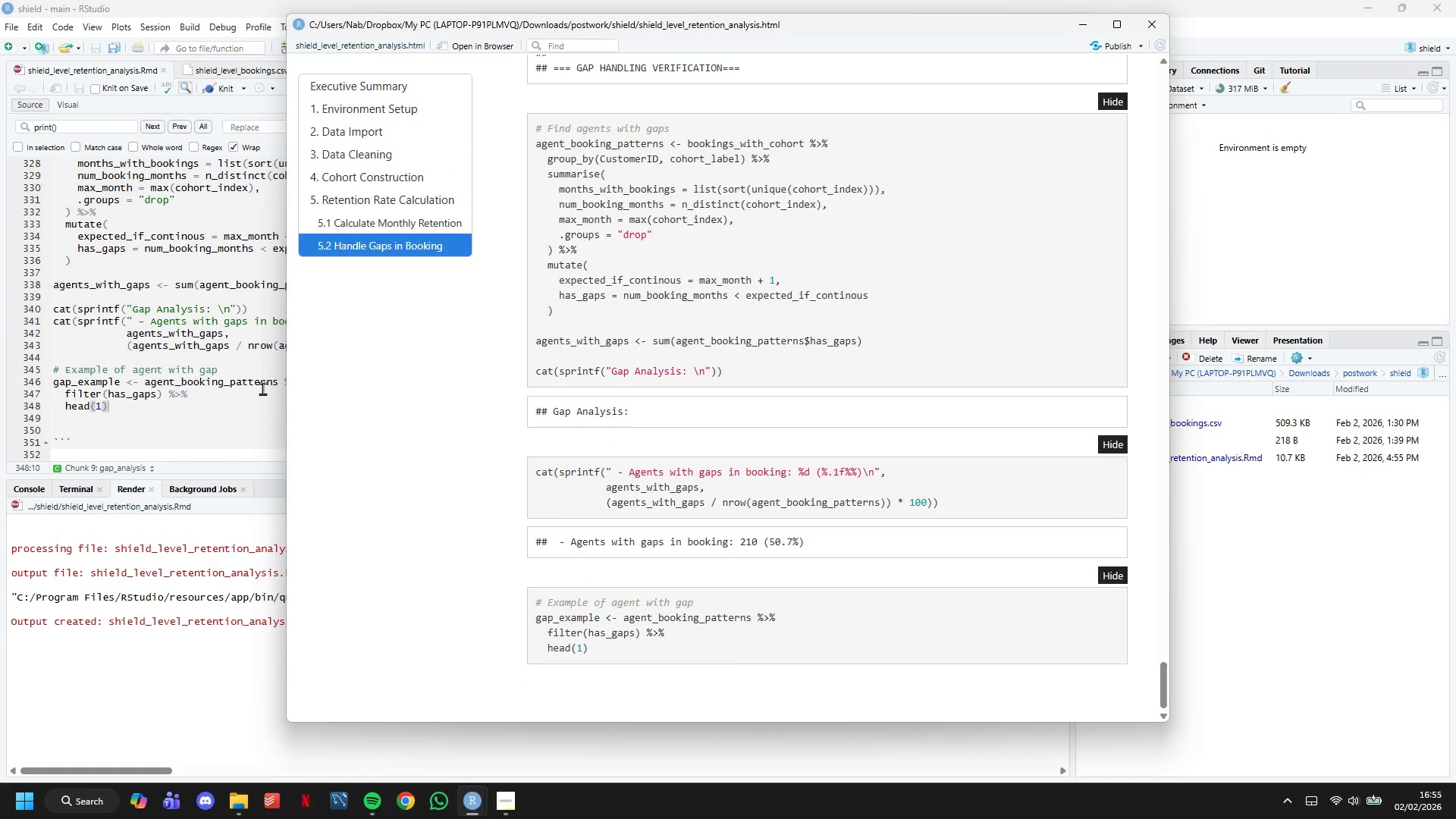 
wait(5.0)
 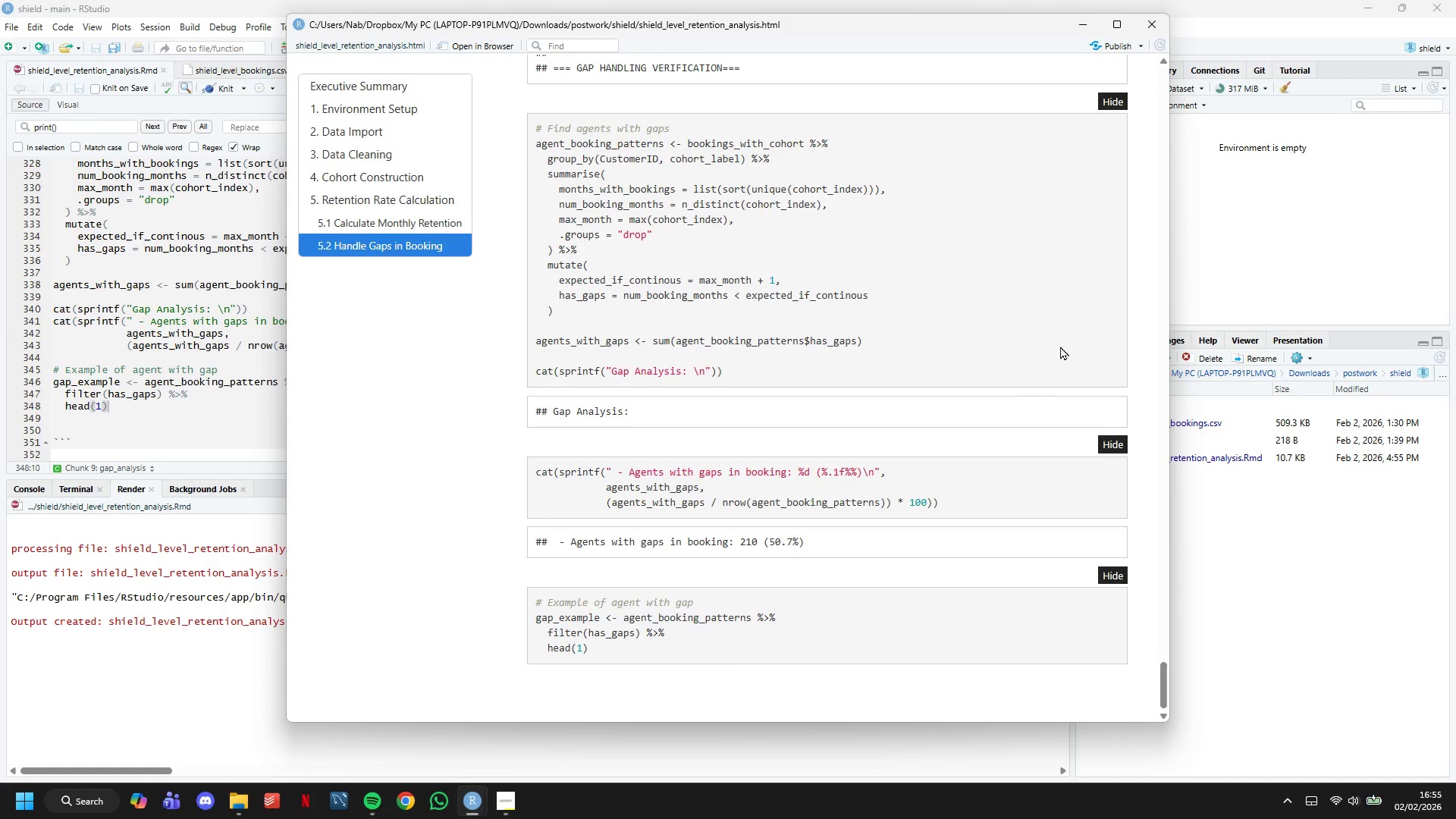 
left_click([183, 403])
 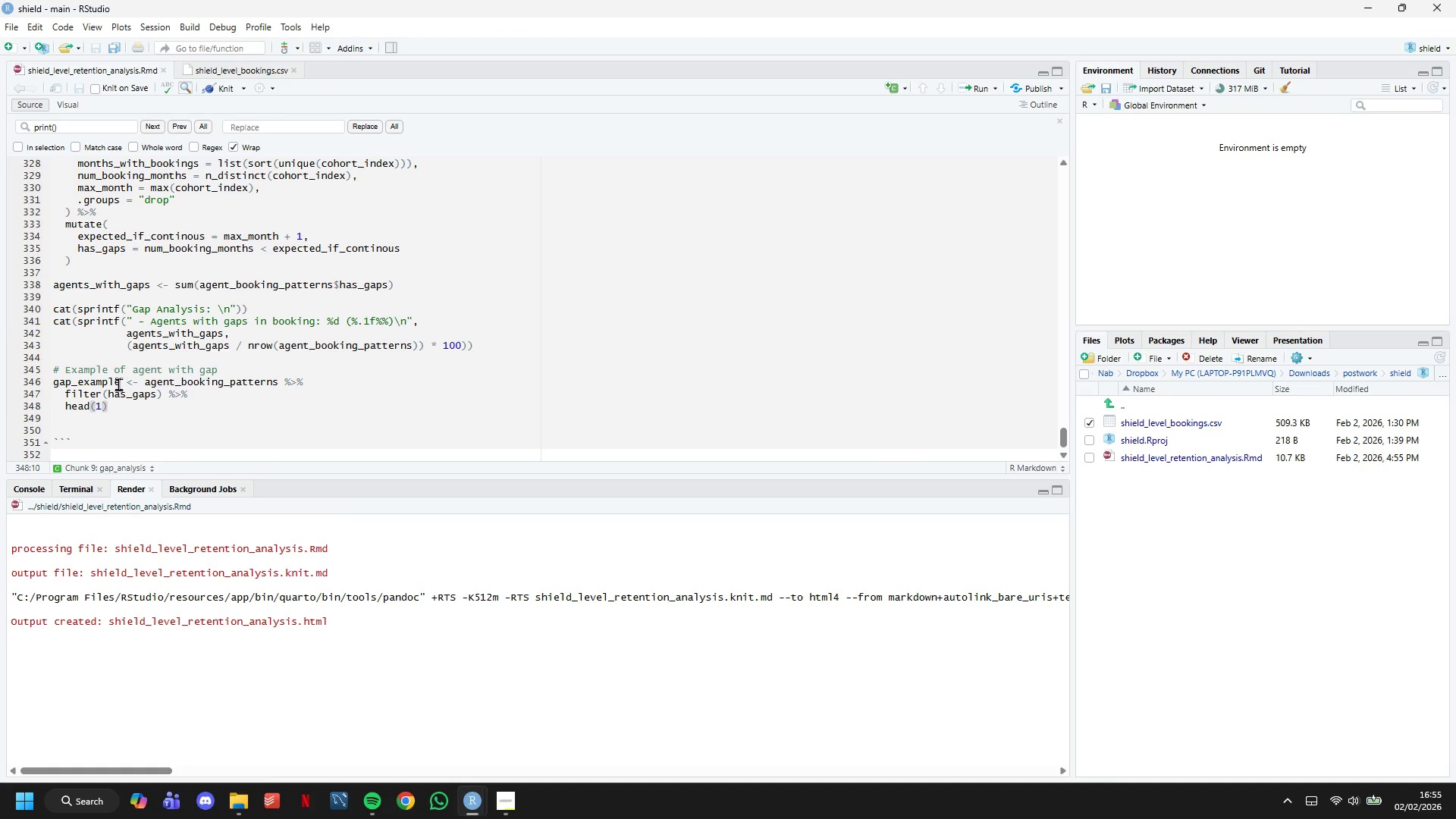 
left_click_drag(start_coordinate=[121, 381], to_coordinate=[5, 375])
 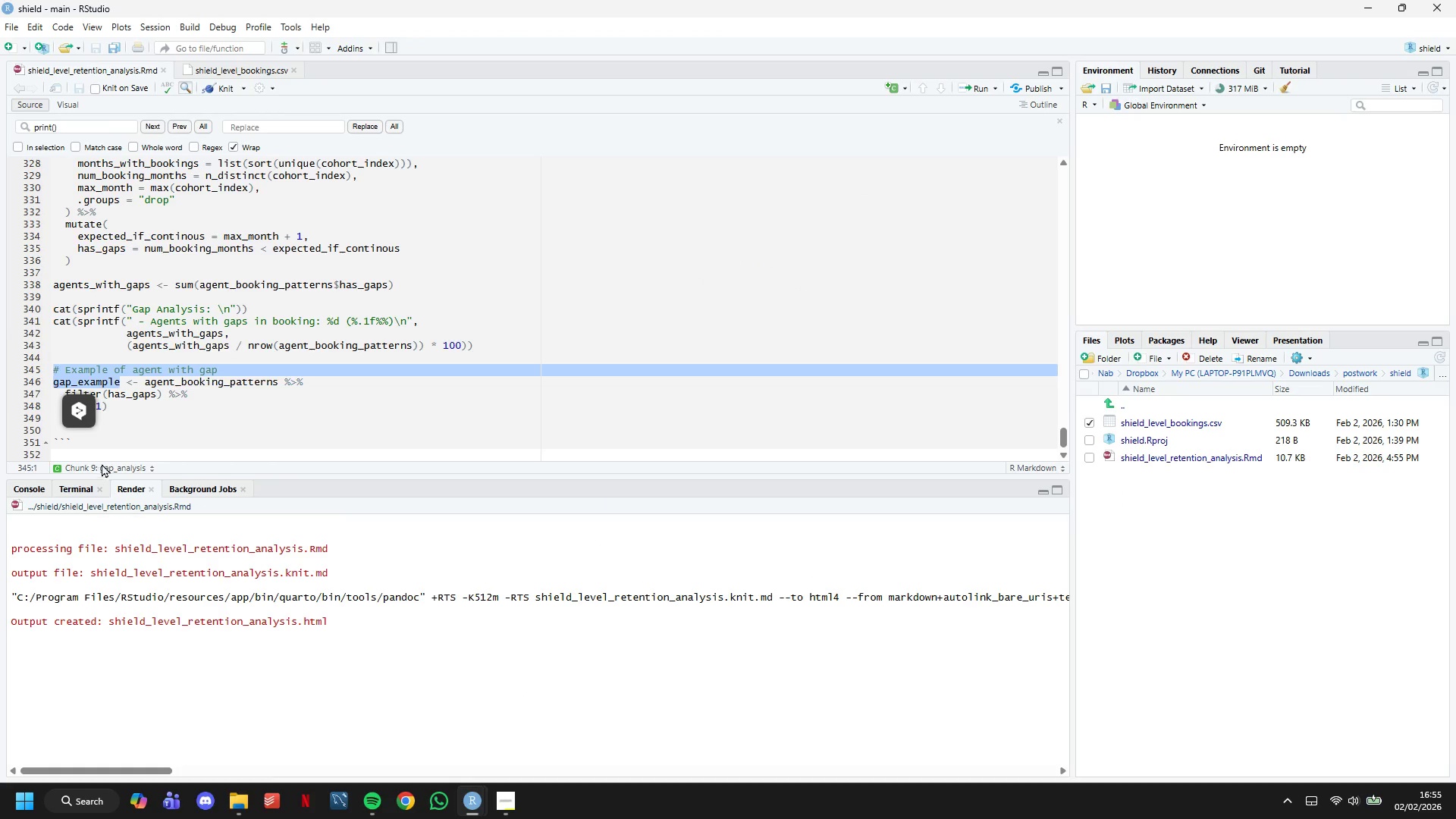 
key(Control+C)
 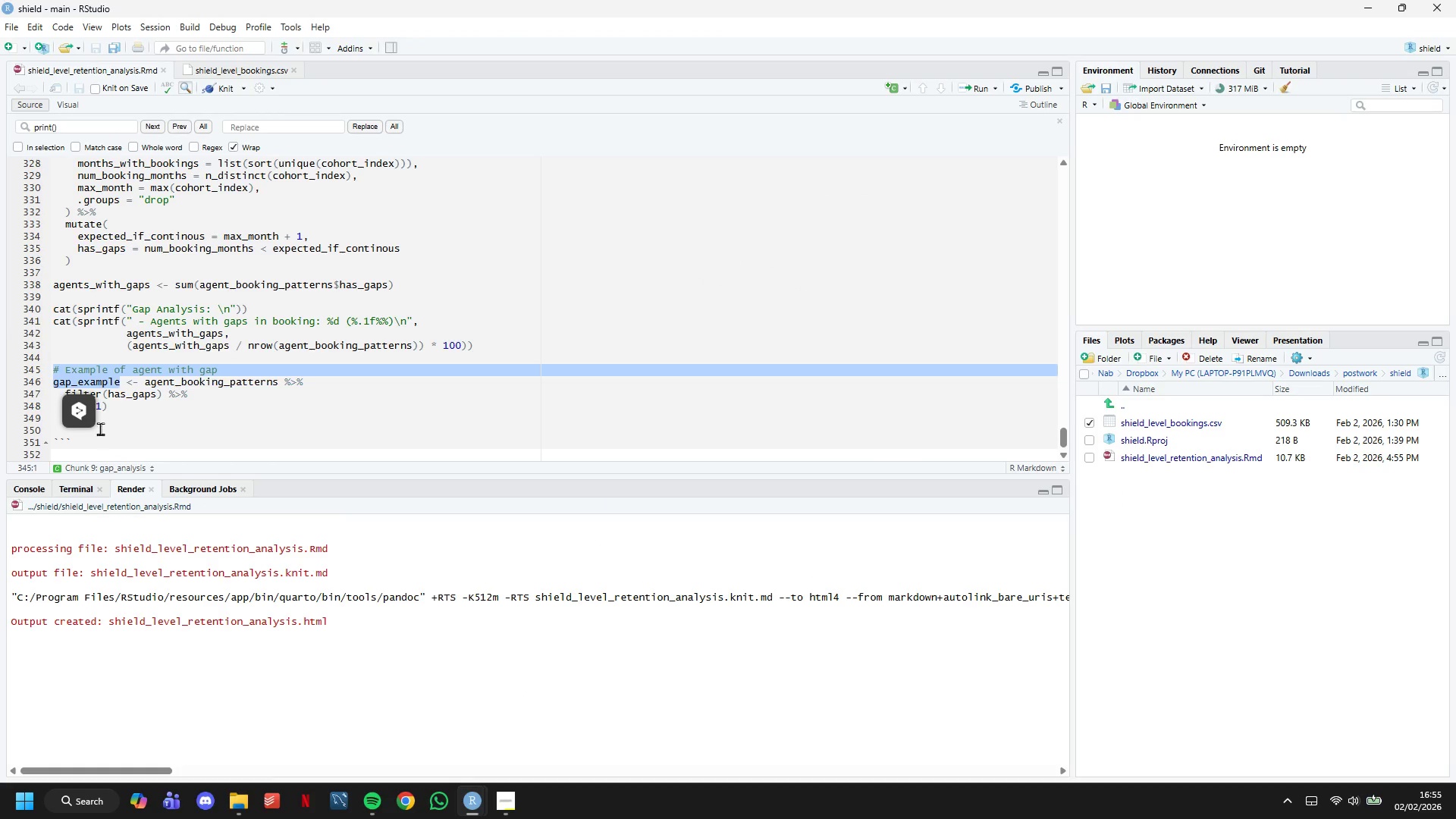 
left_click([100, 428])
 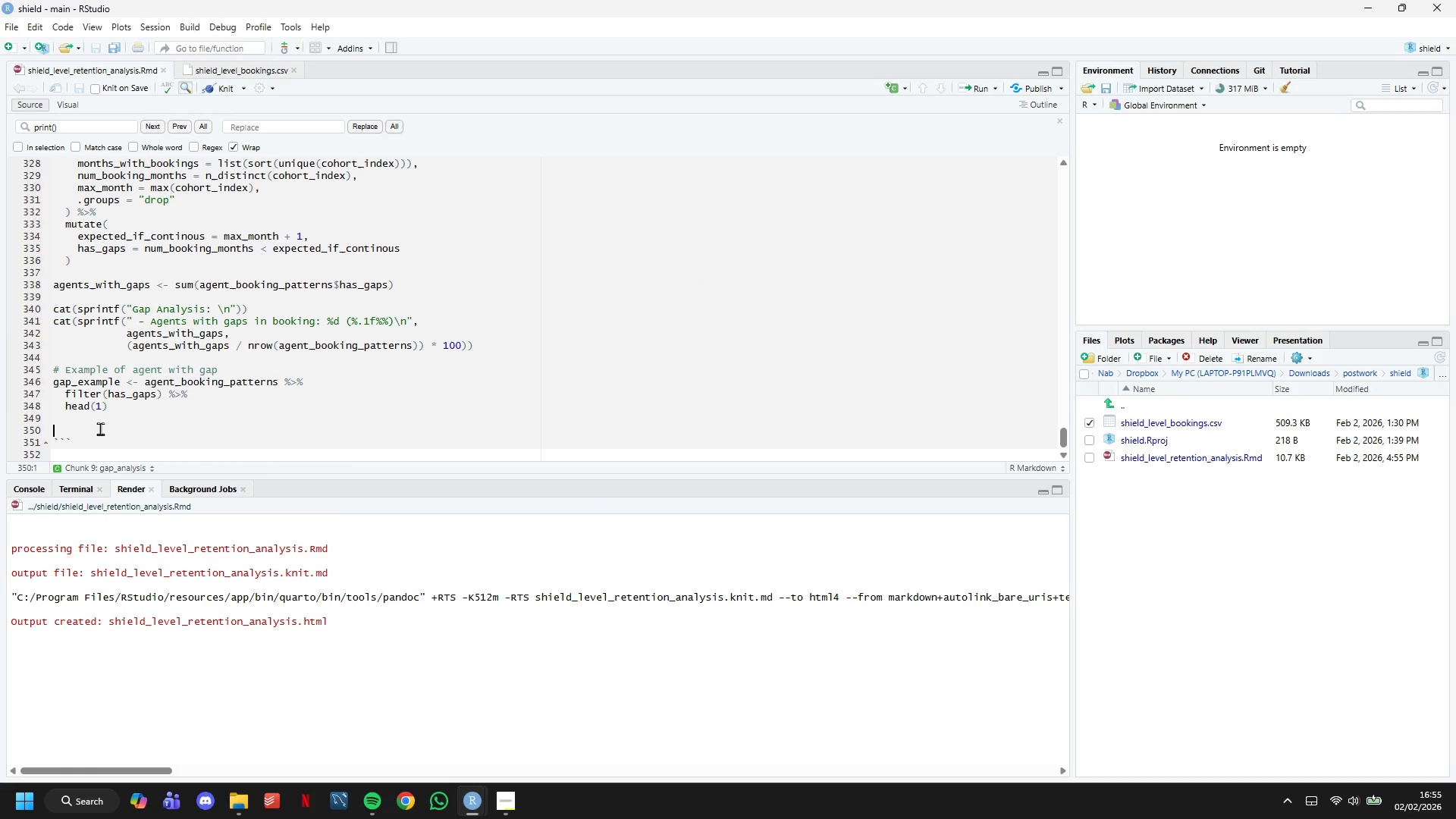 
key(Control+V)
 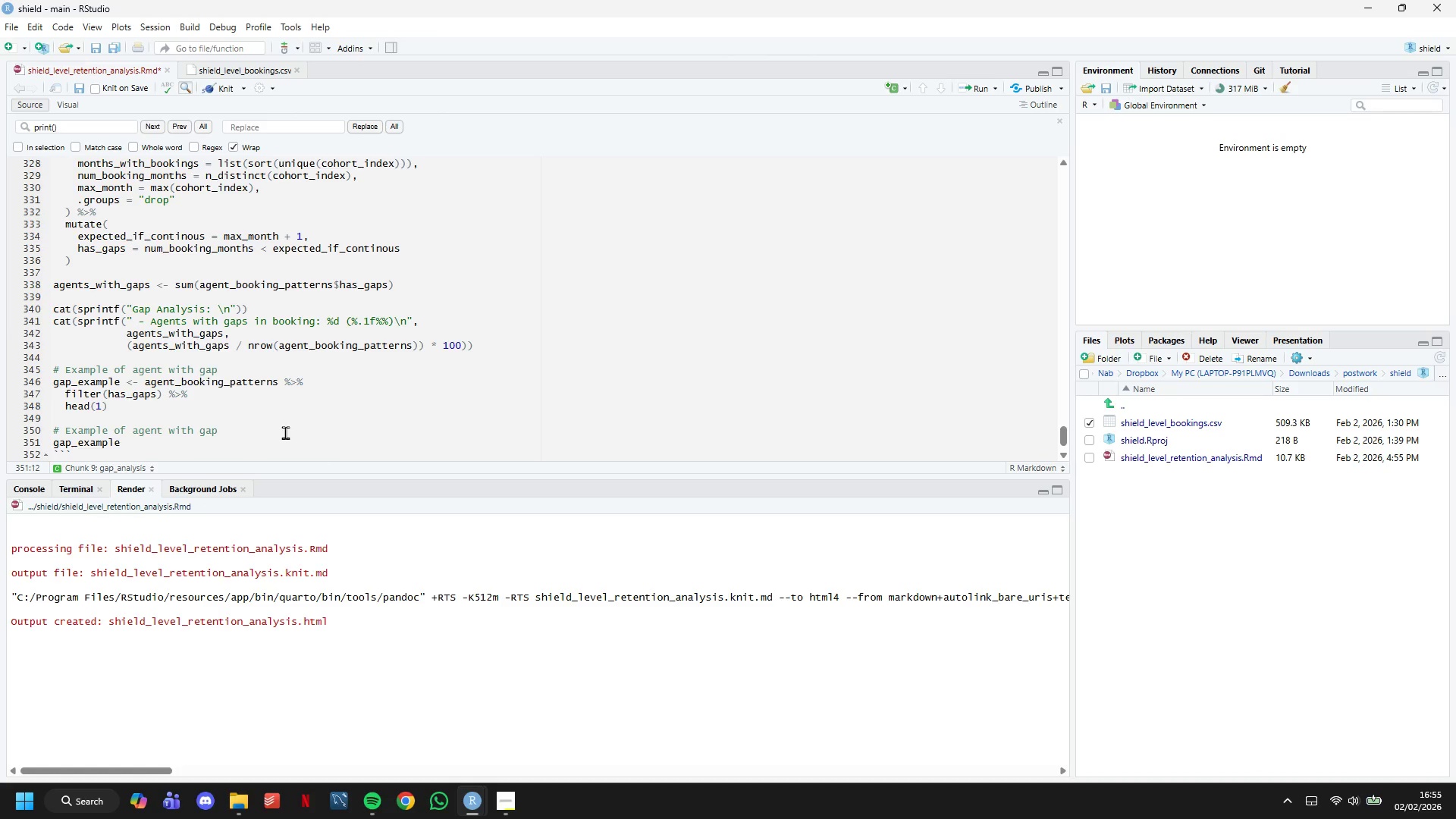 
left_click_drag(start_coordinate=[280, 432], to_coordinate=[27, 423])
 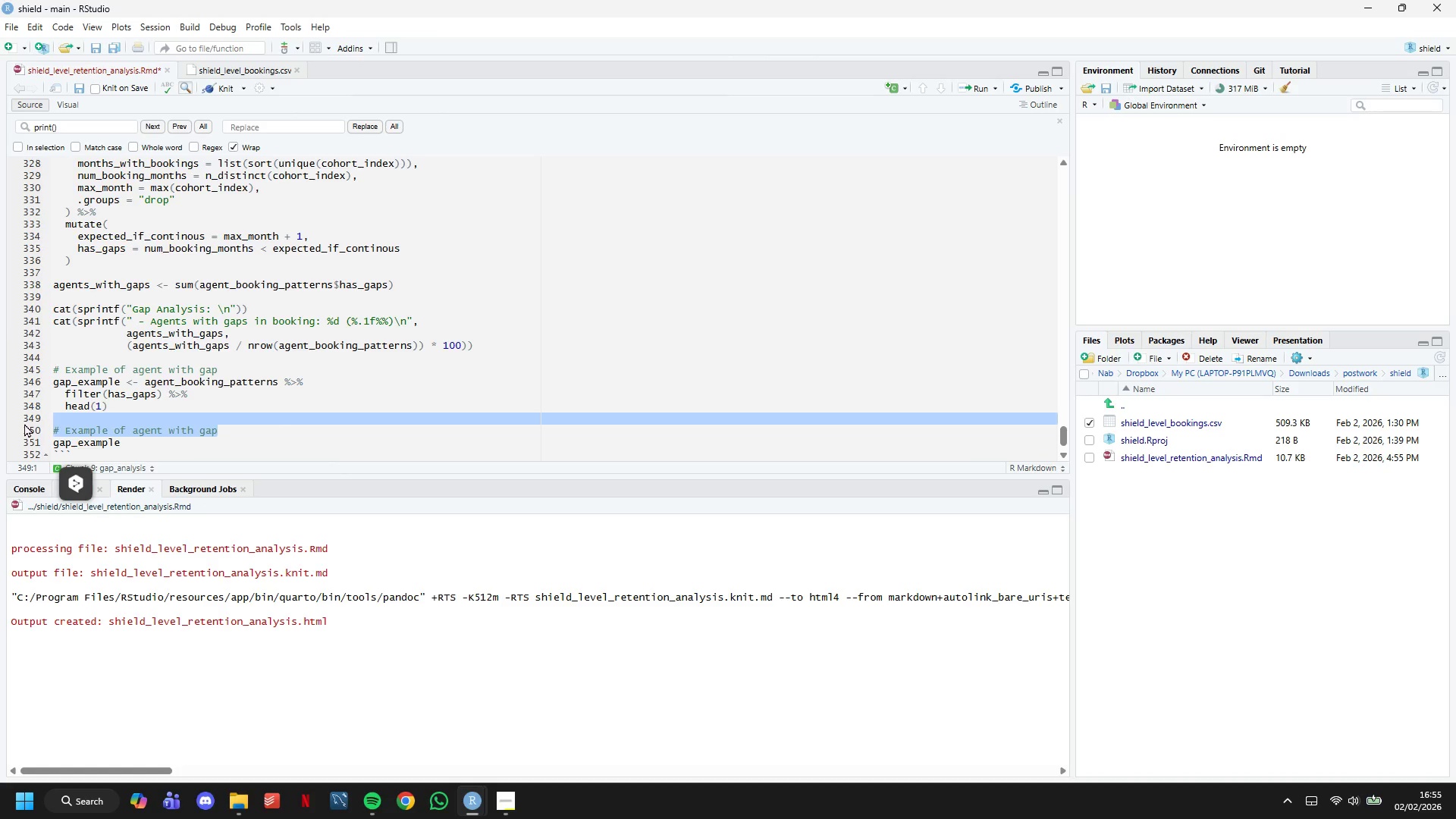 
key(Backspace)
 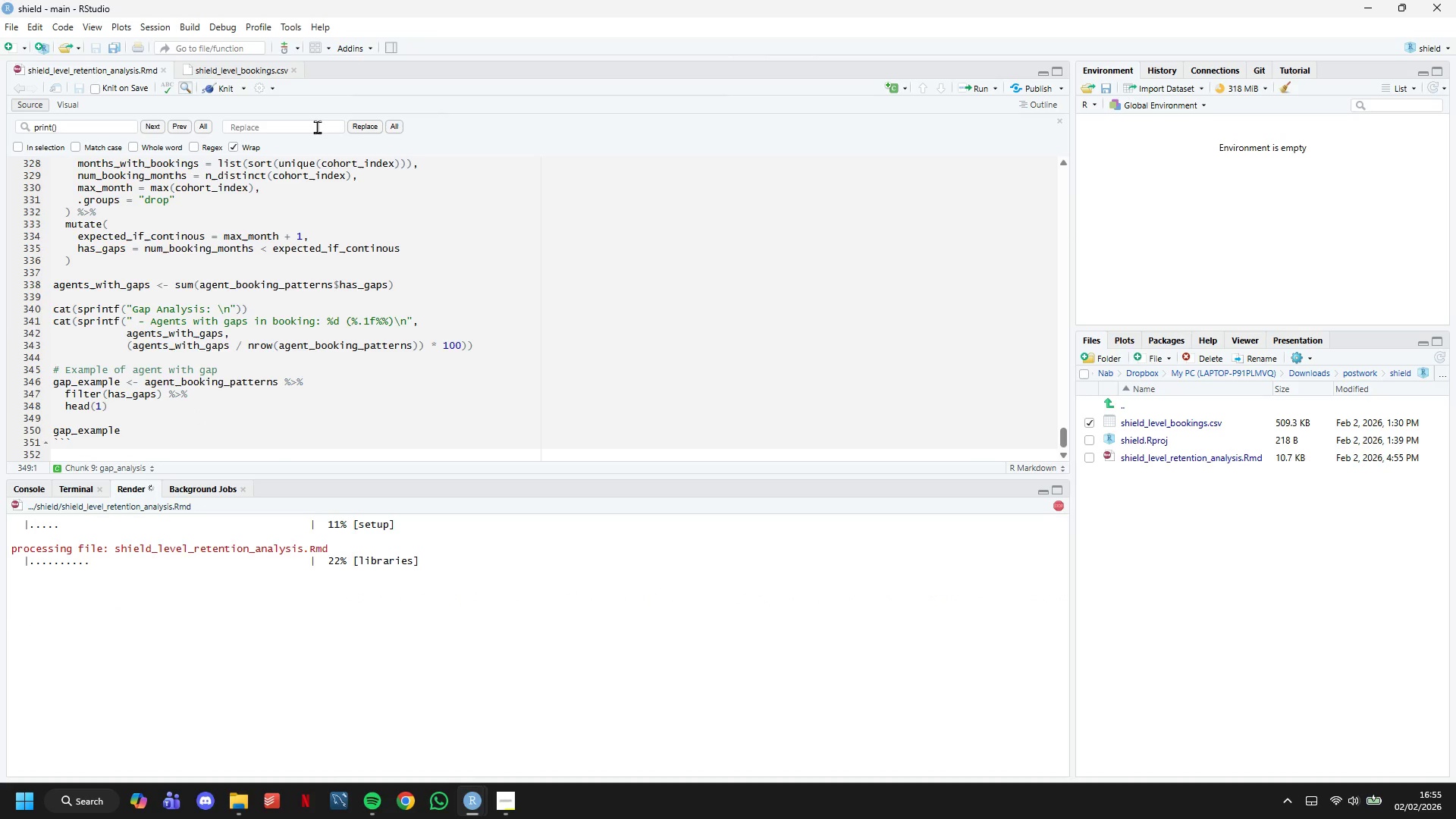 
wait(6.72)
 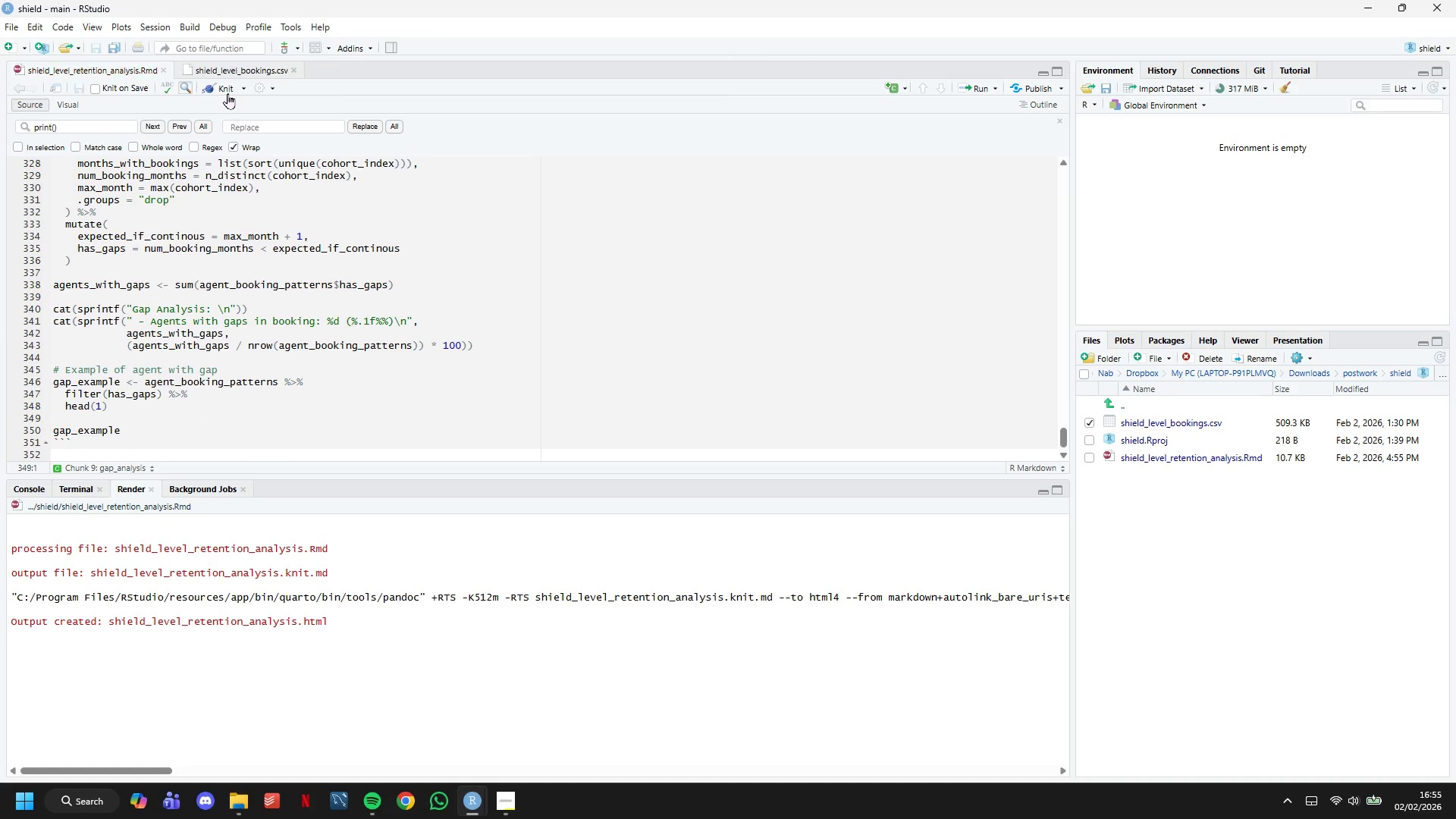 
scroll: coordinate [372, 306], scroll_direction: down, amount: 3.0
 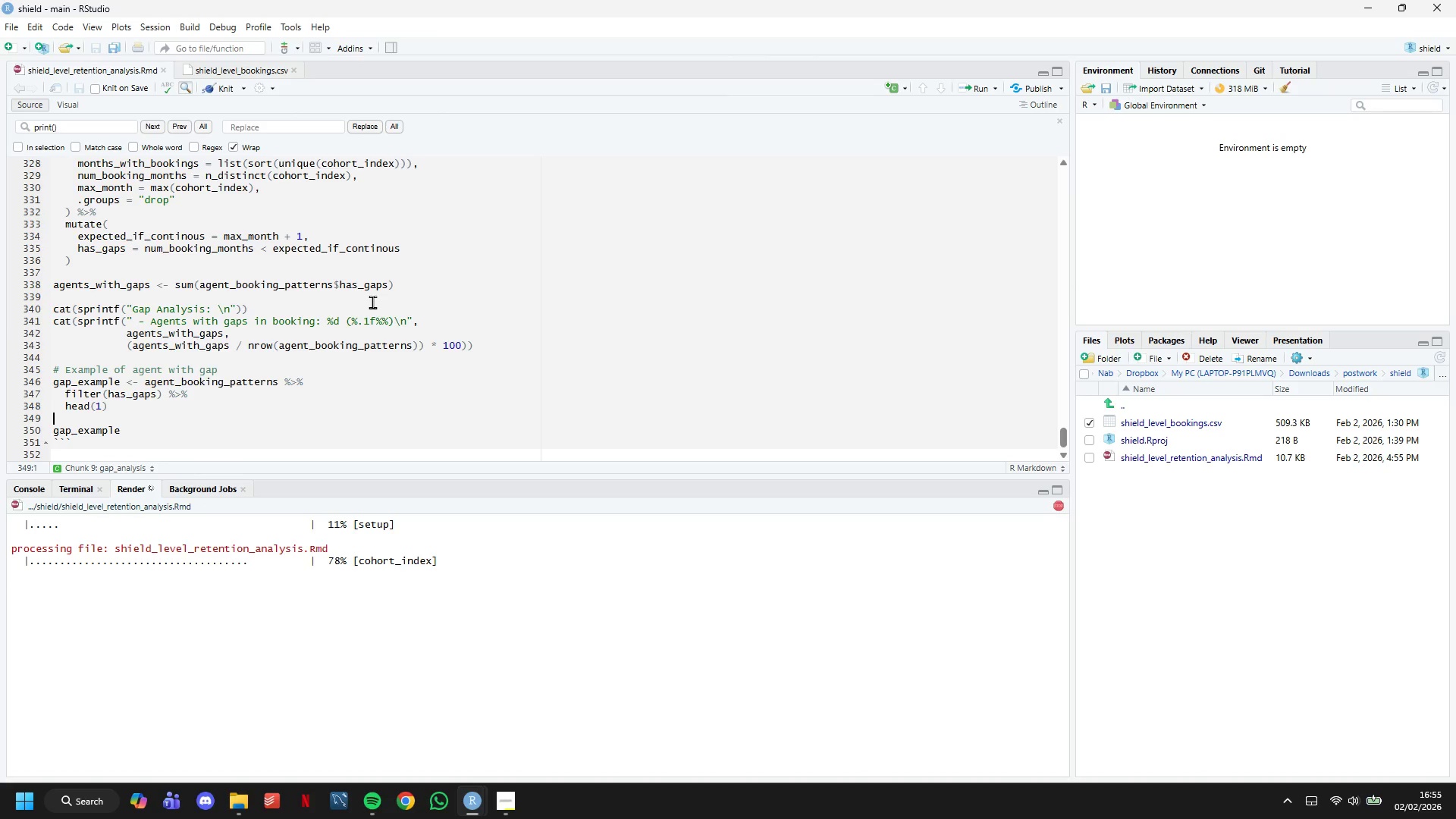 
wait(8.95)
 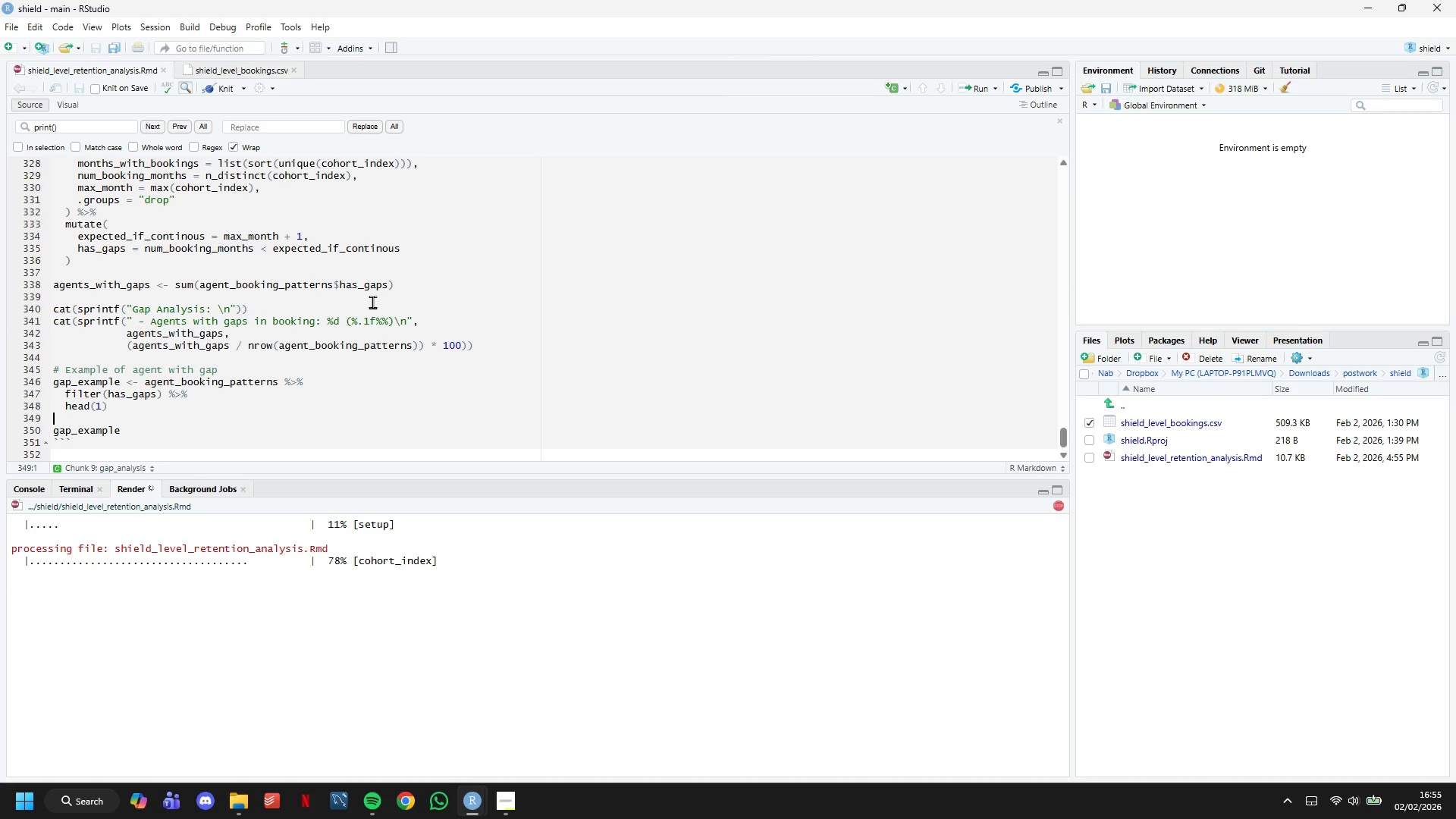 
left_click([435, 196])
 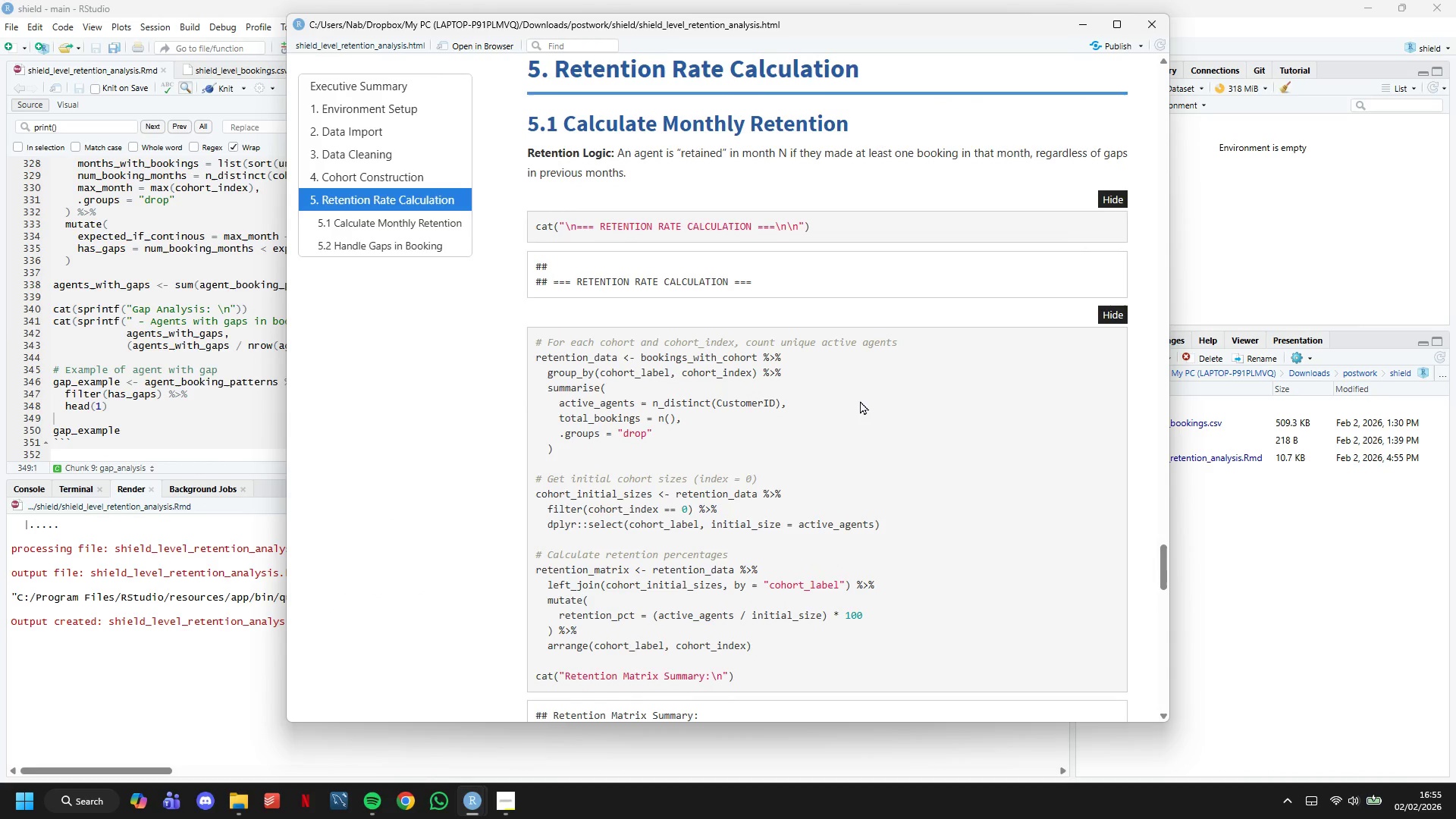 
scroll: coordinate [860, 400], scroll_direction: down, amount: 27.0
 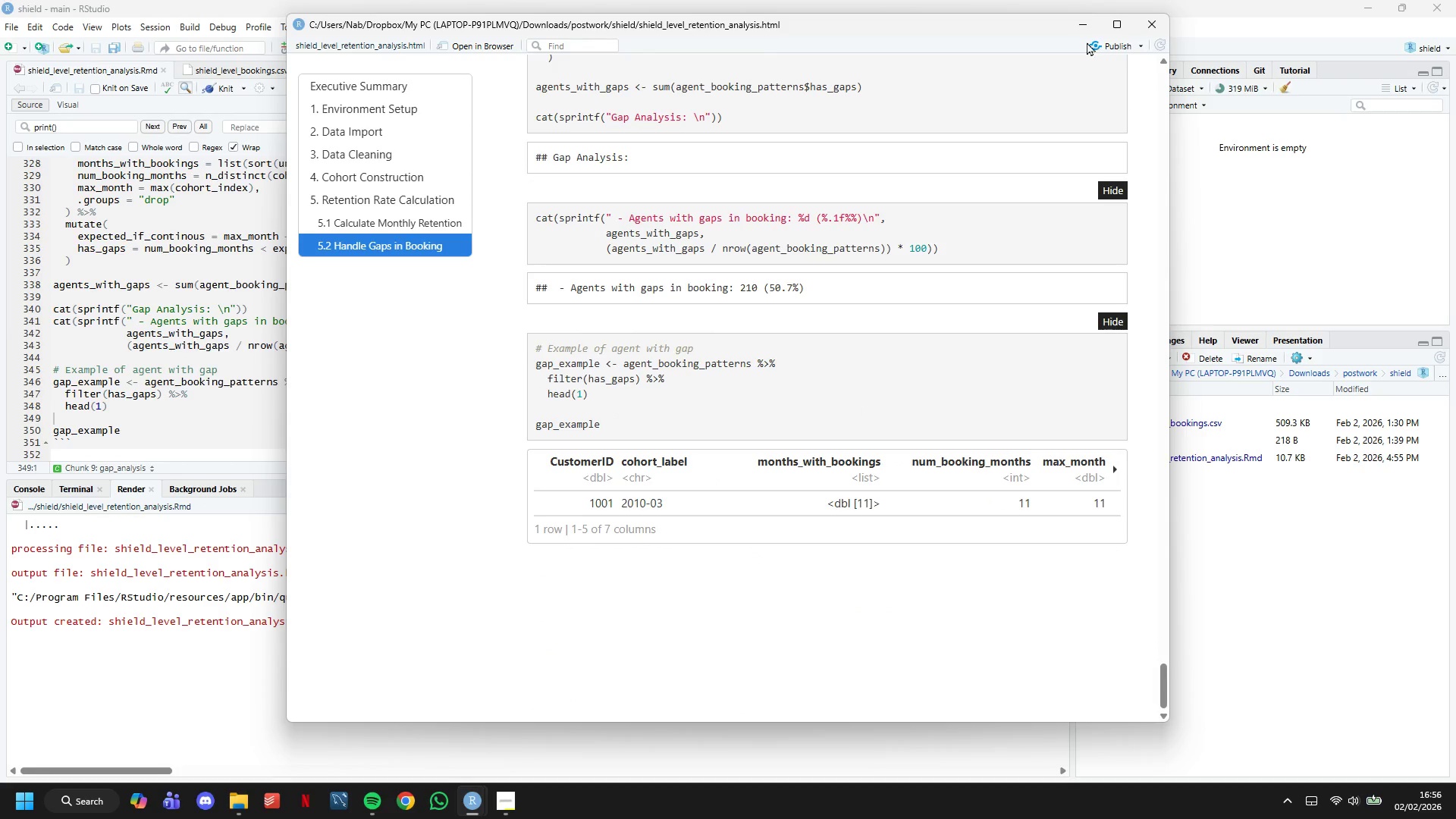 
wait(6.07)
 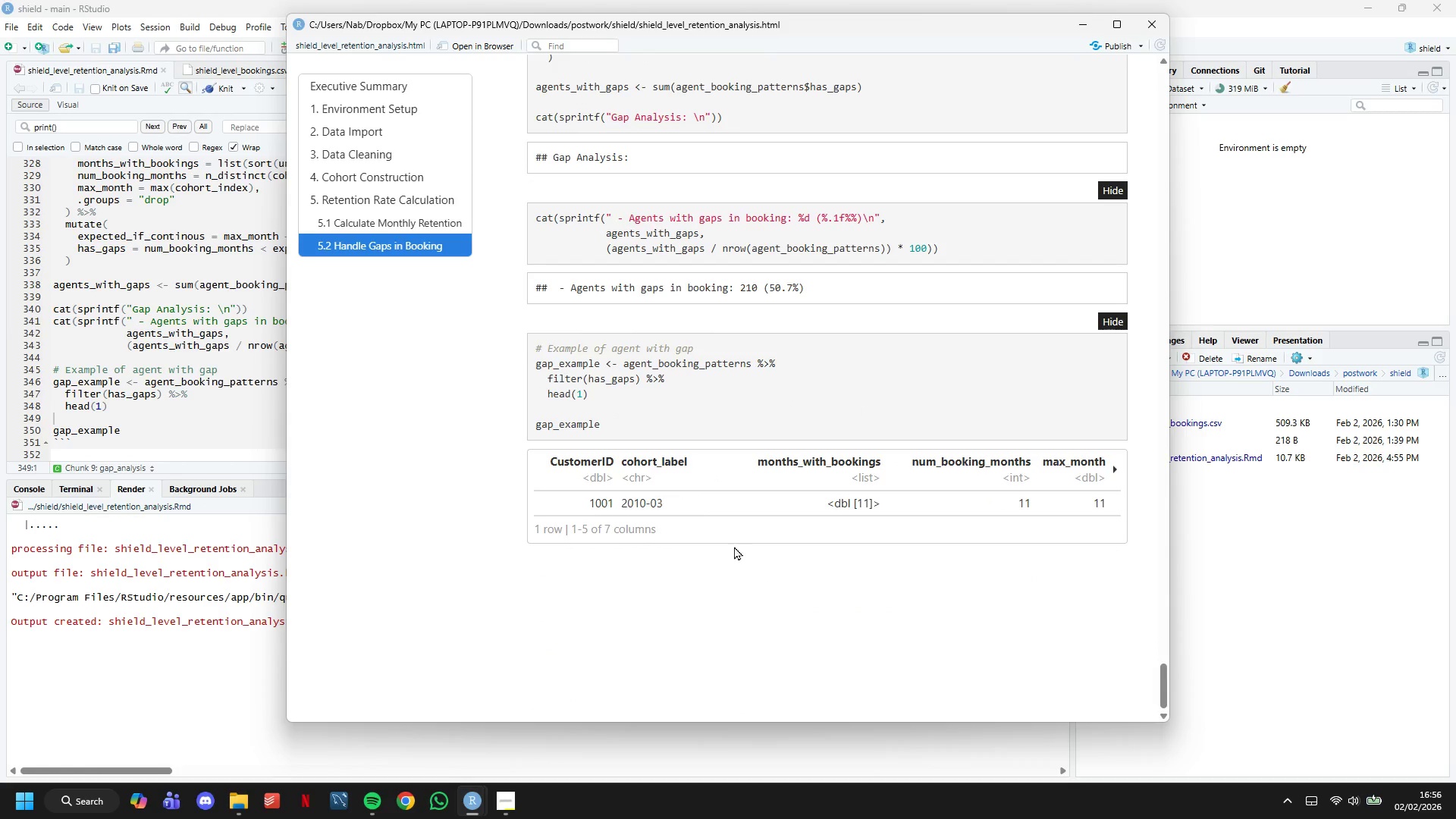 
left_click_drag(start_coordinate=[159, 440], to_coordinate=[164, 440])
 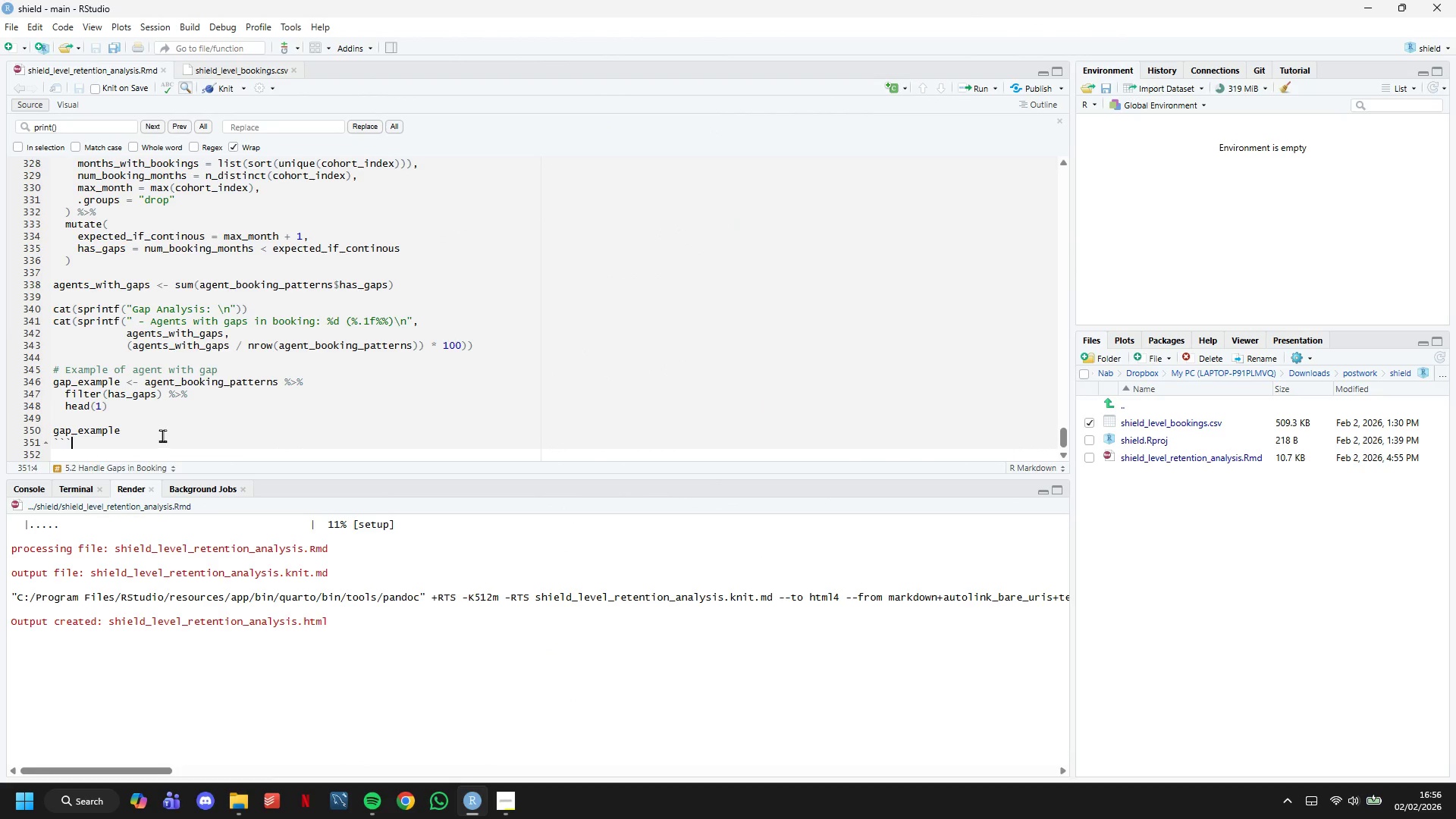 
double_click([162, 435])
 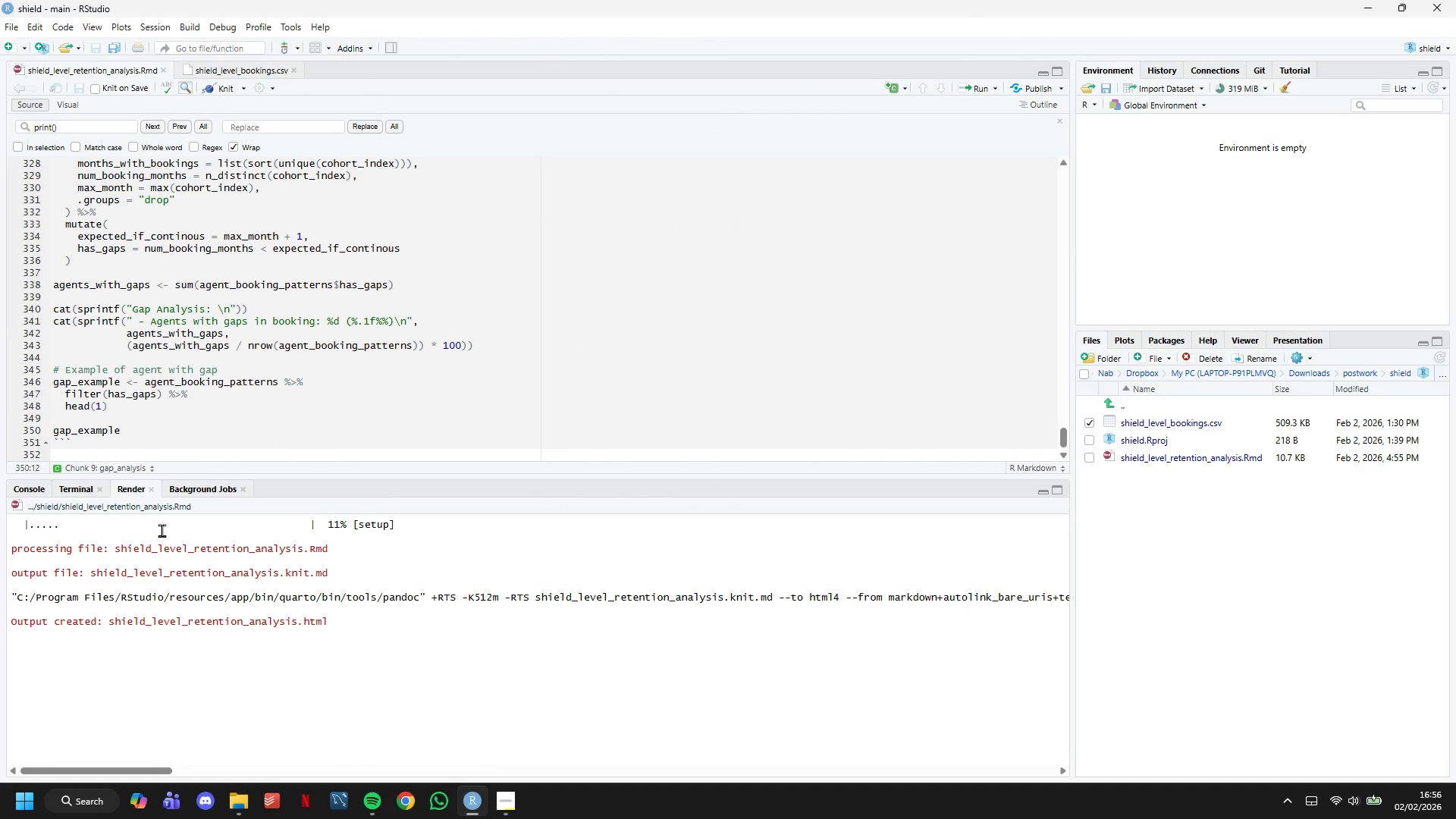 
key(Backspace)
key(Backspace)
key(Backspace)
key(Backspace)
key(Backspace)
key(Backspace)
key(Backspace)
key(Backspace)
key(Backspace)
key(Backspace)
key(Backspace)
type(if (nrow(gap_example)
 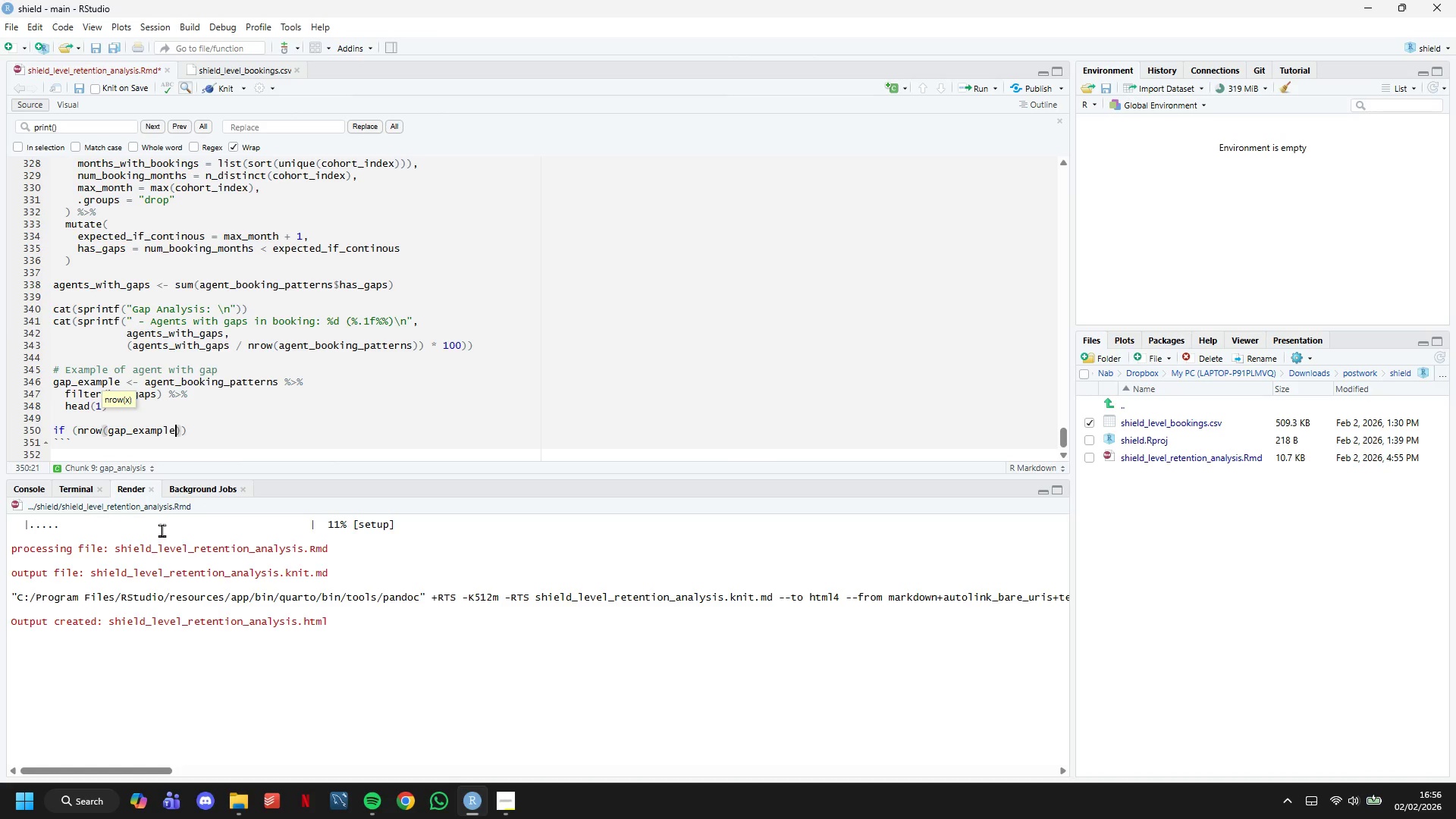 
key(ArrowRight)
 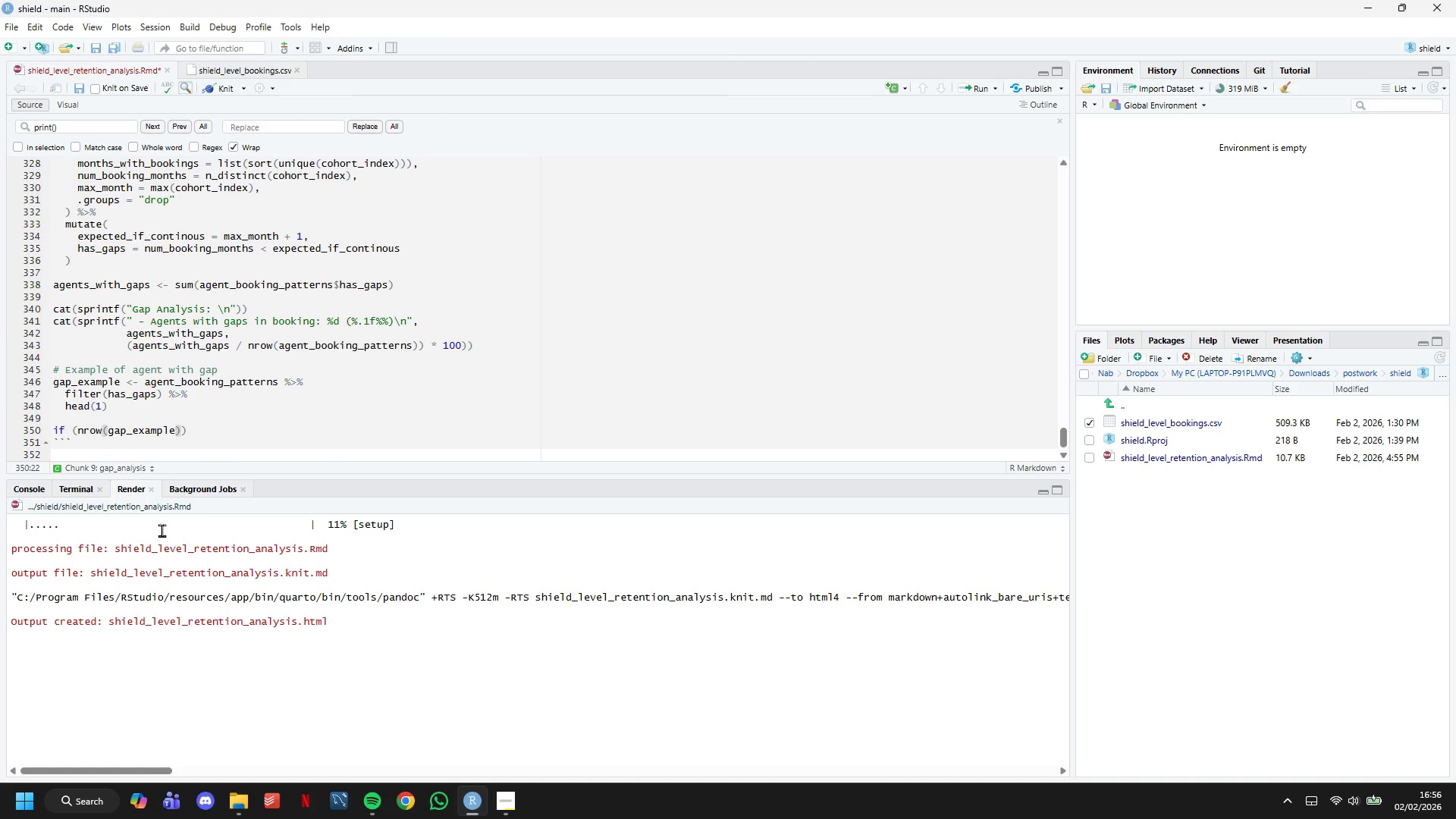 
key(Space)
 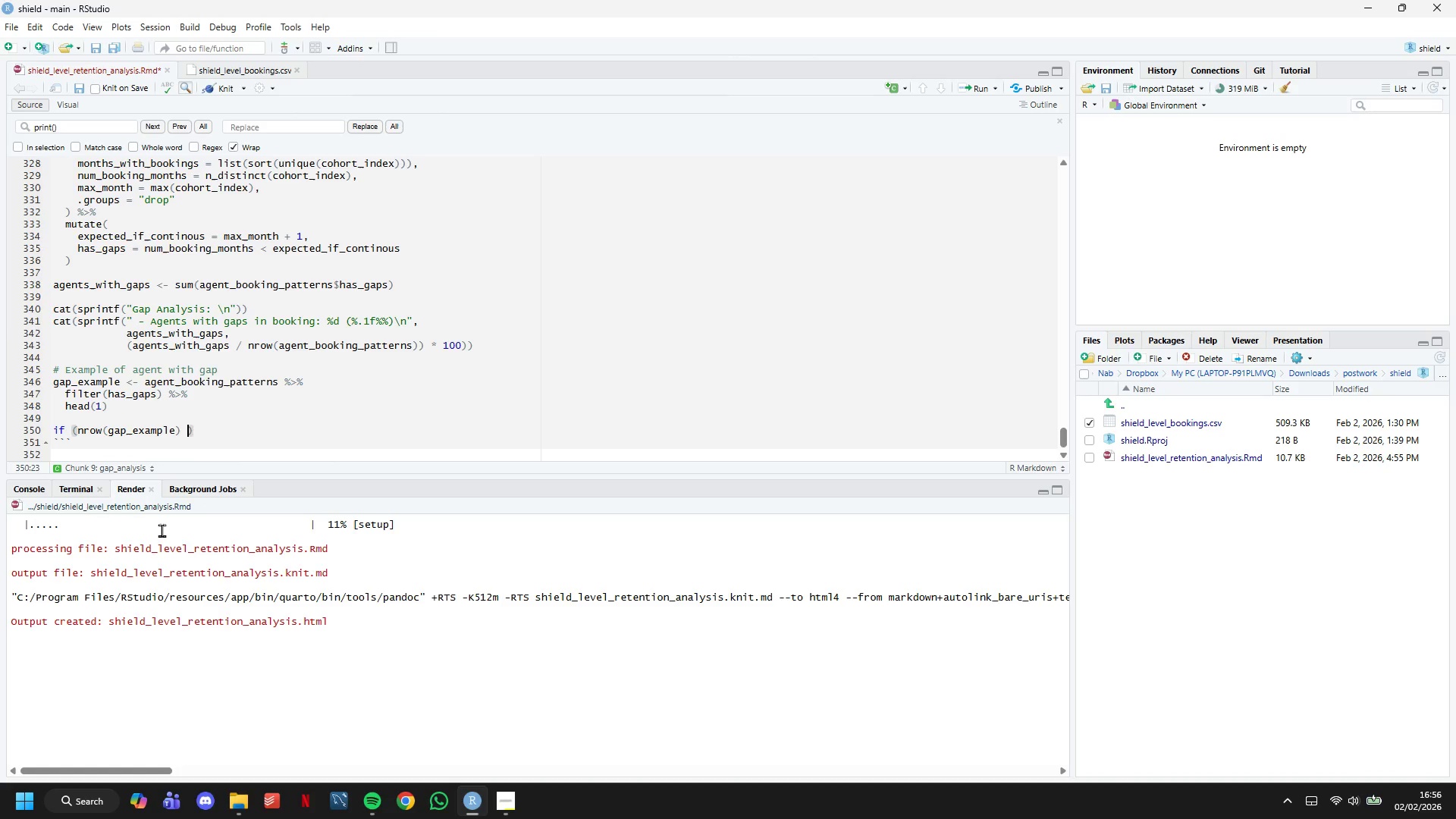 
key(Shift+Period)
 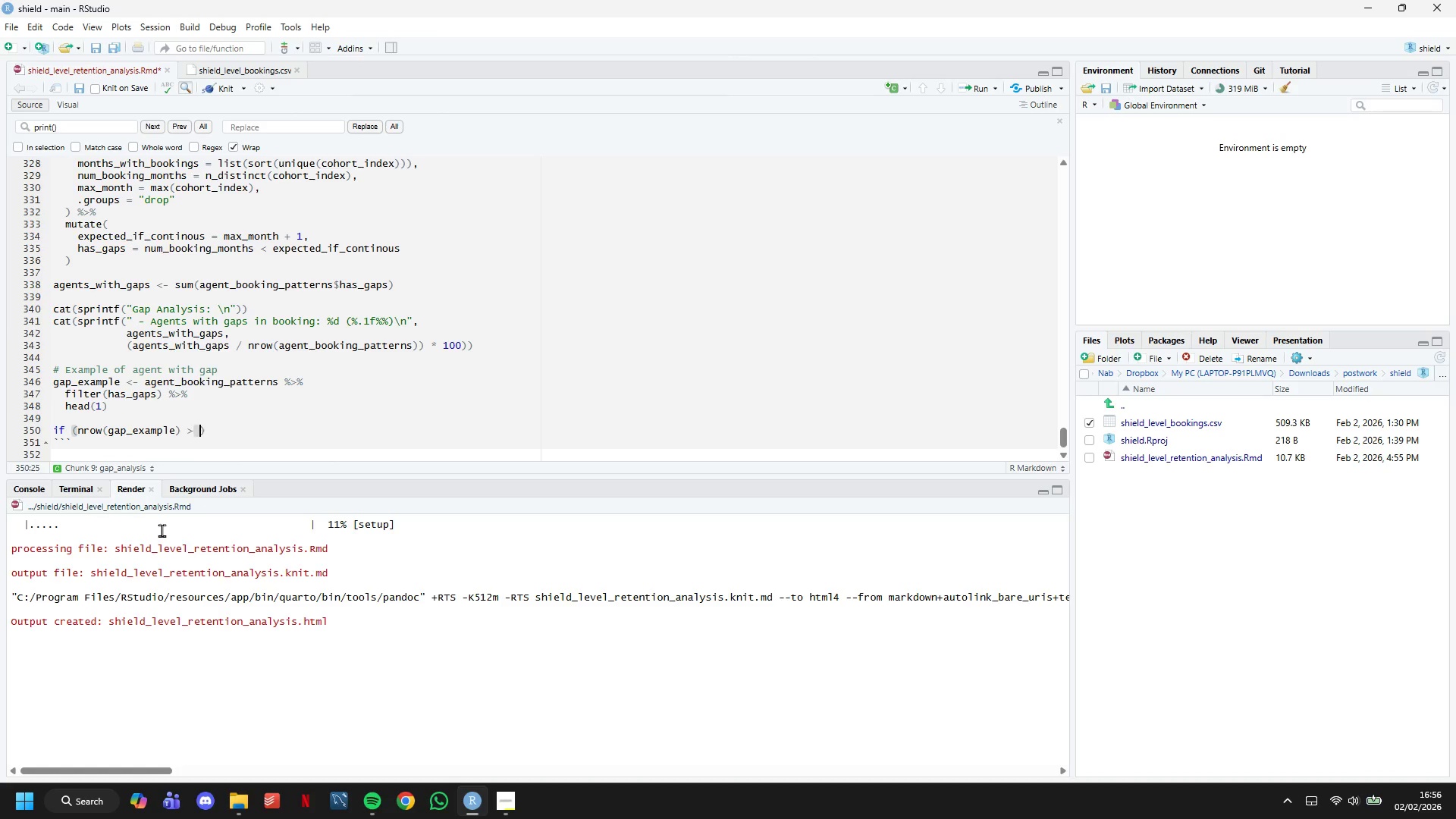 
key(Space)
 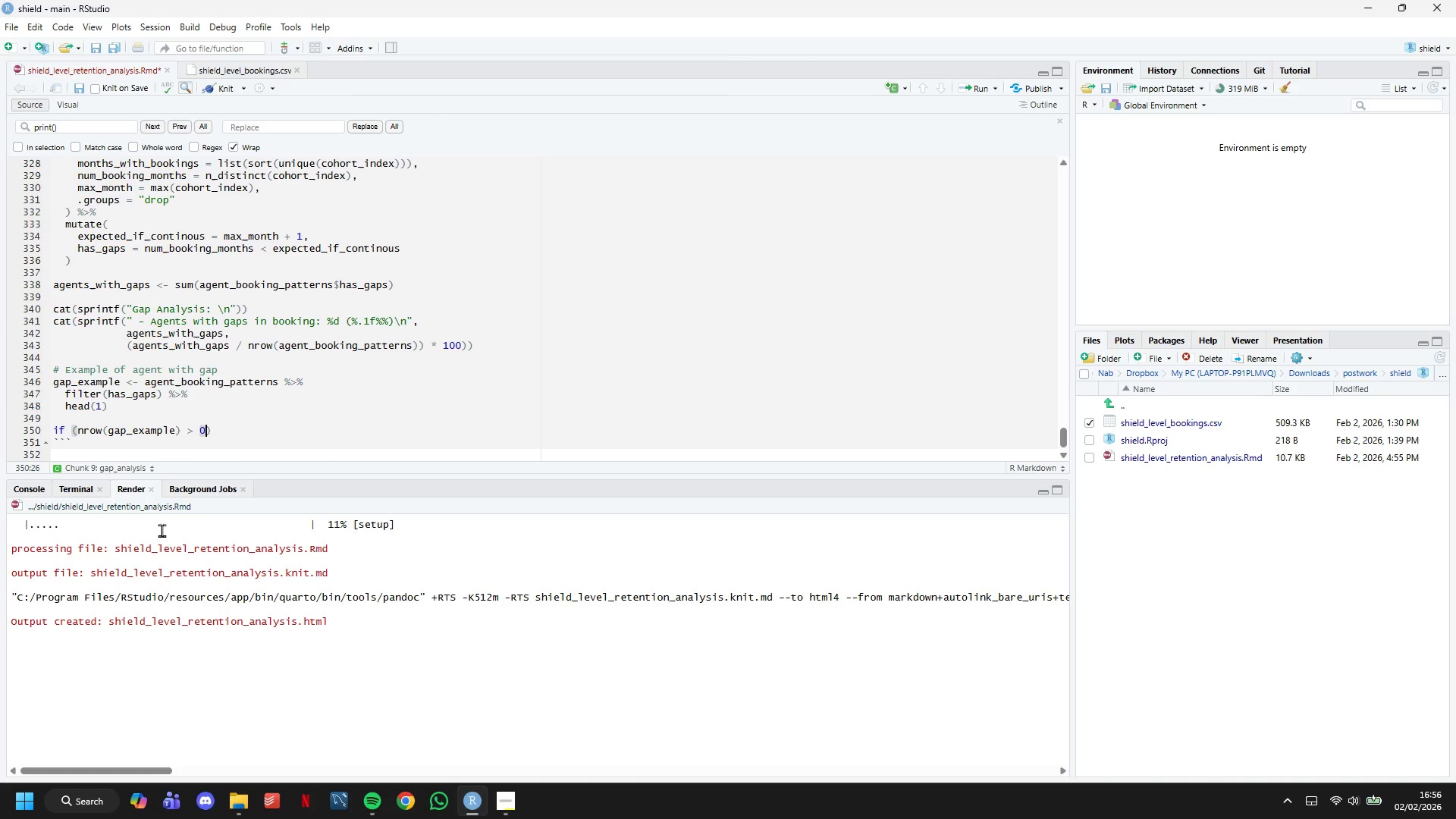 
key(0)
 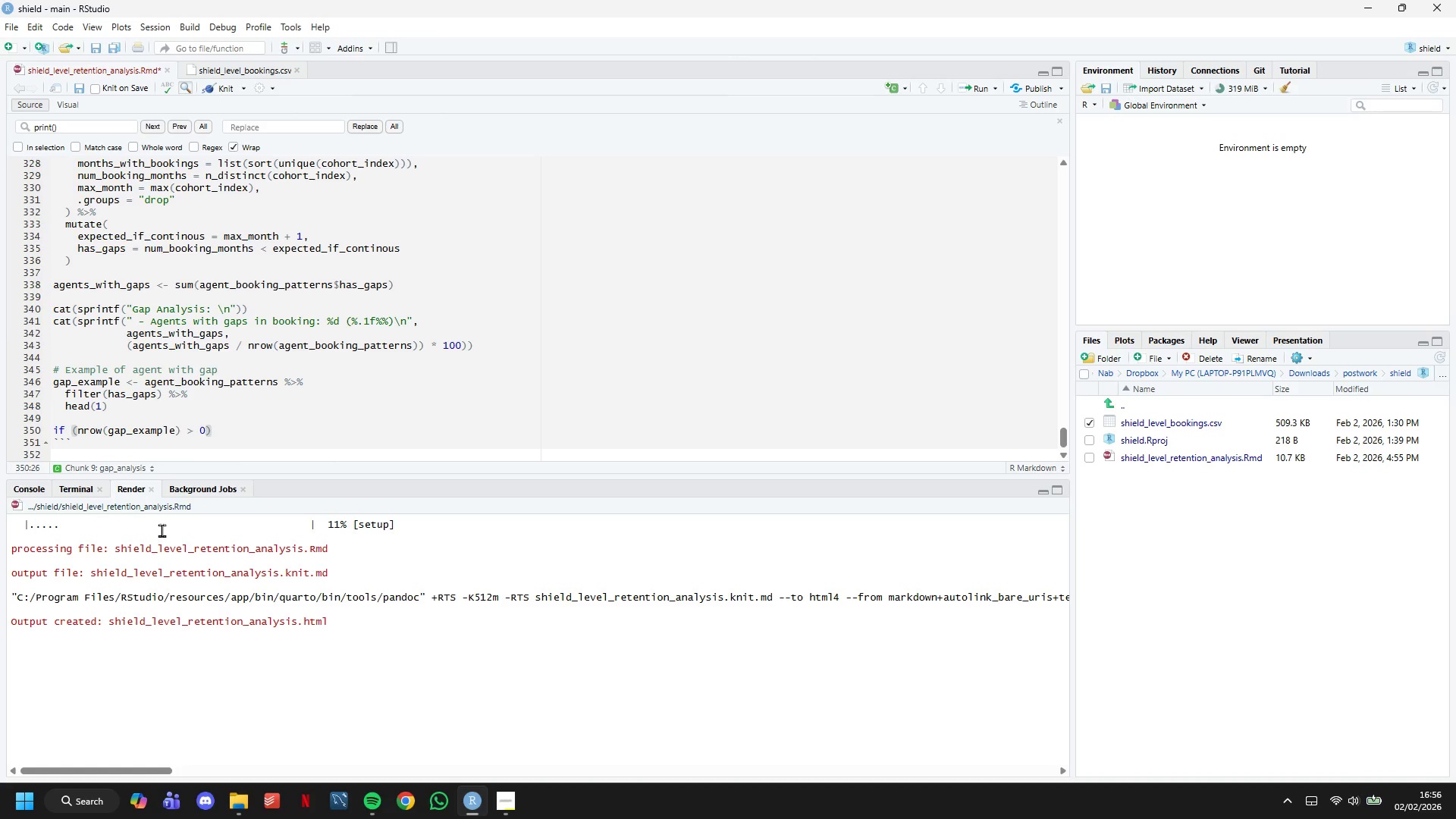 
key(ArrowRight)
 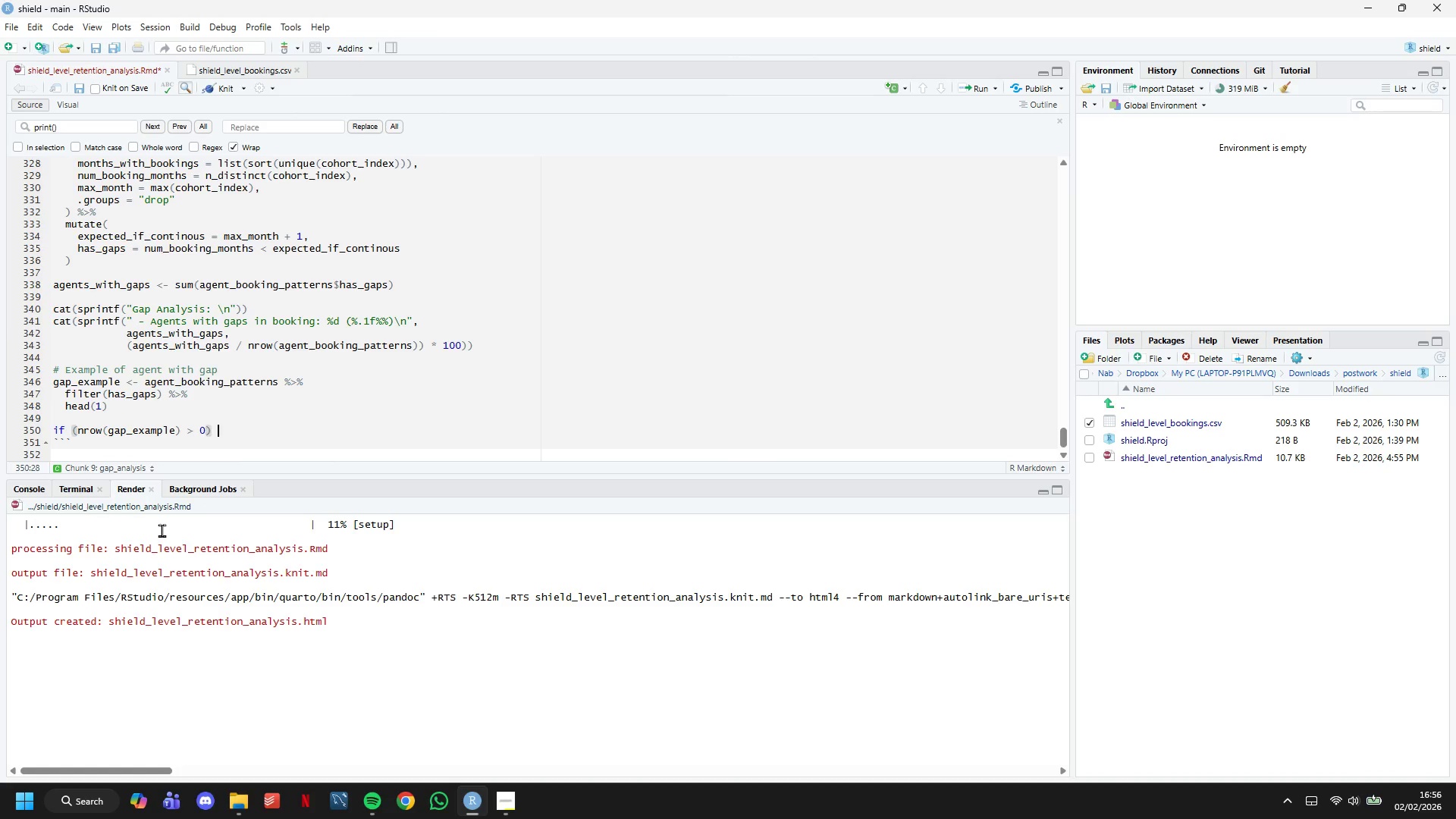 
key(Space)
 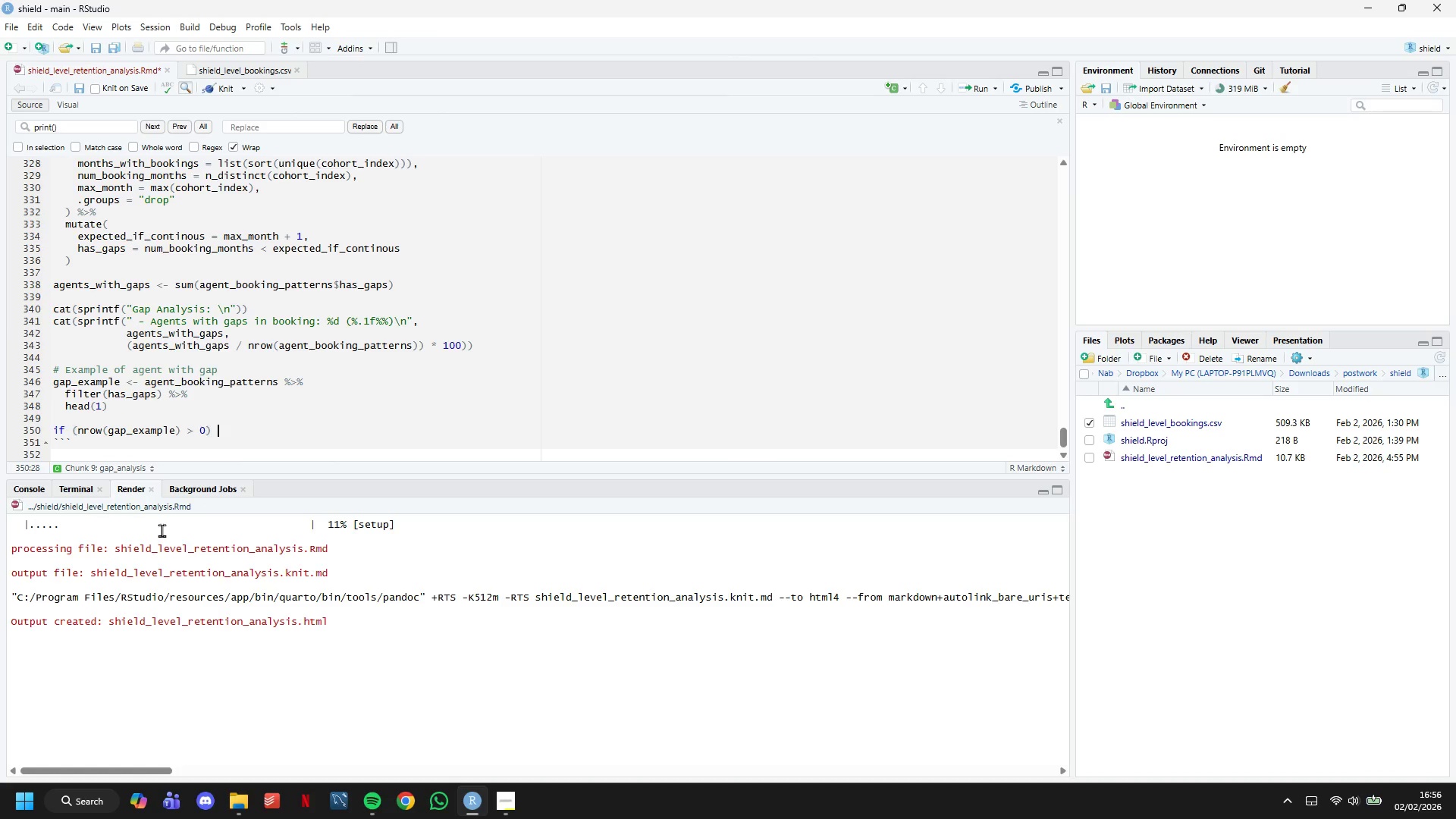 
key(Shift+ShiftLeft)
 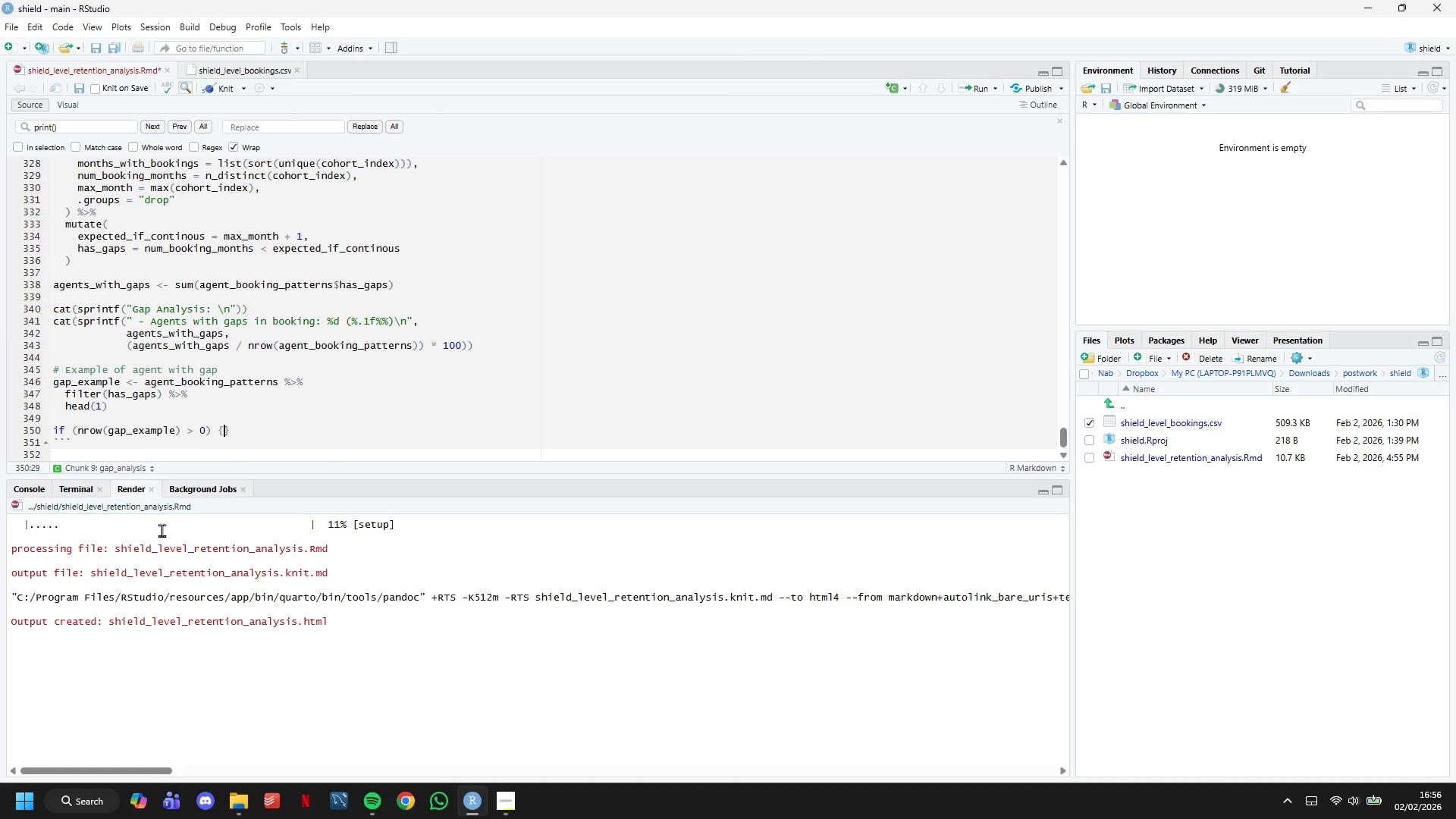 
key(Shift+BracketLeft)
 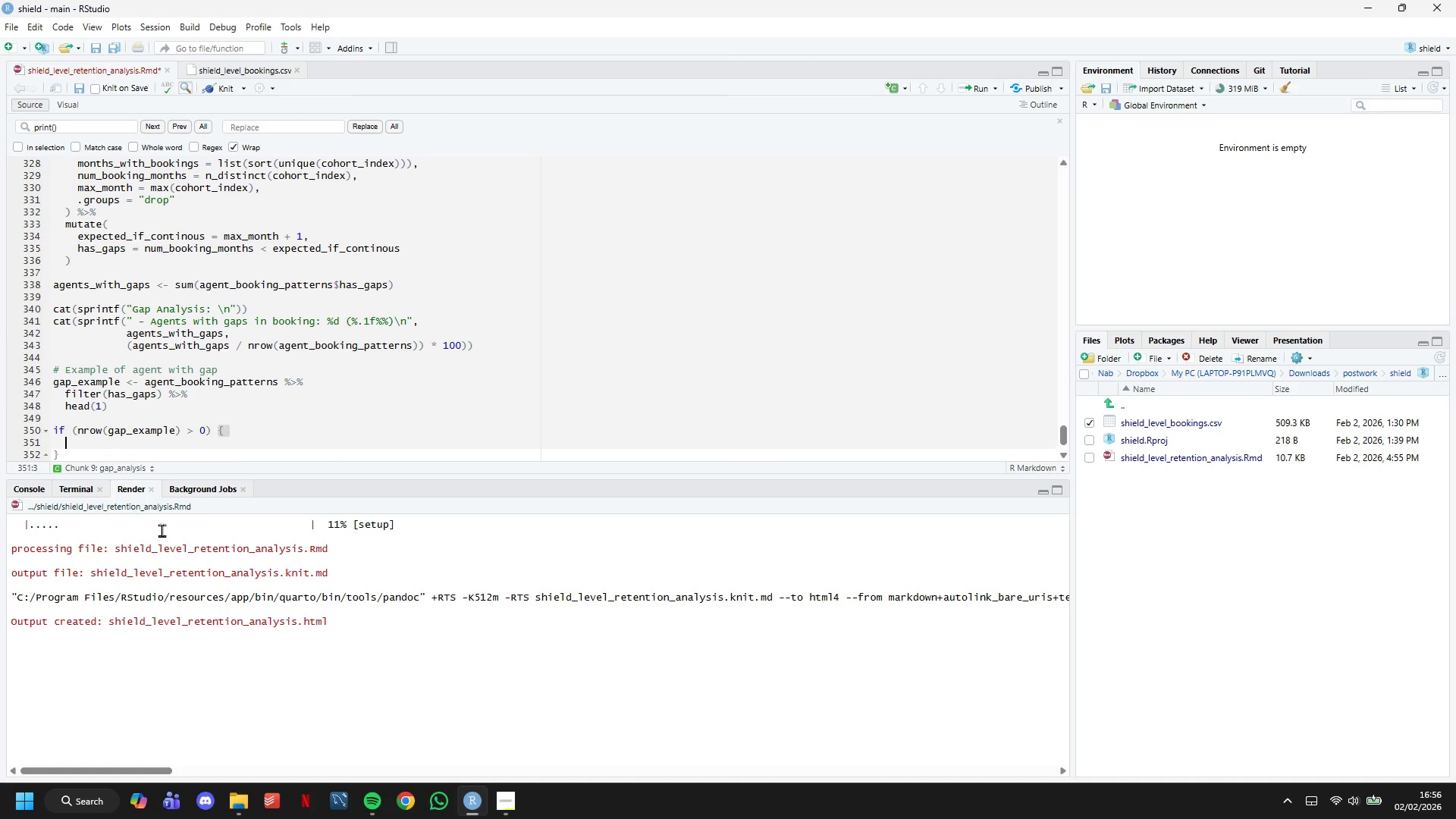 
key(Enter)
 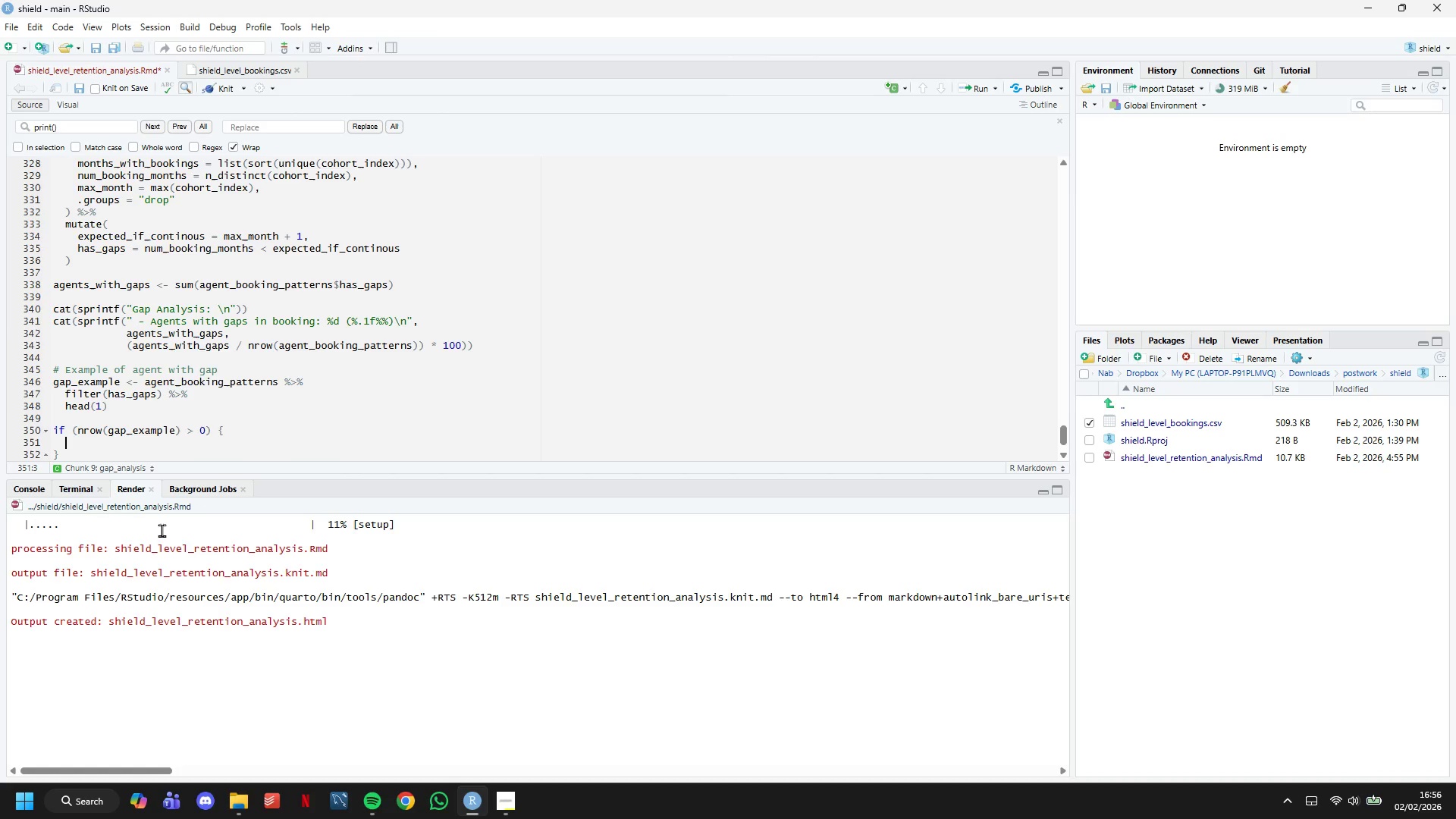 
type(cat(sprintf("\nExample Agent with Ga)
key(Backspace)
type(aps:\n)
 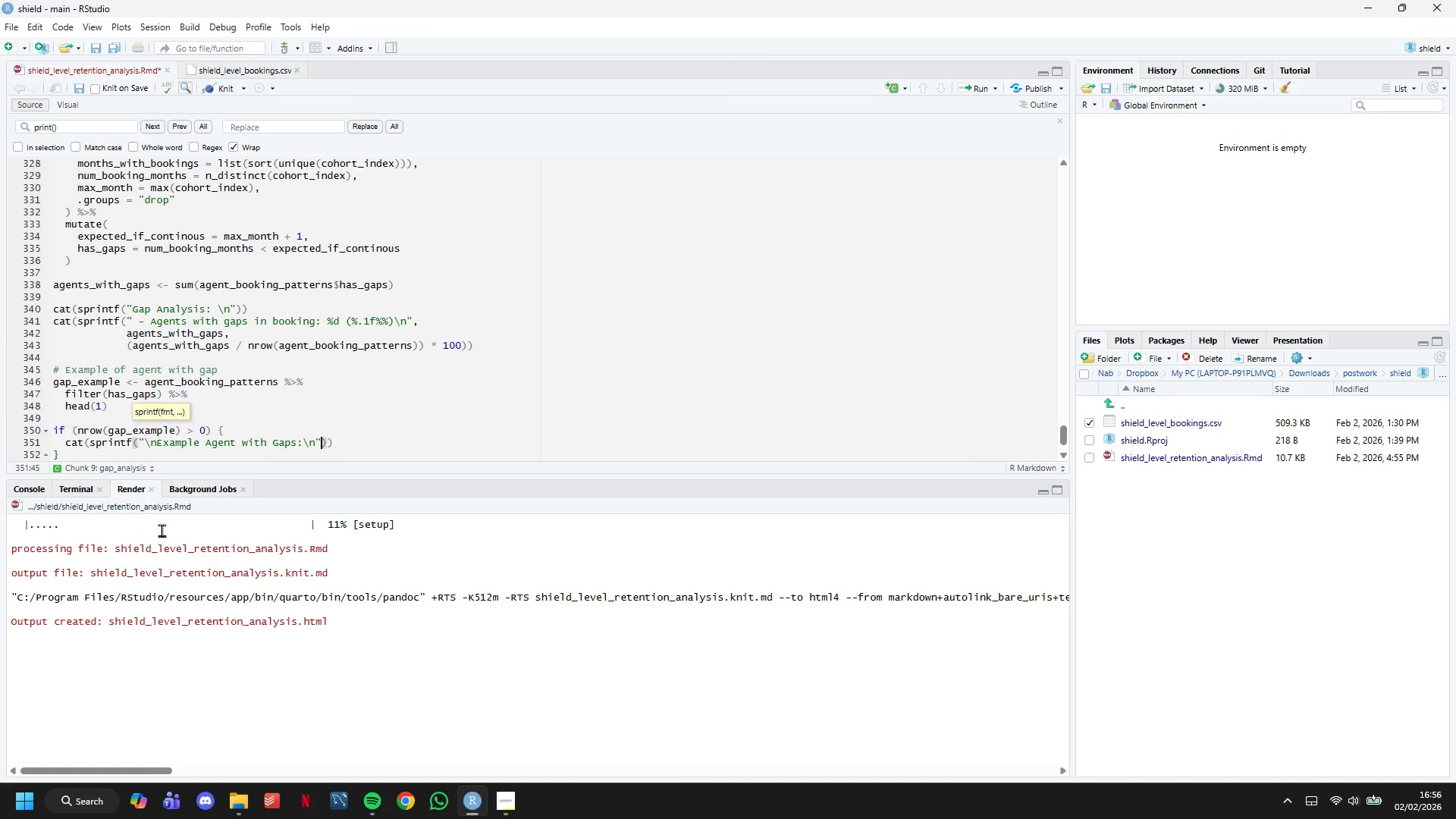 
 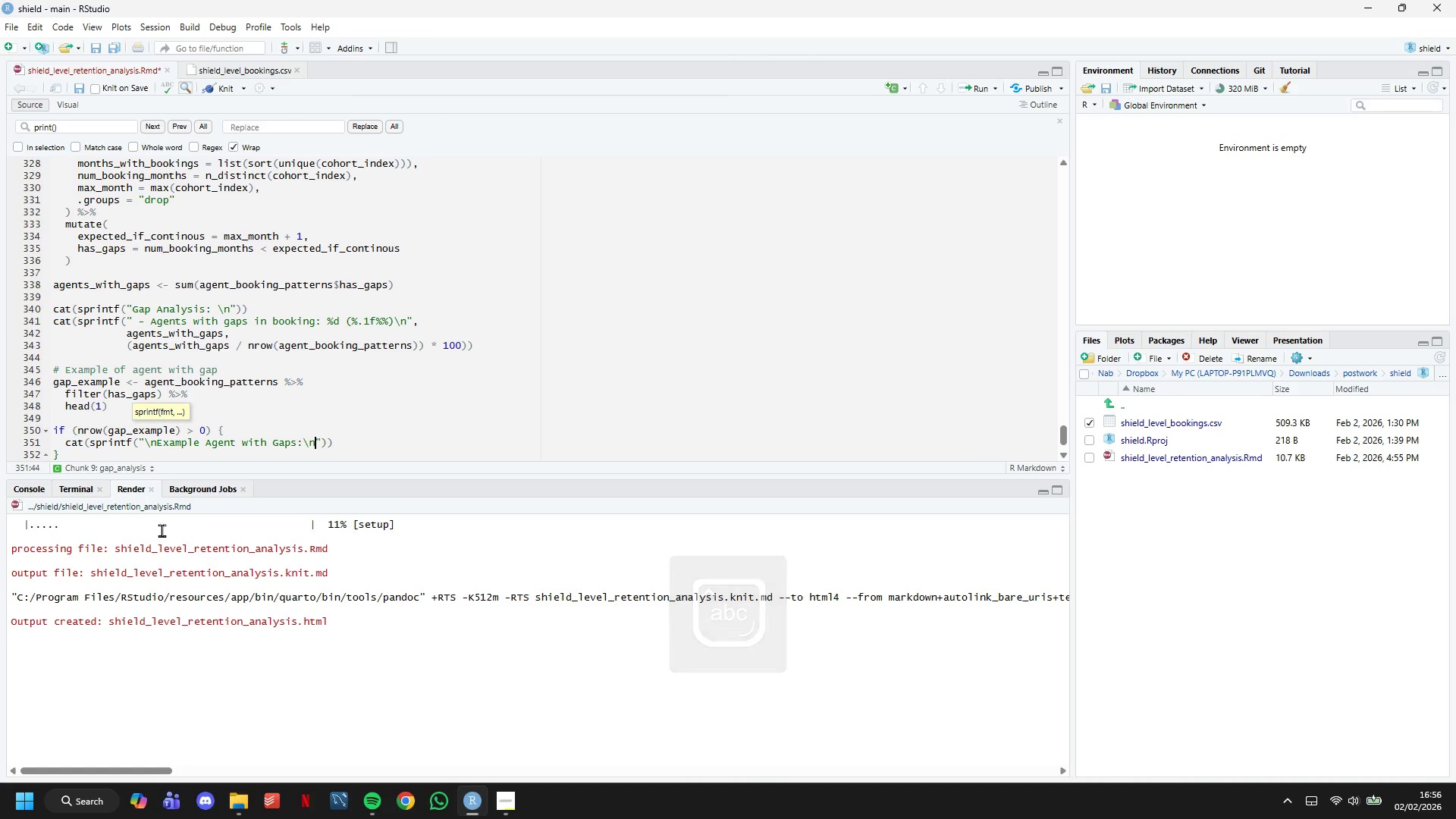 
key(ArrowRight)
 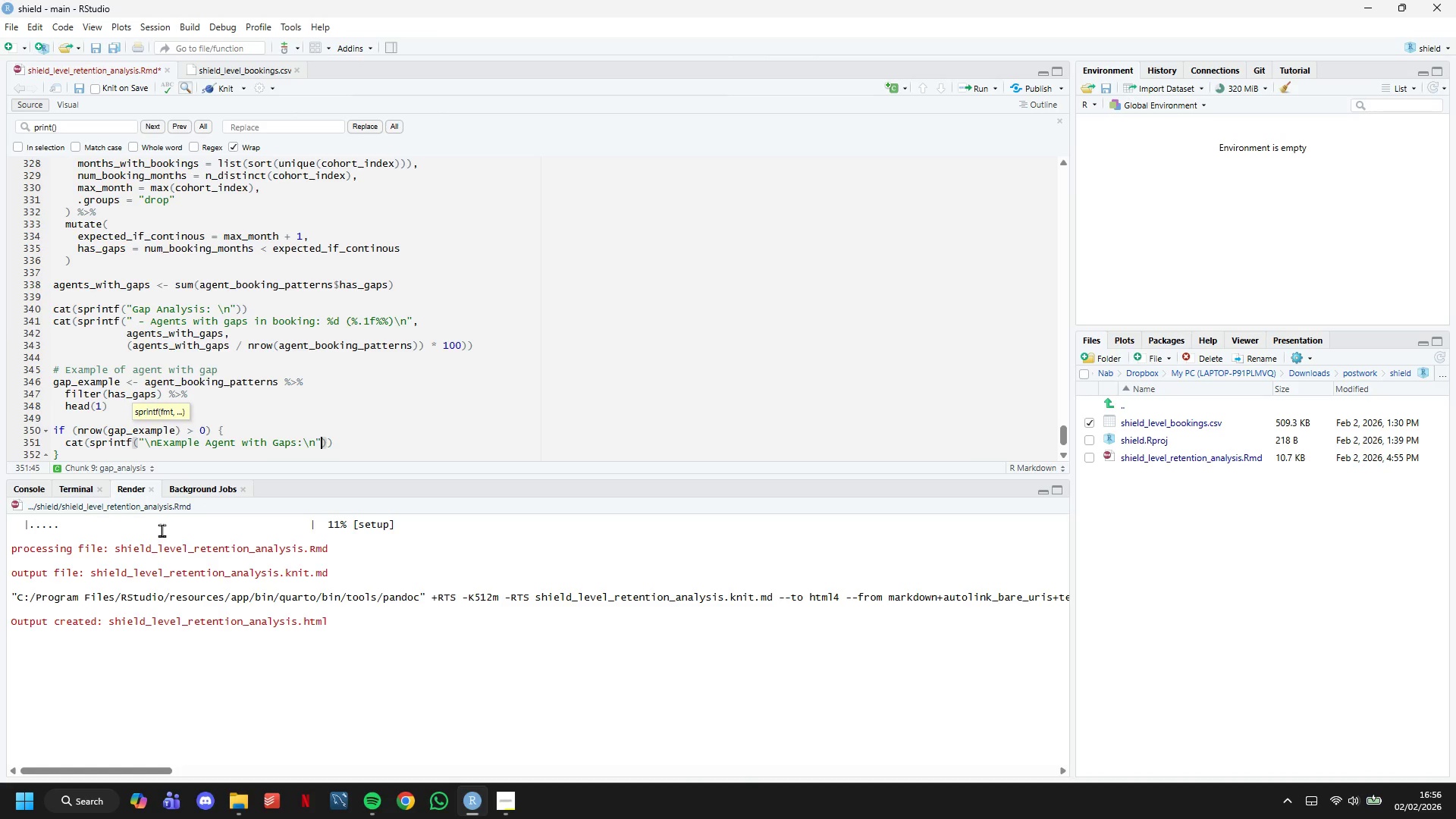 
key(ArrowRight)
 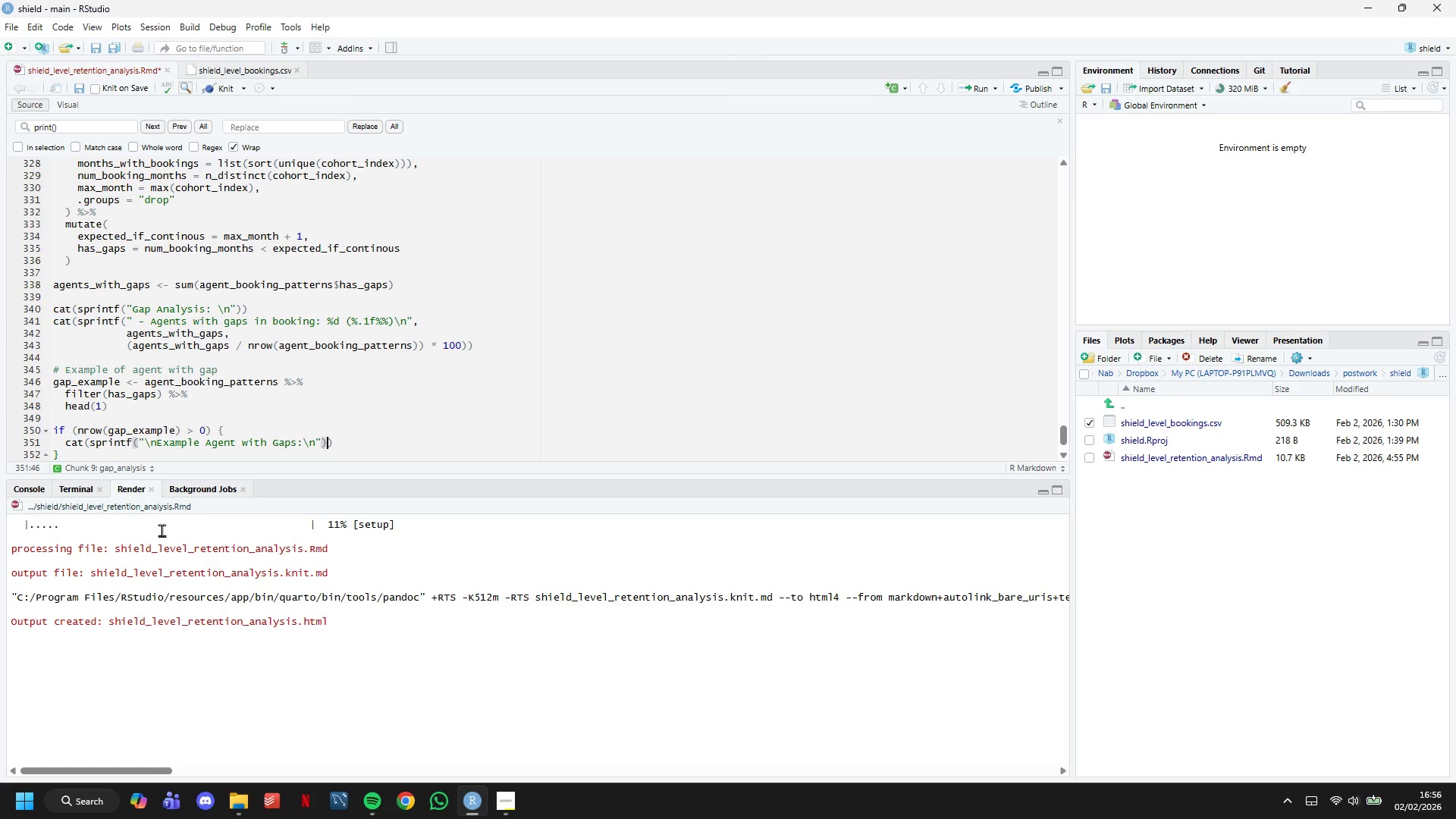 
key(ArrowRight)
 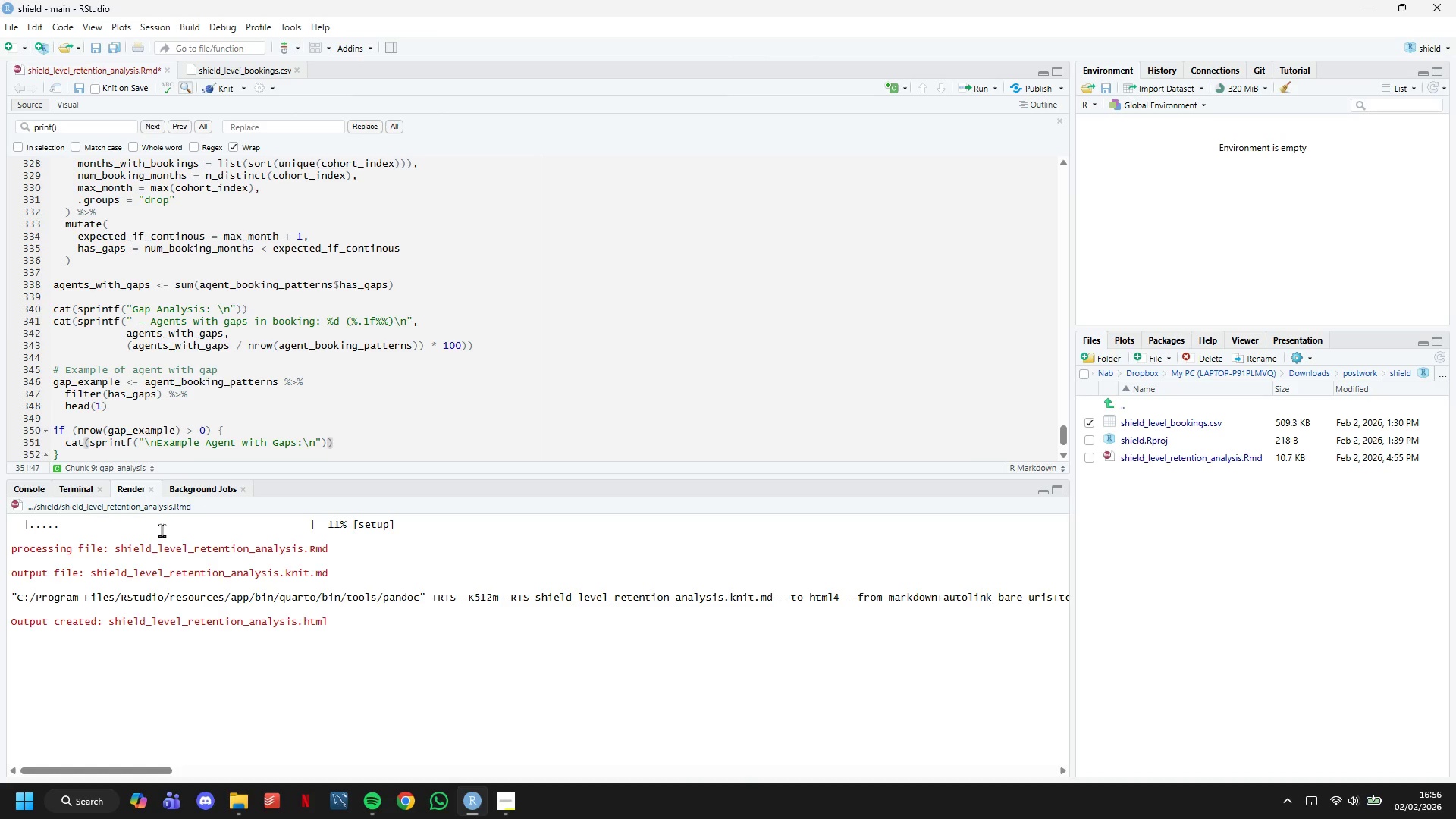 
key(Enter)
 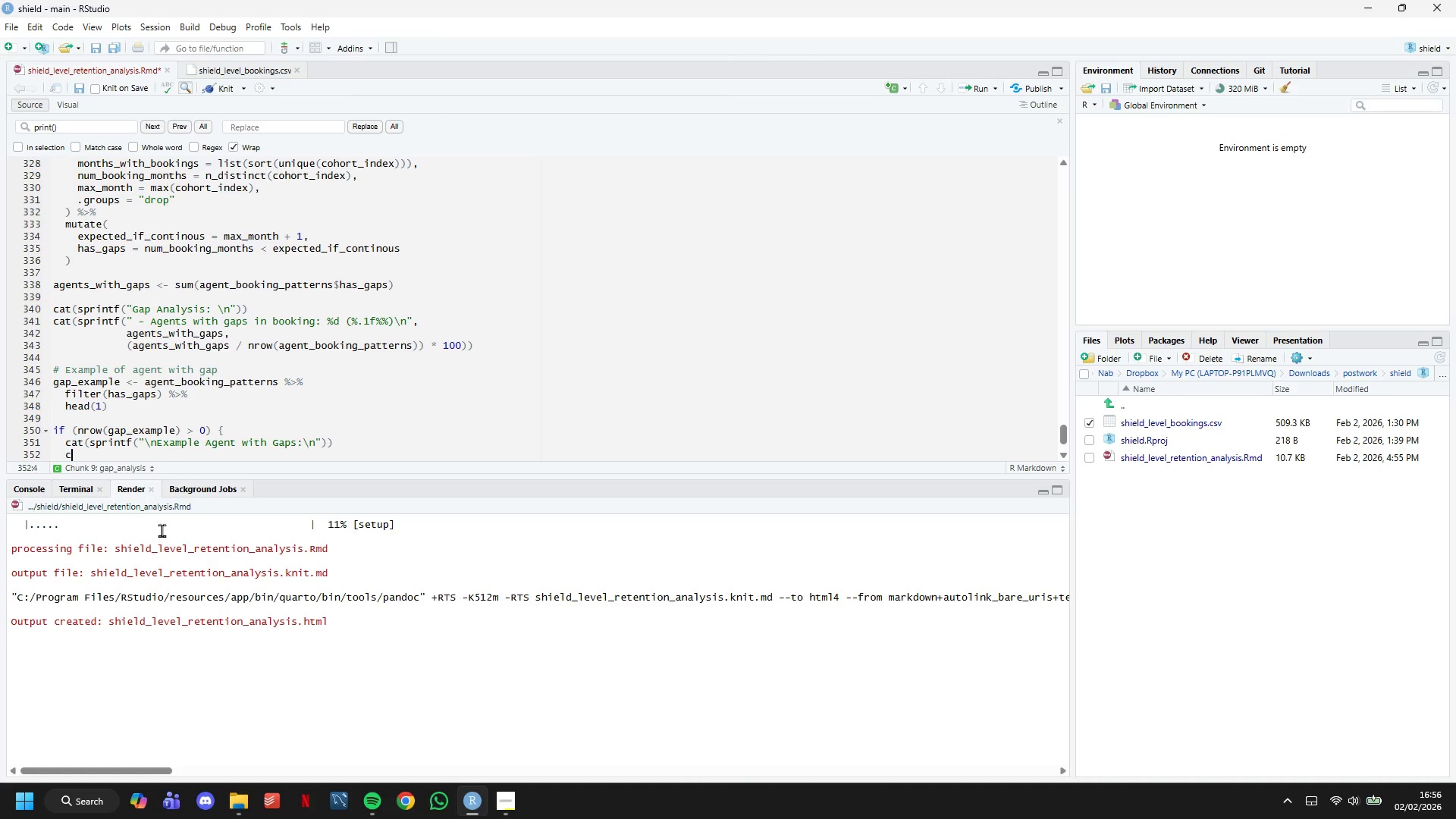 
type(cat))
key(Backspace)
type((sprintf(" - CustomerID: %.0f\n)
 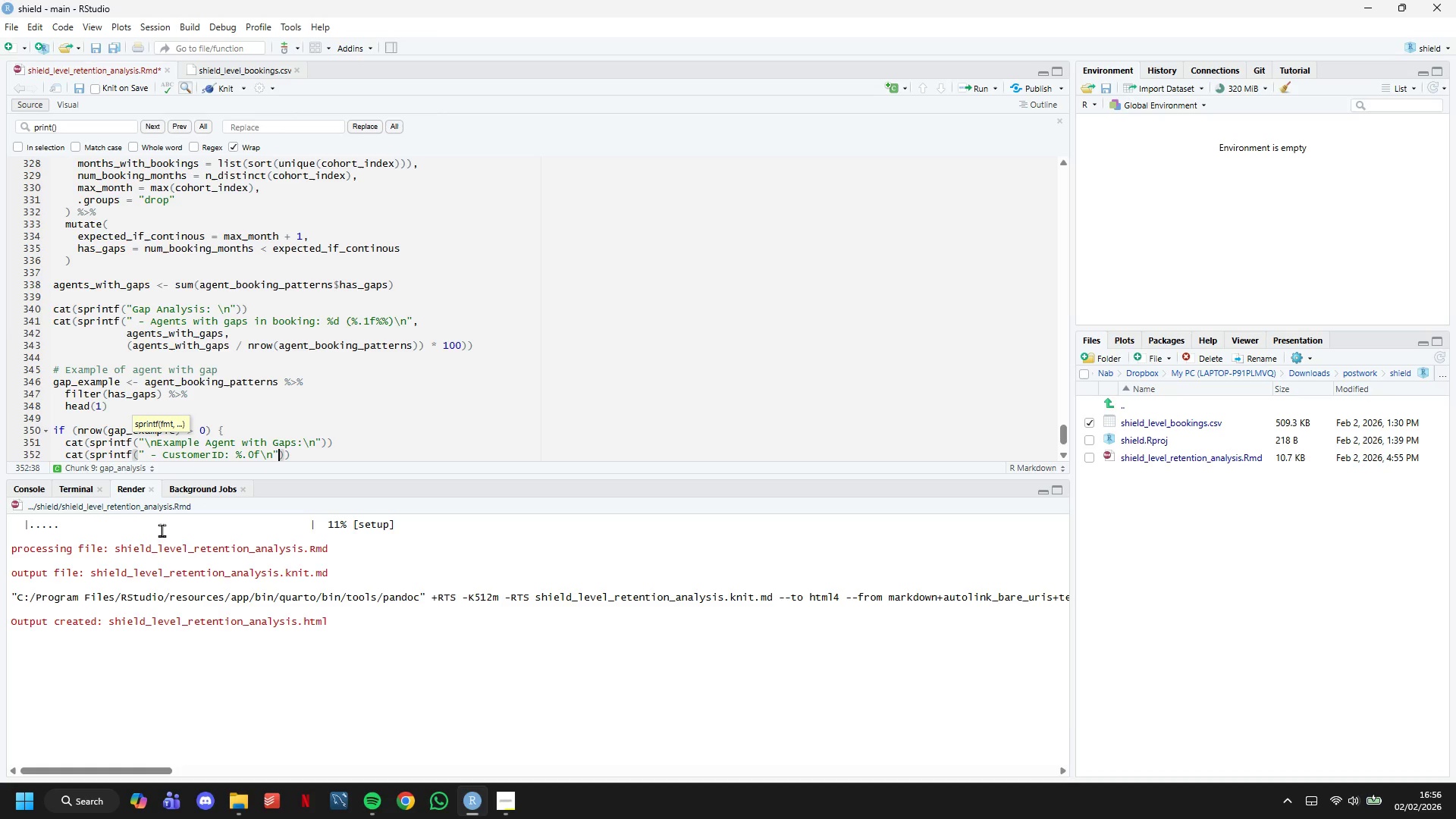 
 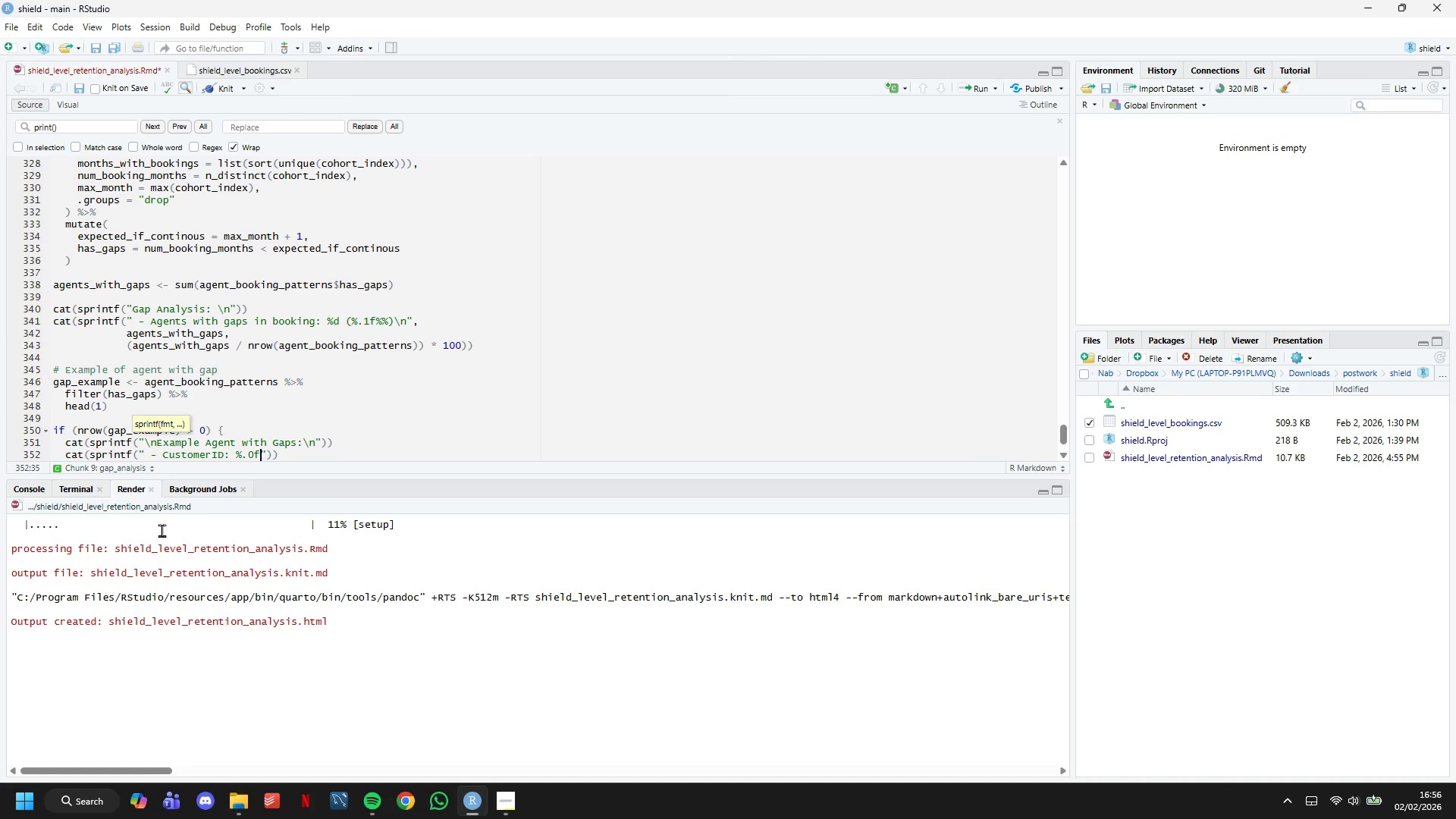 
key(ArrowRight)
 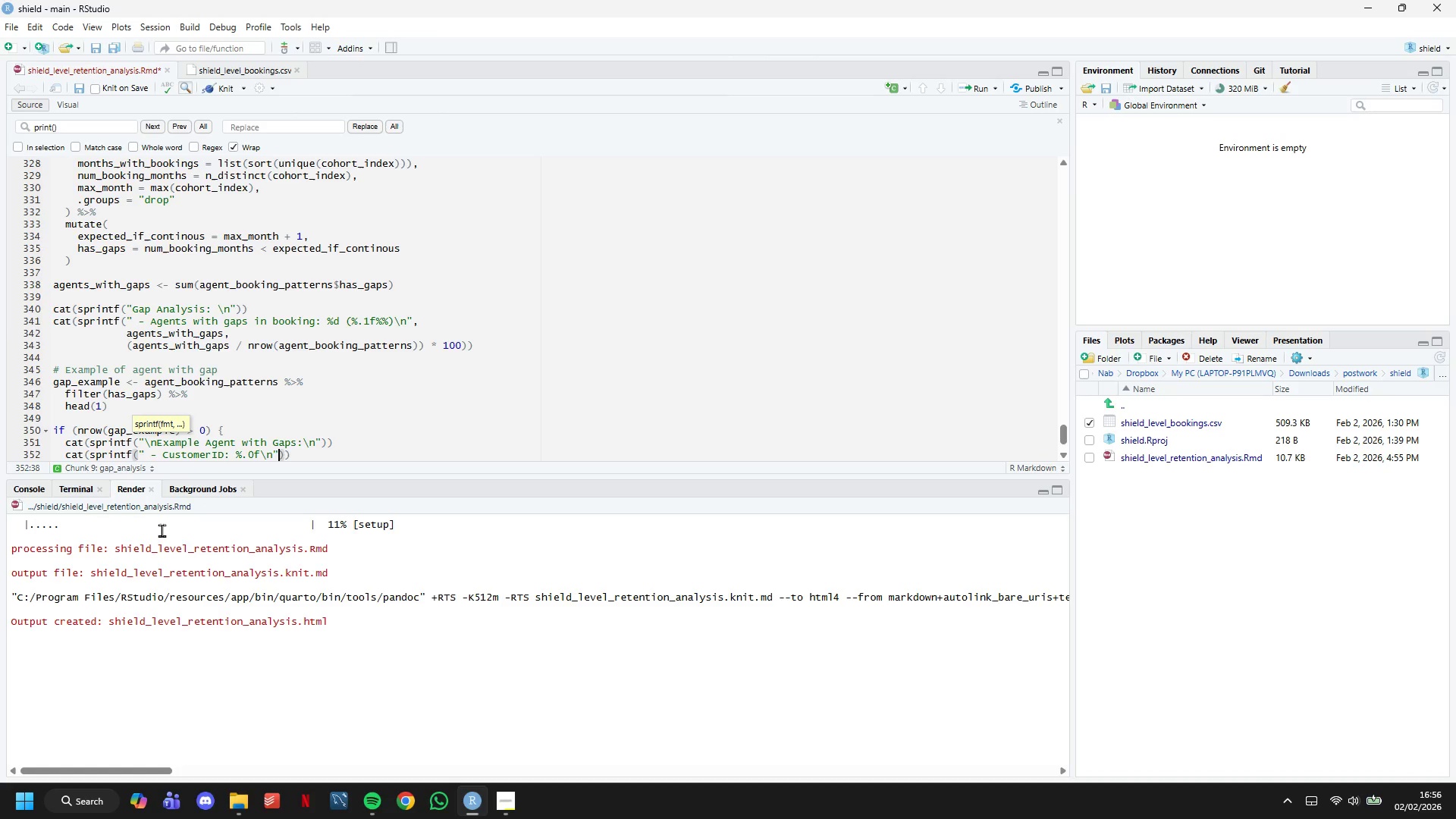 
key(Comma)
 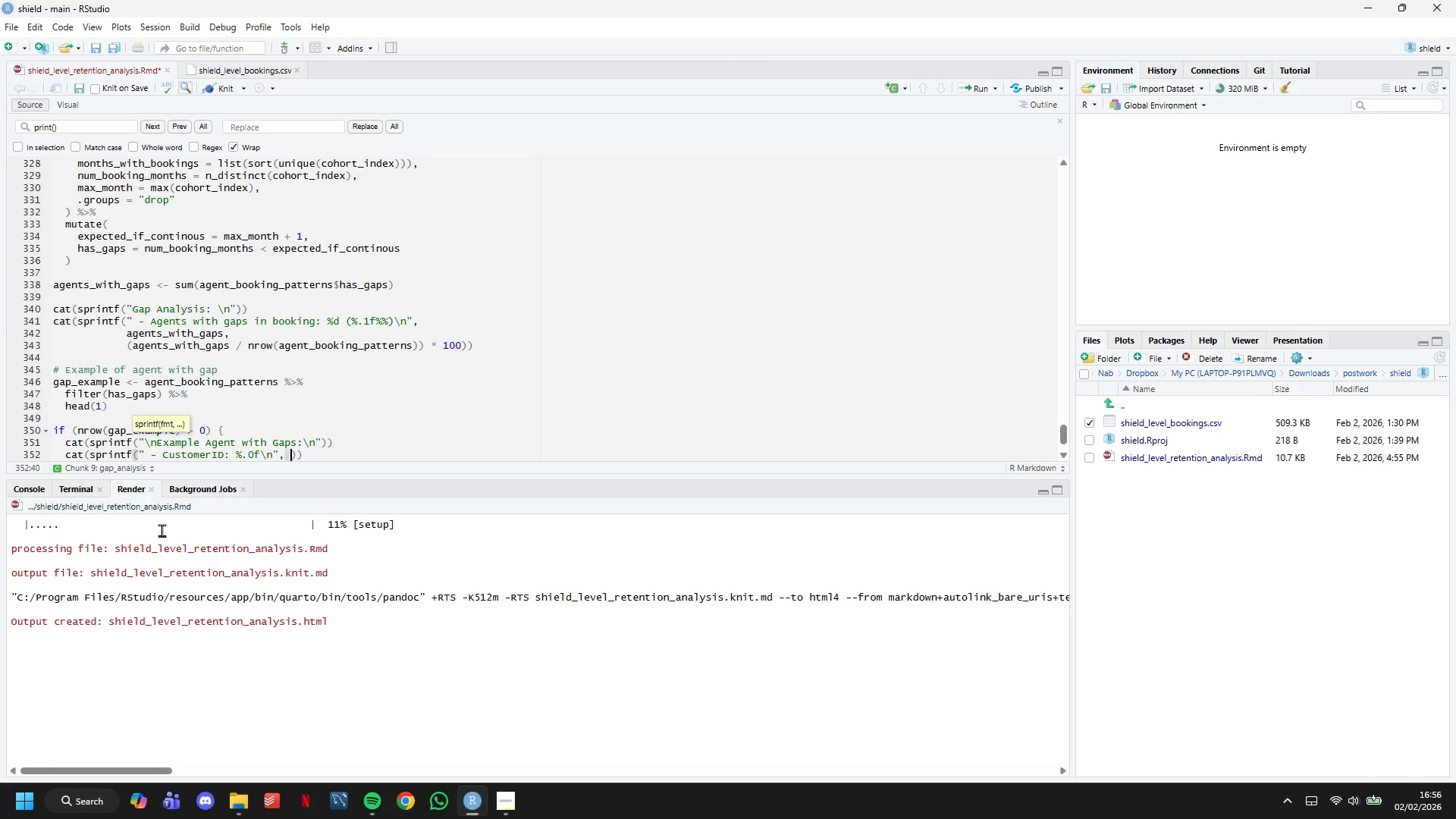 
key(Space)
 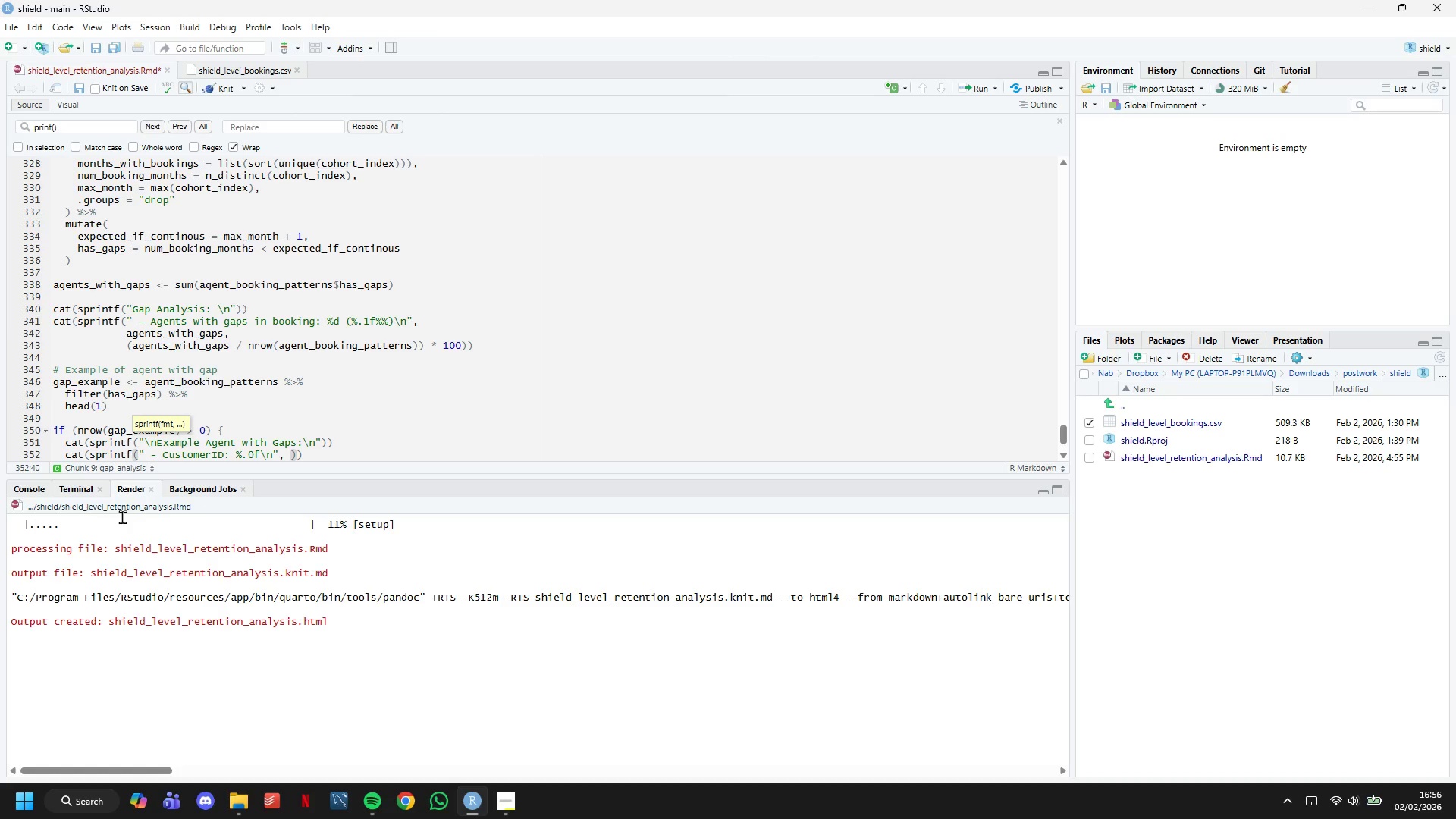 
scroll: coordinate [121, 419], scroll_direction: down, amount: 6.0
 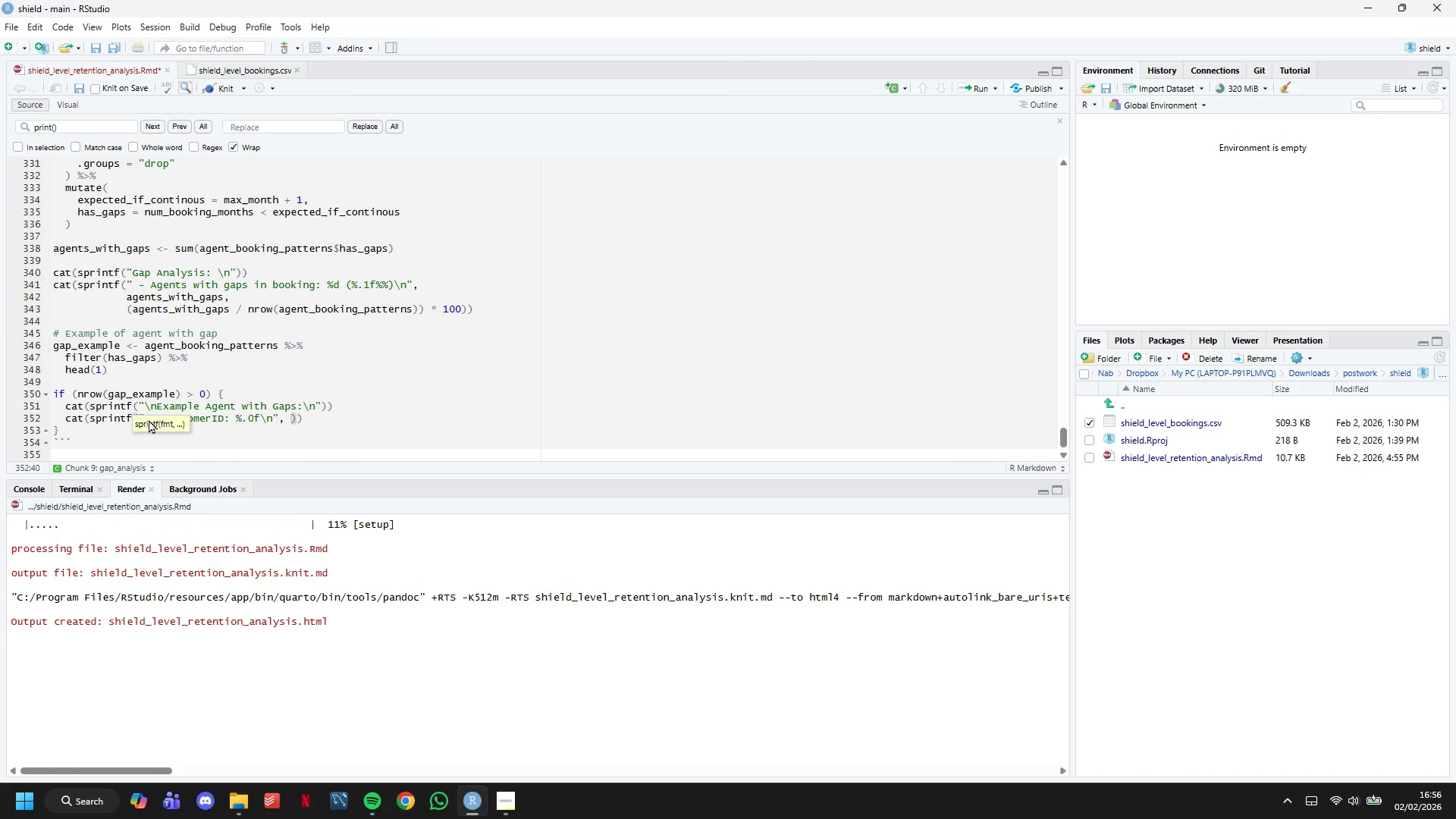 
type(gap+)
key(Backspace)
type())
key(Backspace)
type(_example$CustomerID)))
 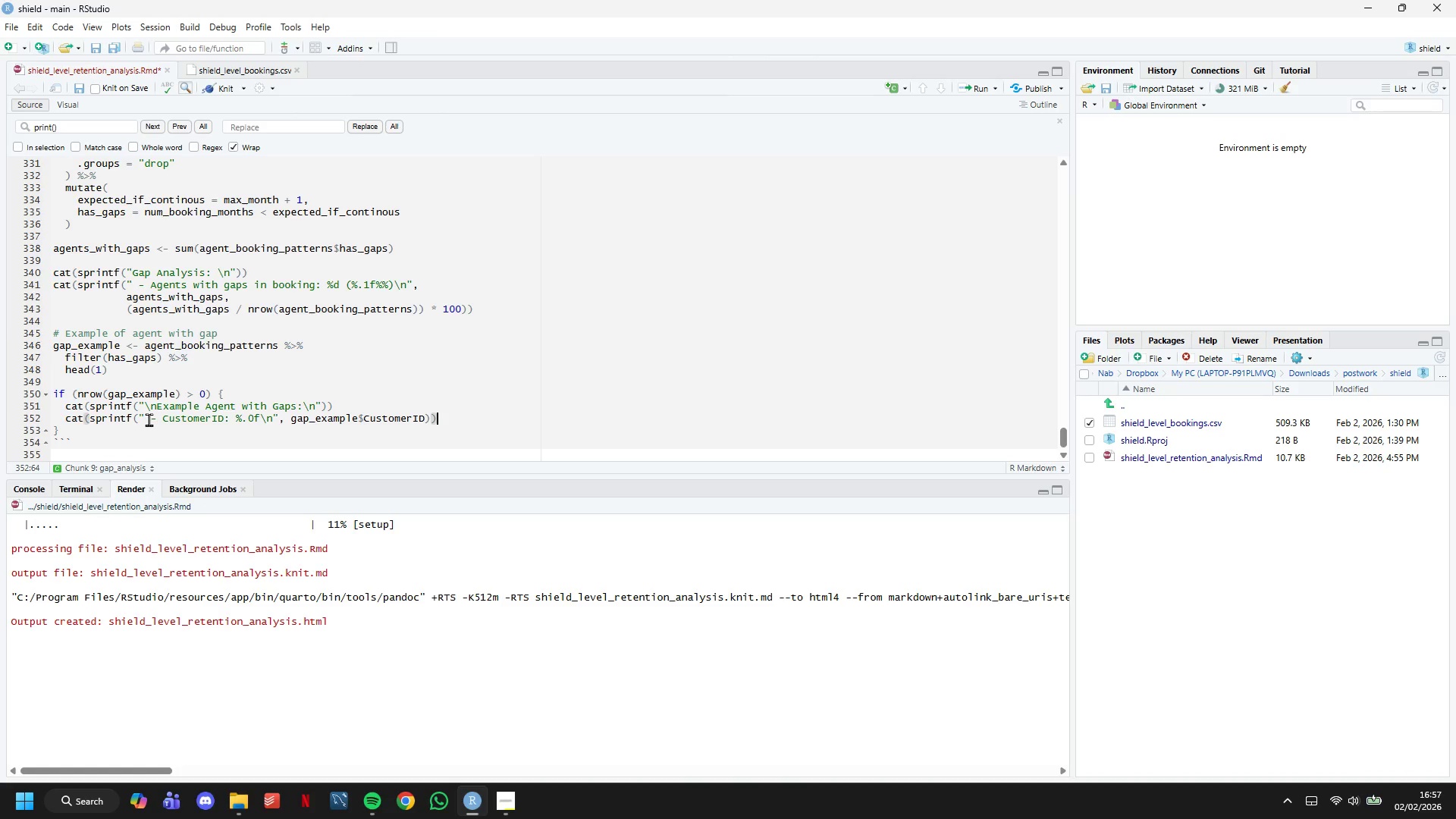 
key(Enter)
 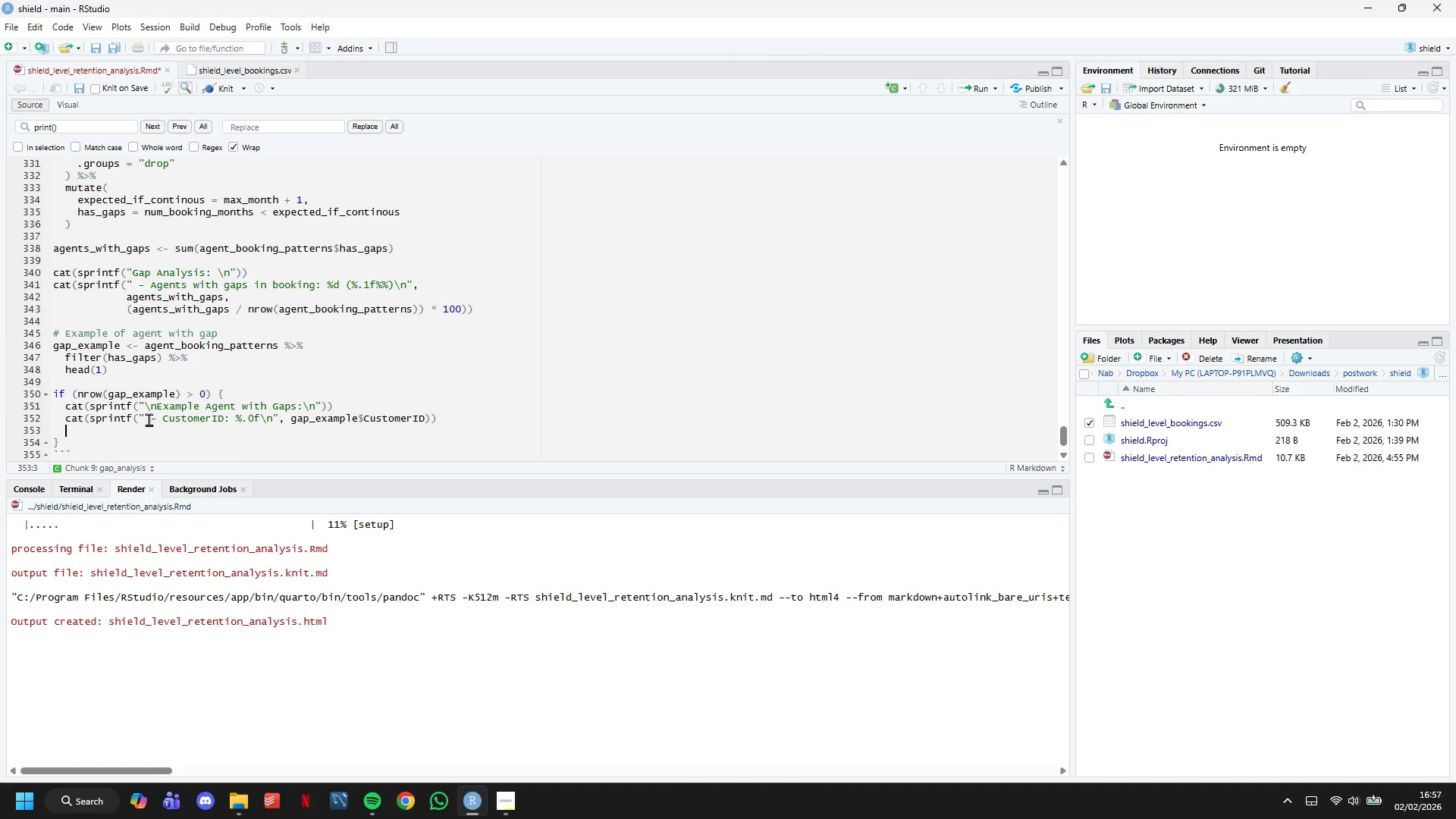 
type(cat(sprintf(" - Booked in )
 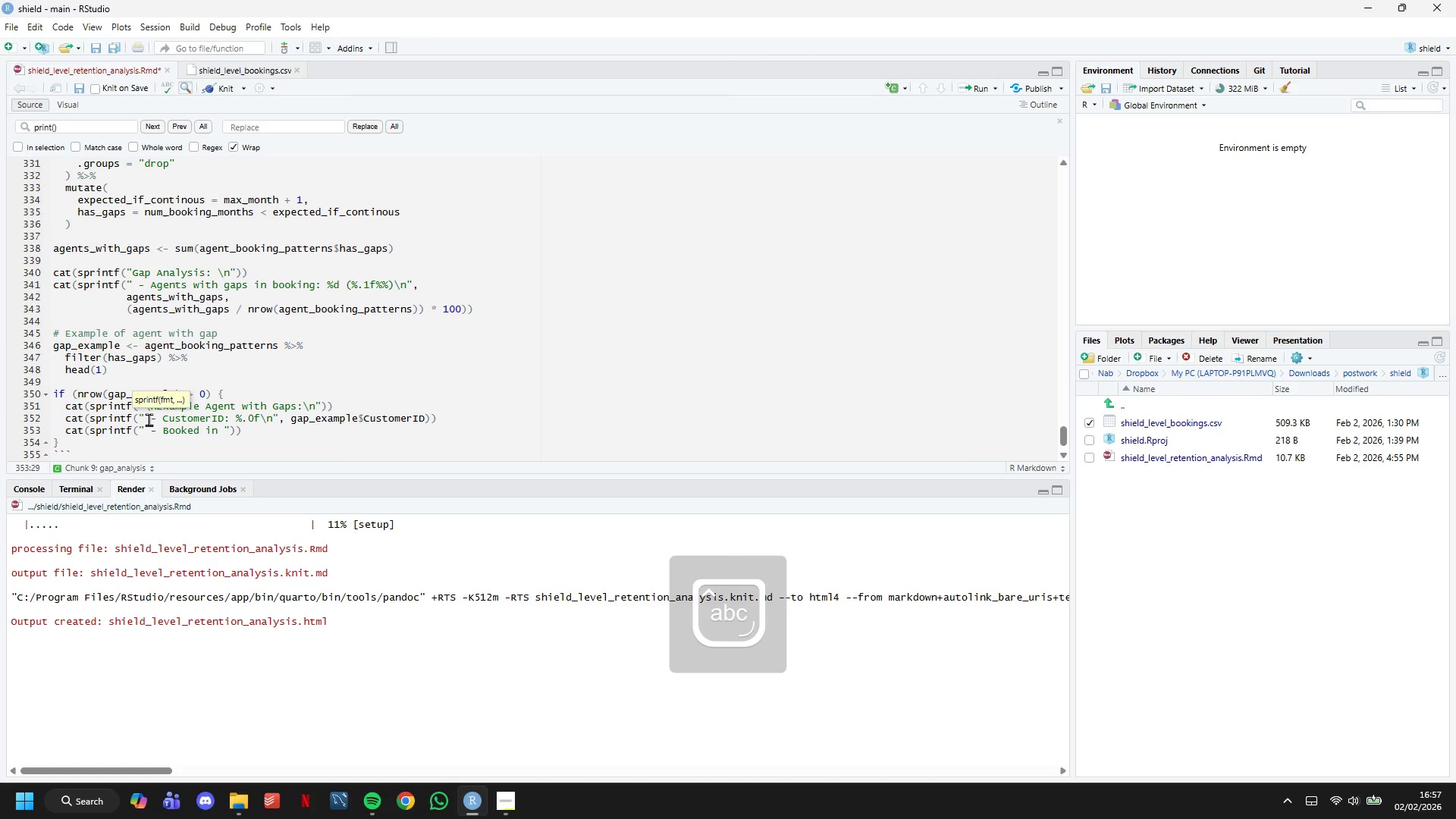 
wait(6.34)
 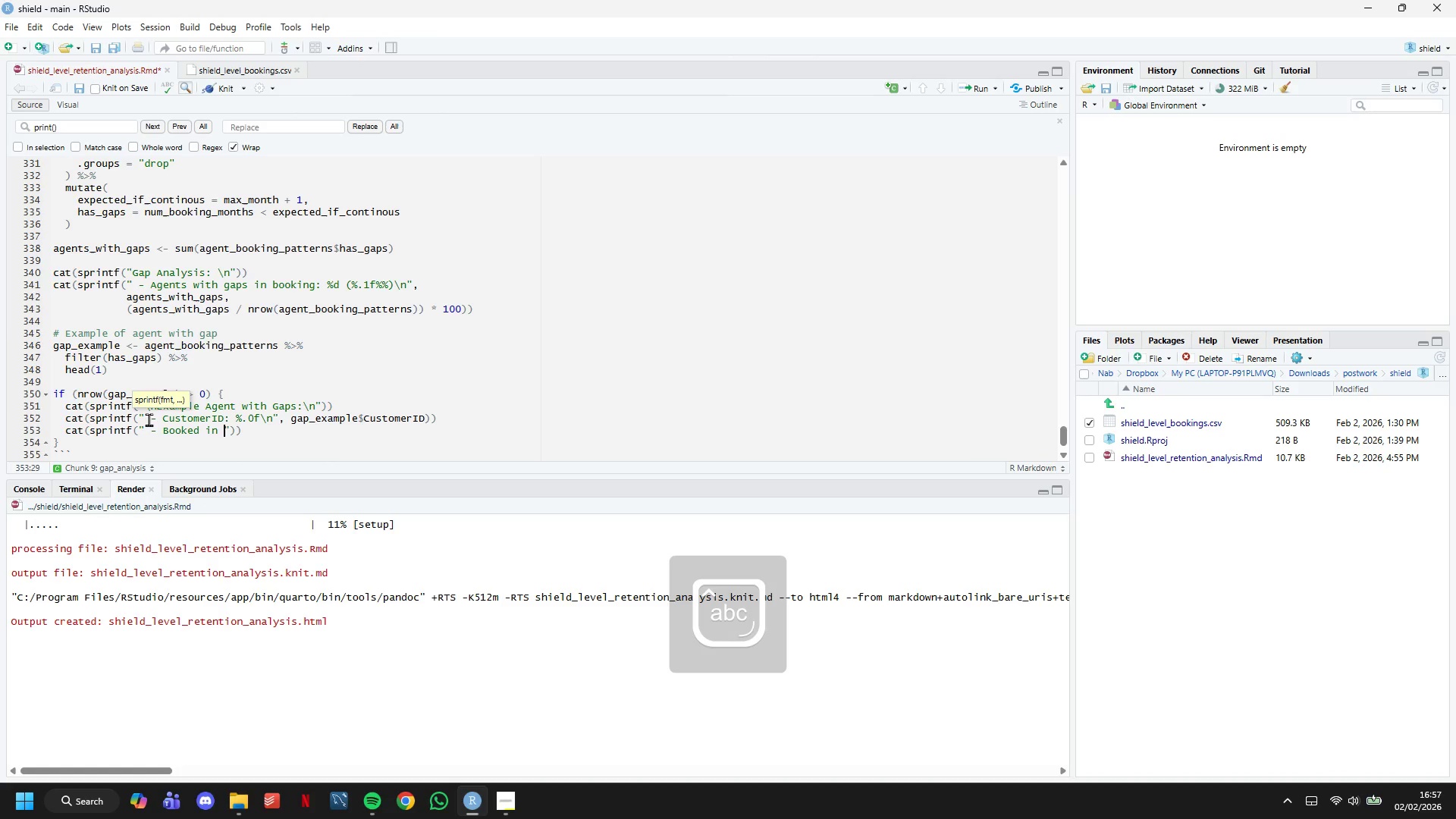 
type(months )
key(Backspace)
type(: %s )
 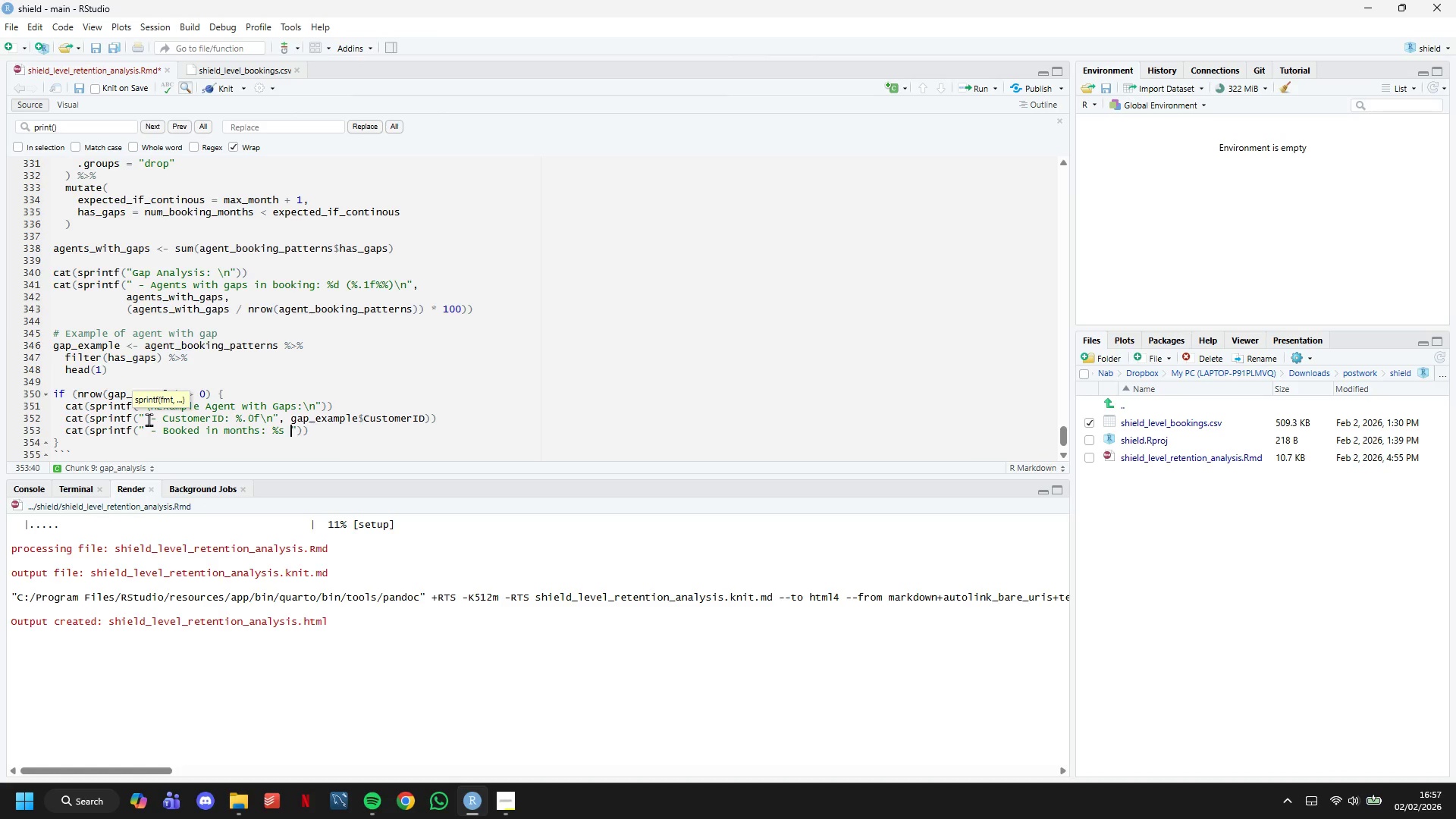 
key(Backspace)
 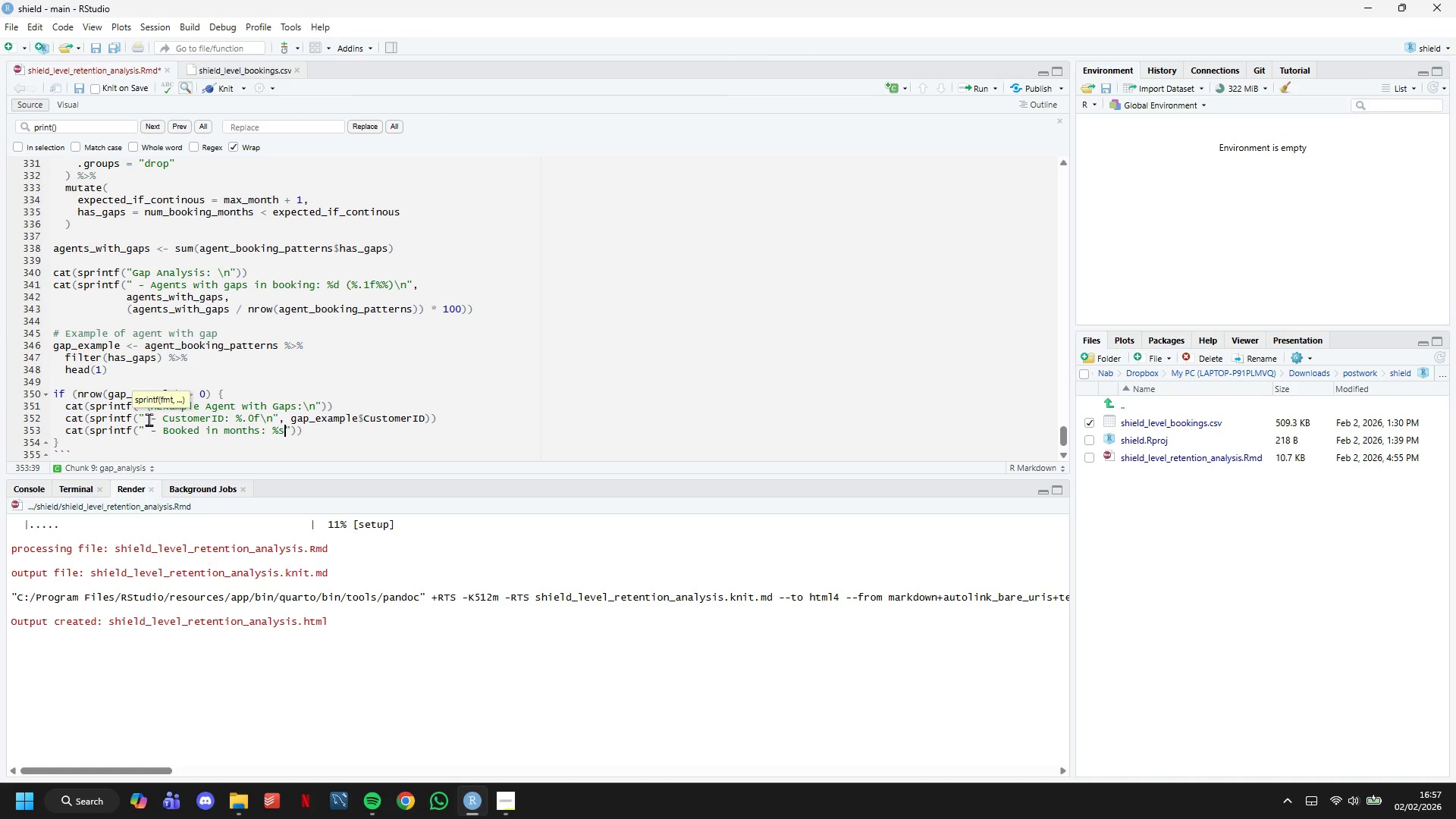 
key(Backslash)
 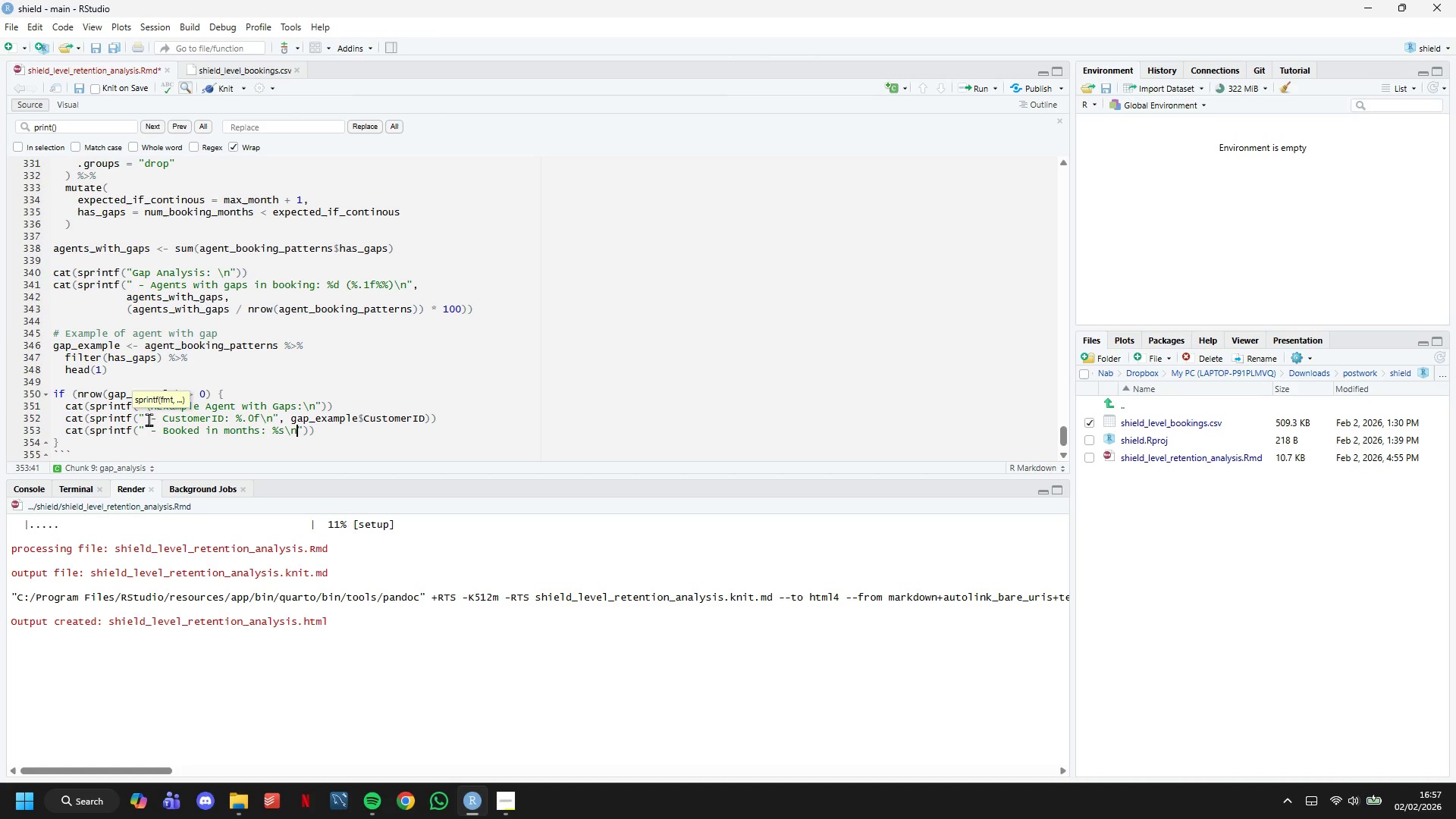 
key(N)
 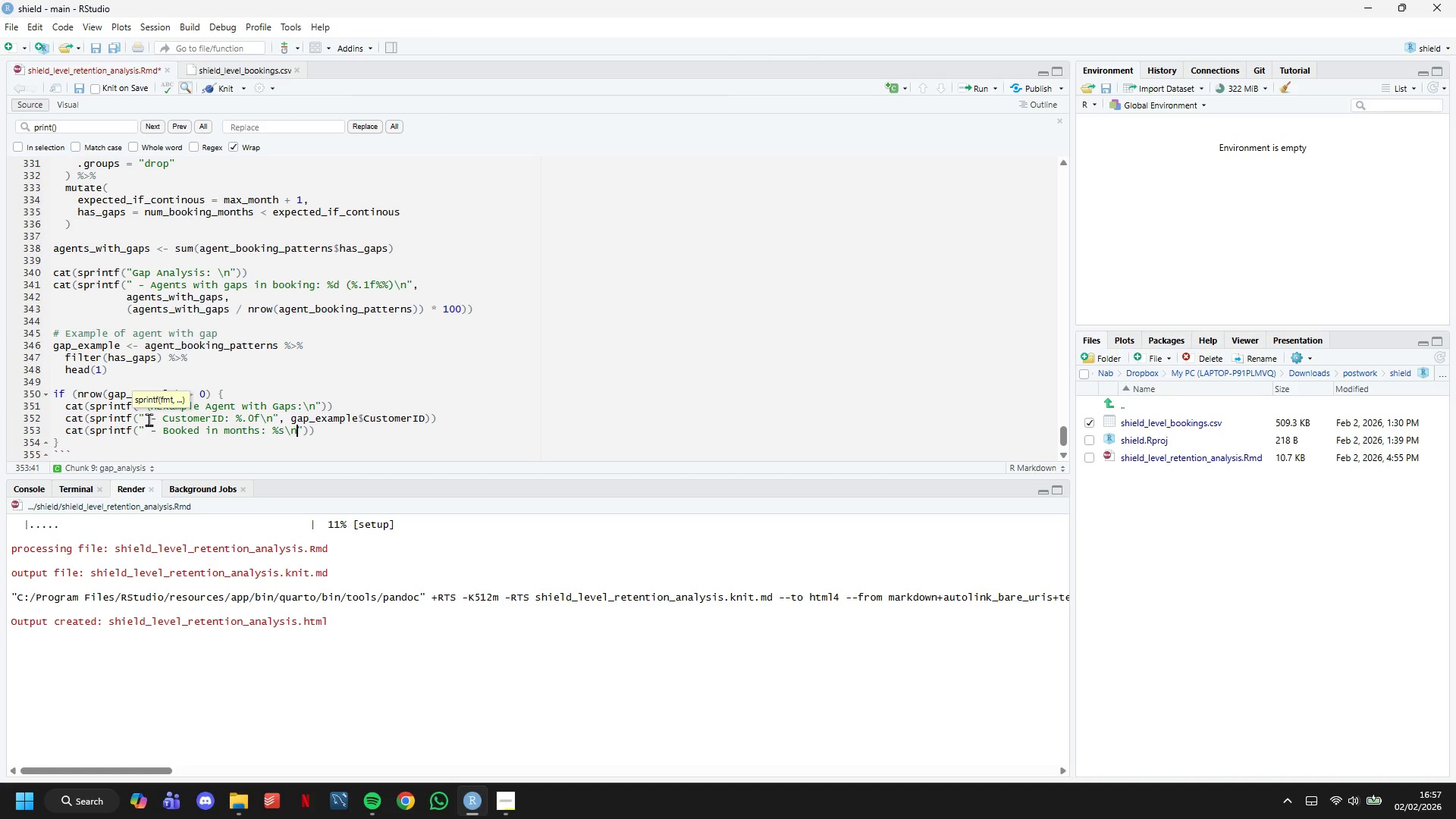 
key(ArrowRight)
 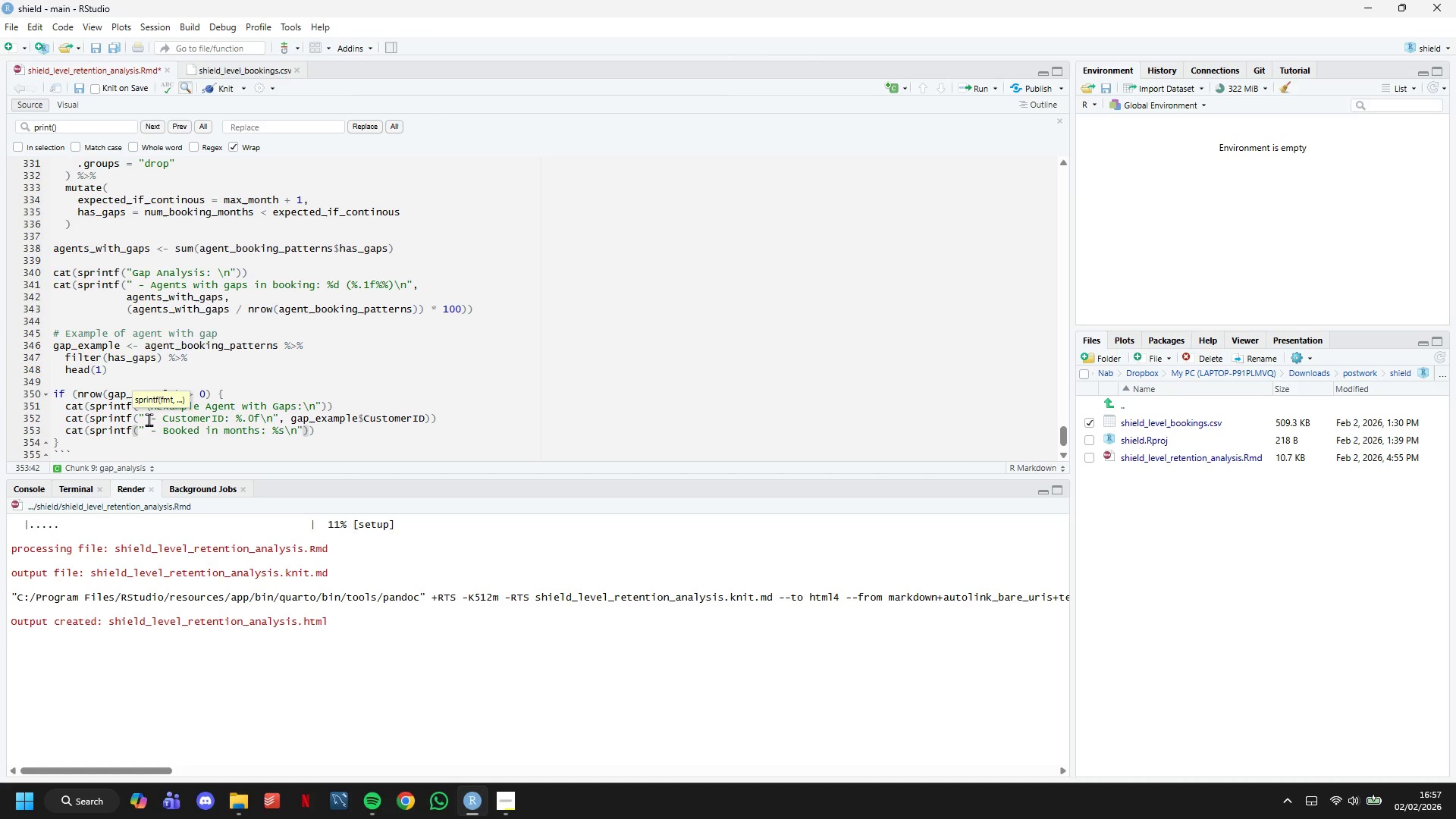 
key(Comma)
 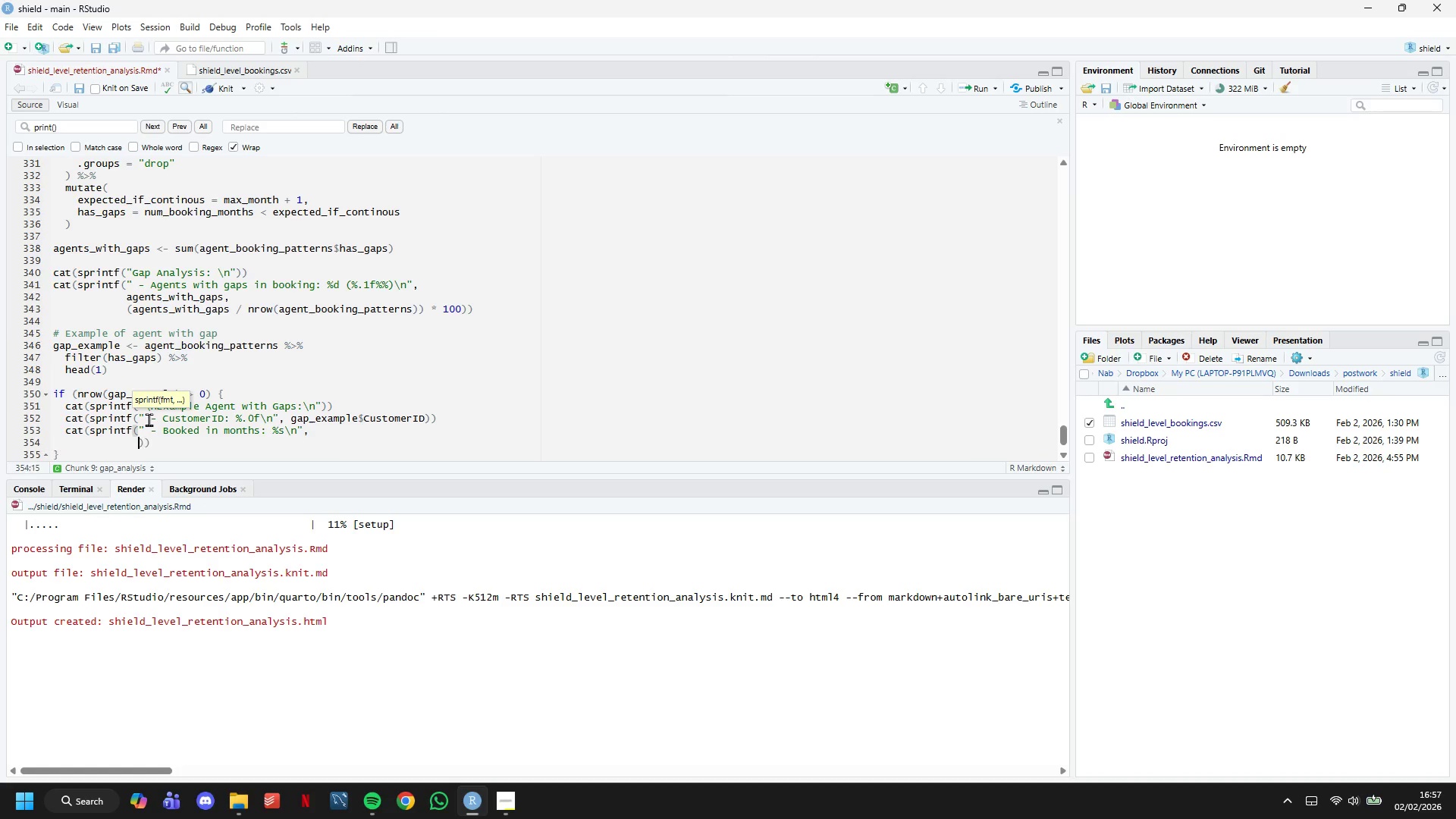 
key(Enter)
 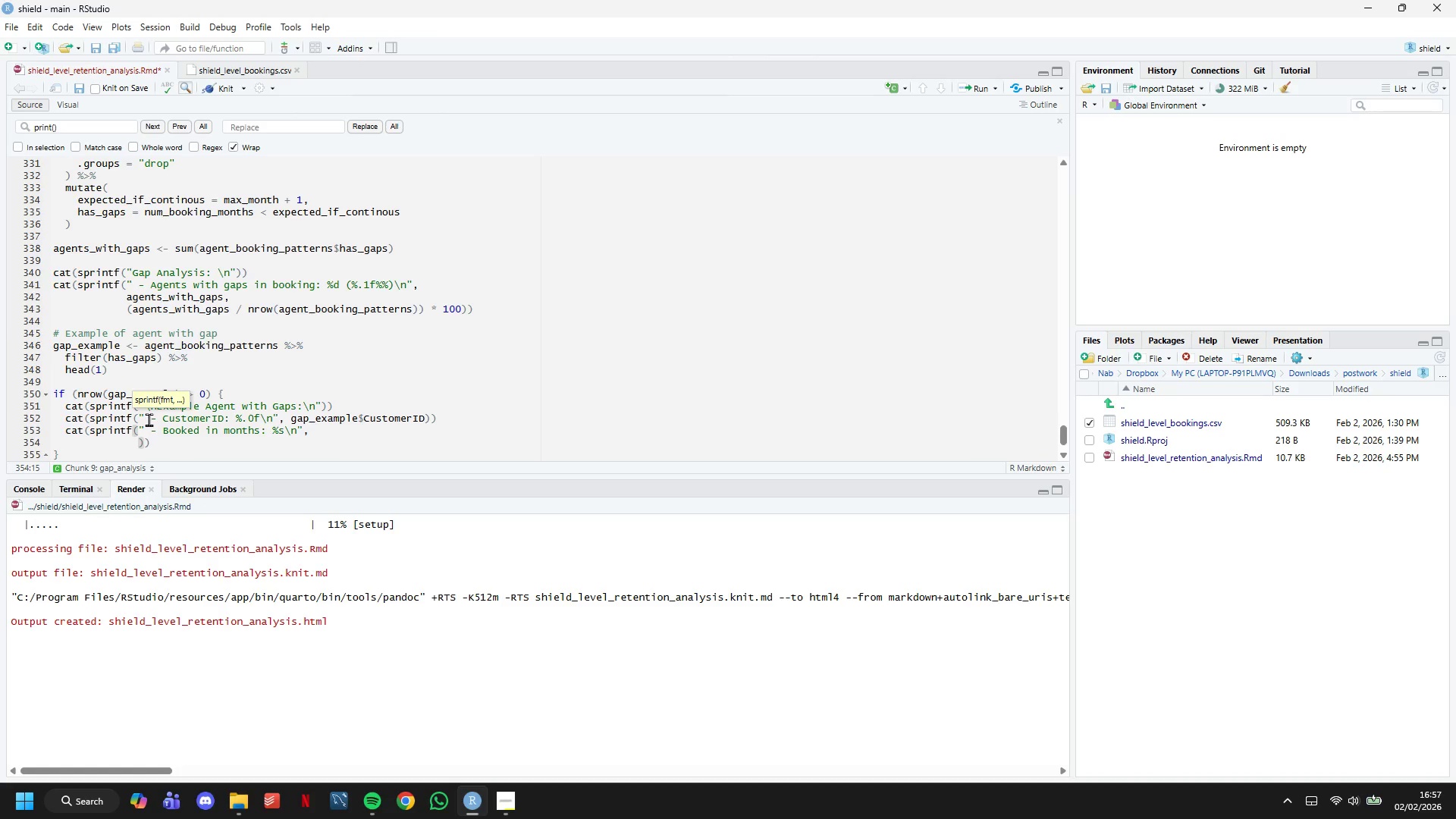 
type(paste(gap_example$months_with_bookings[[1)
 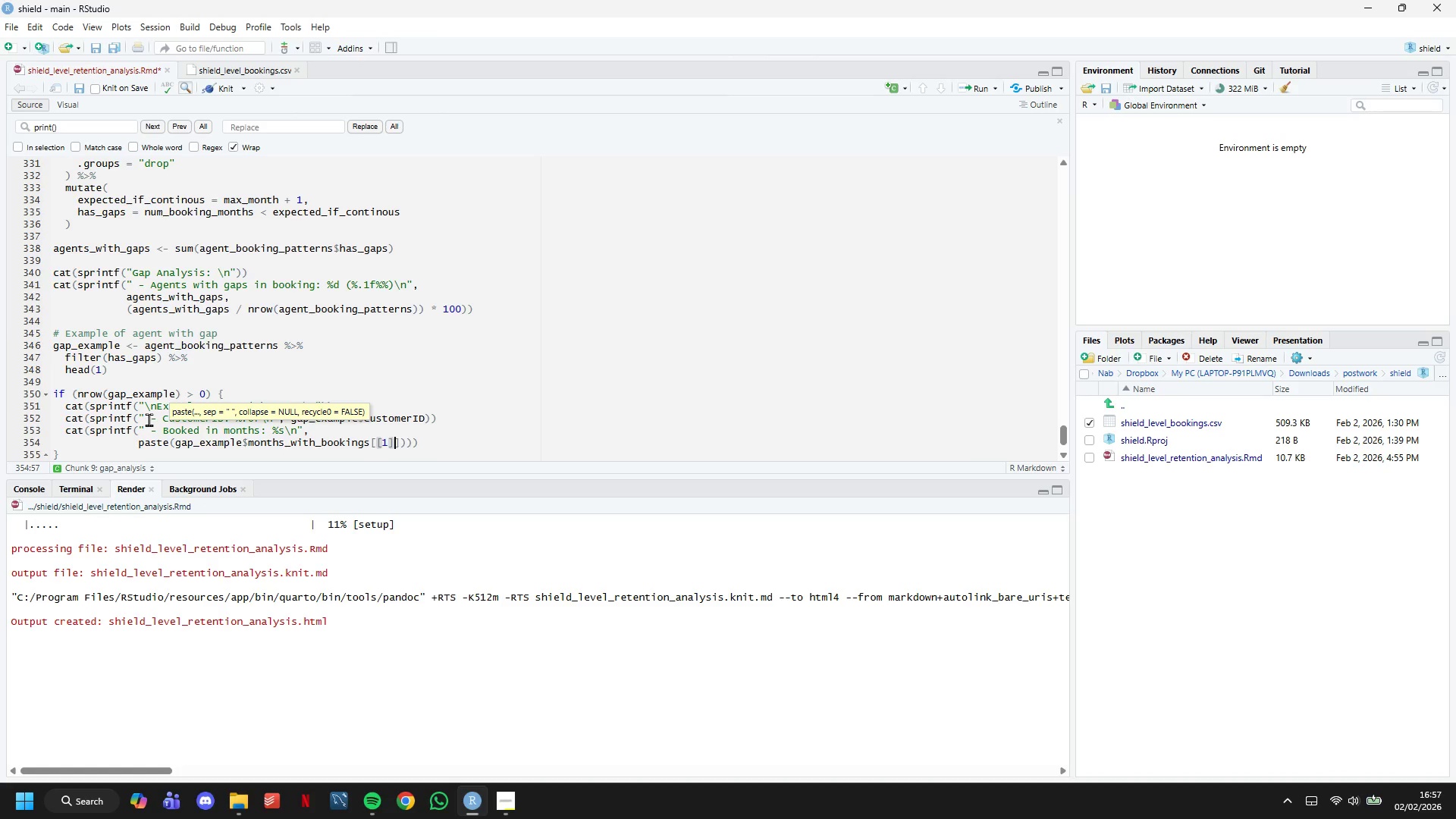 
 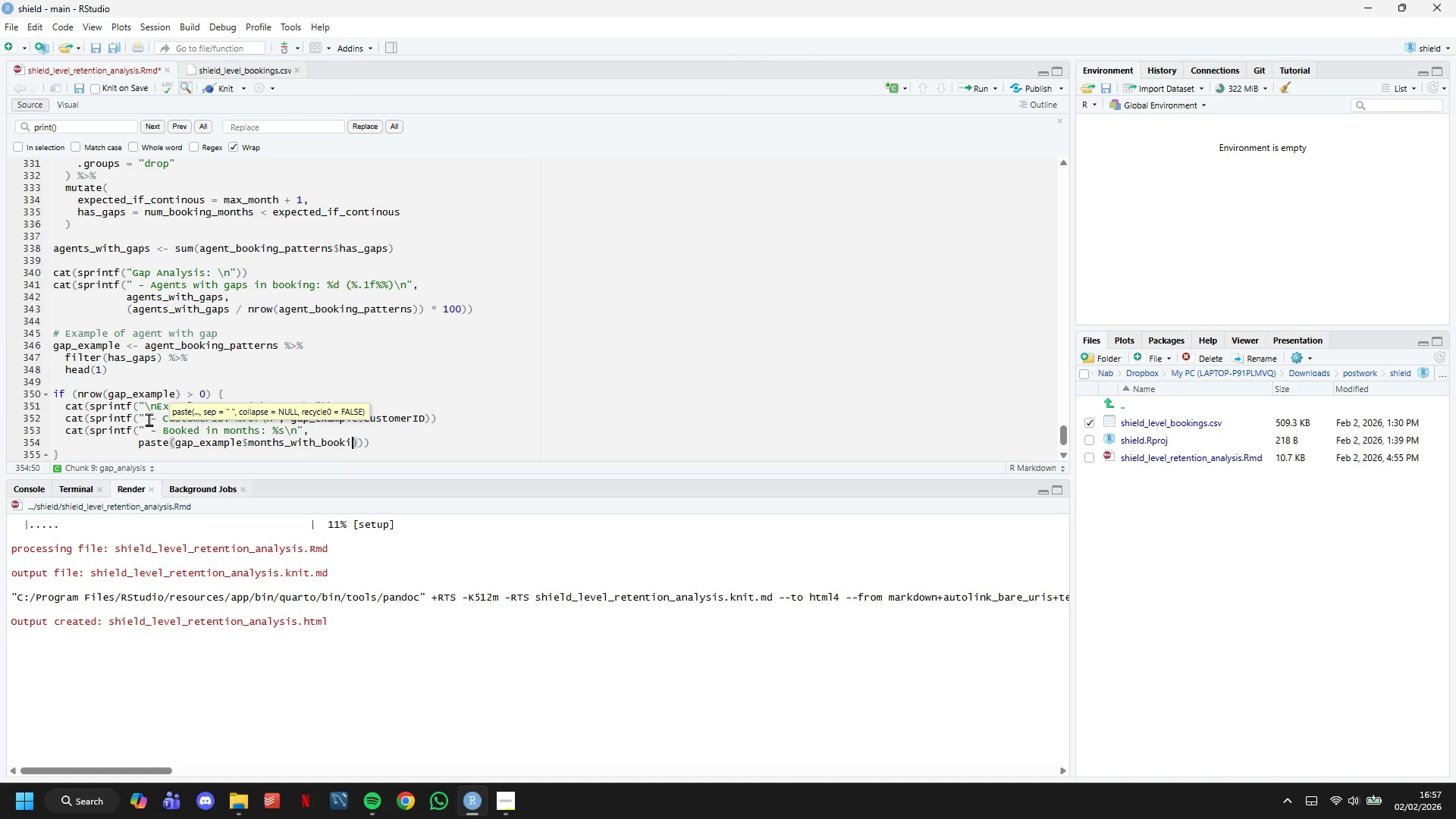 
key(ArrowRight)
 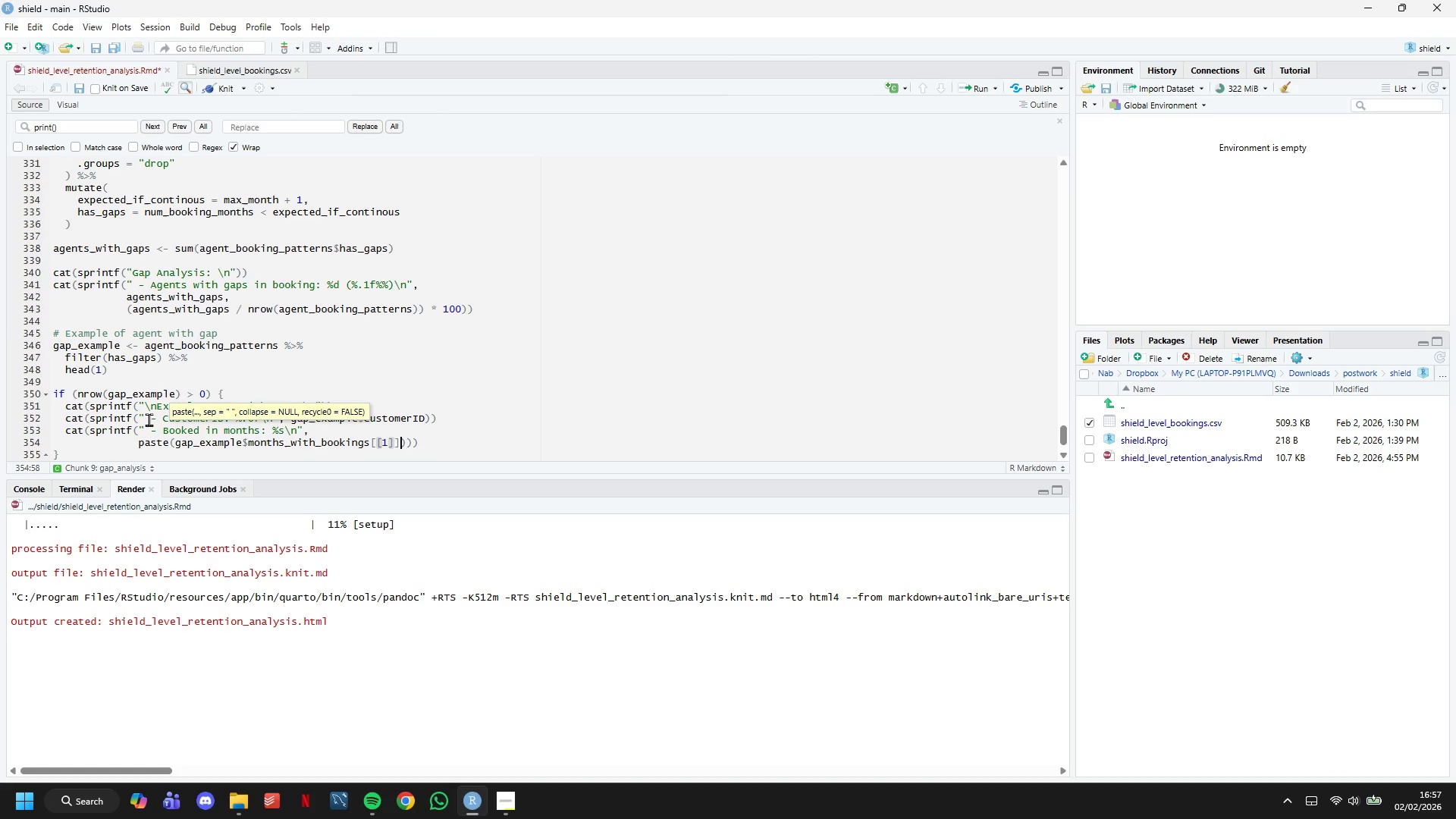 
key(ArrowRight)
 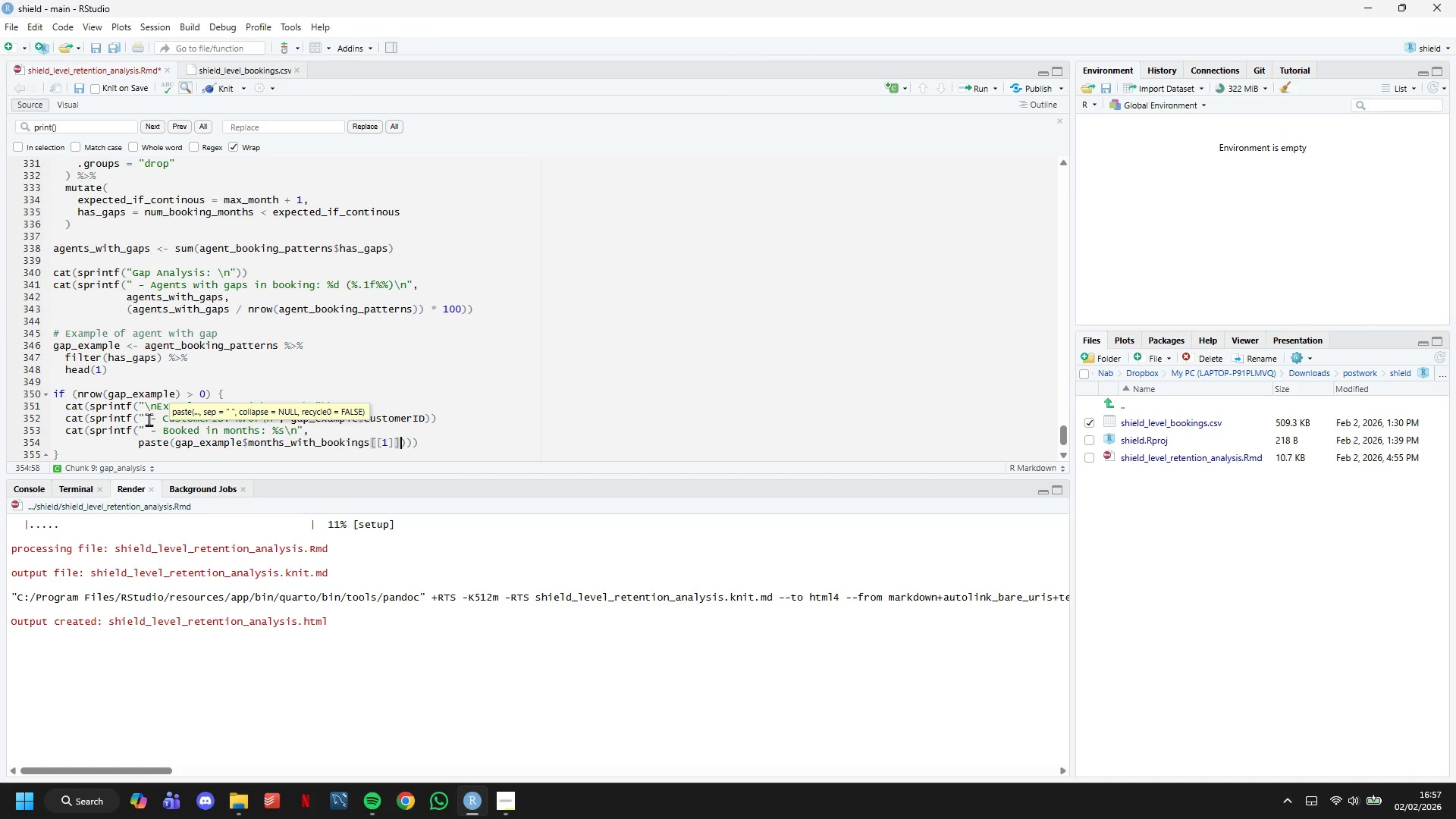 
type(, collapse = " , )
 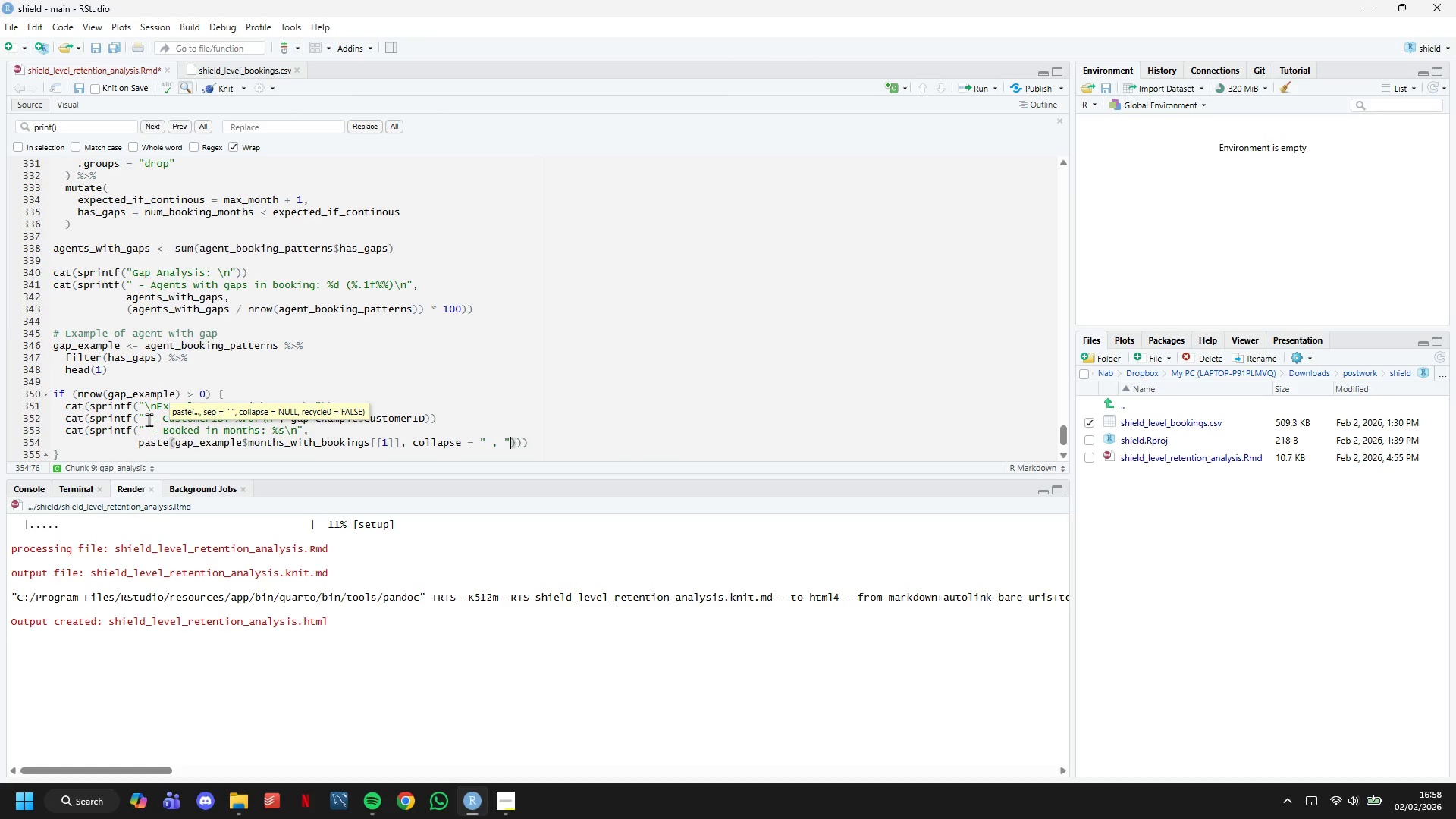 
 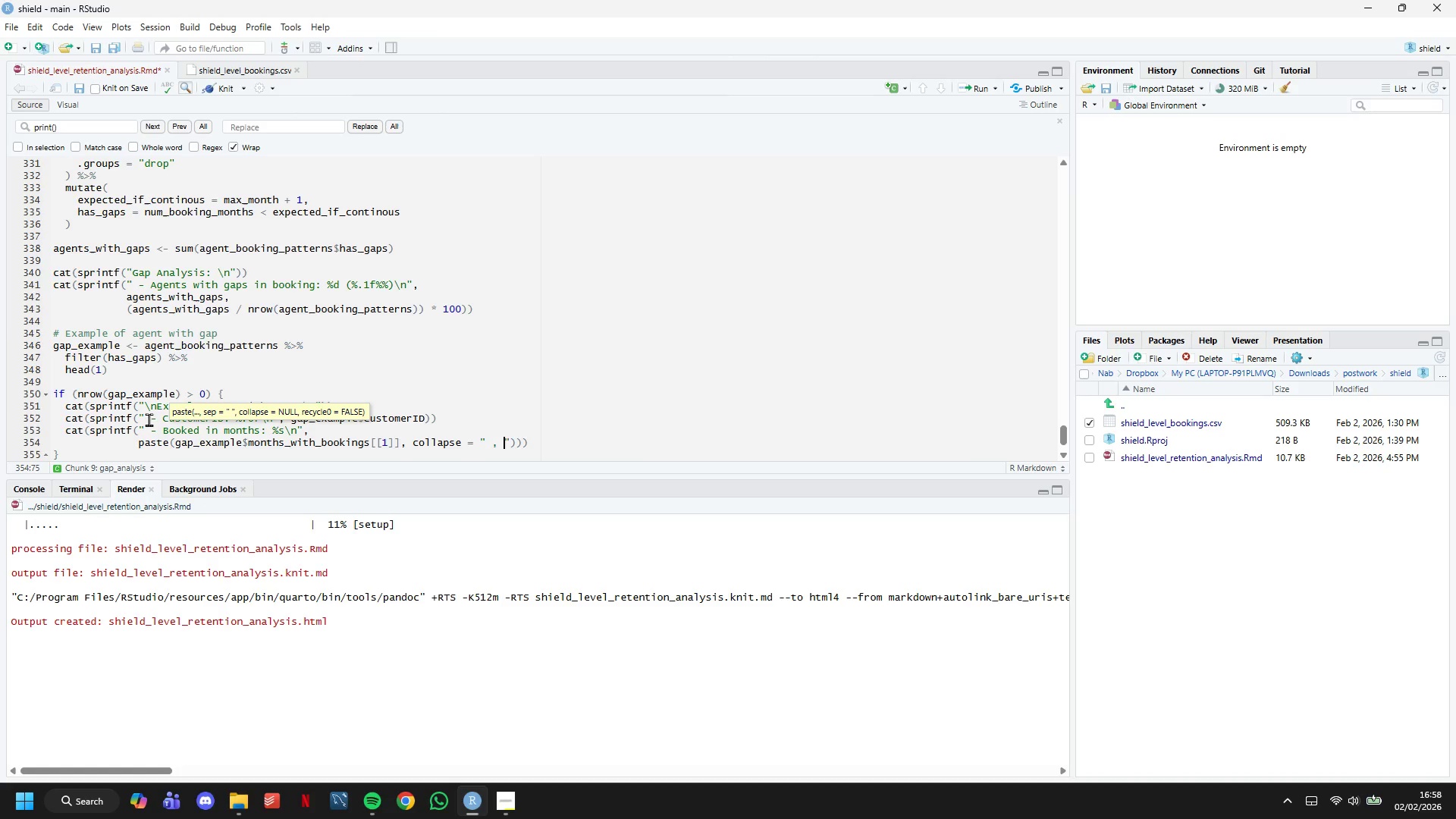 
key(ArrowRight)
 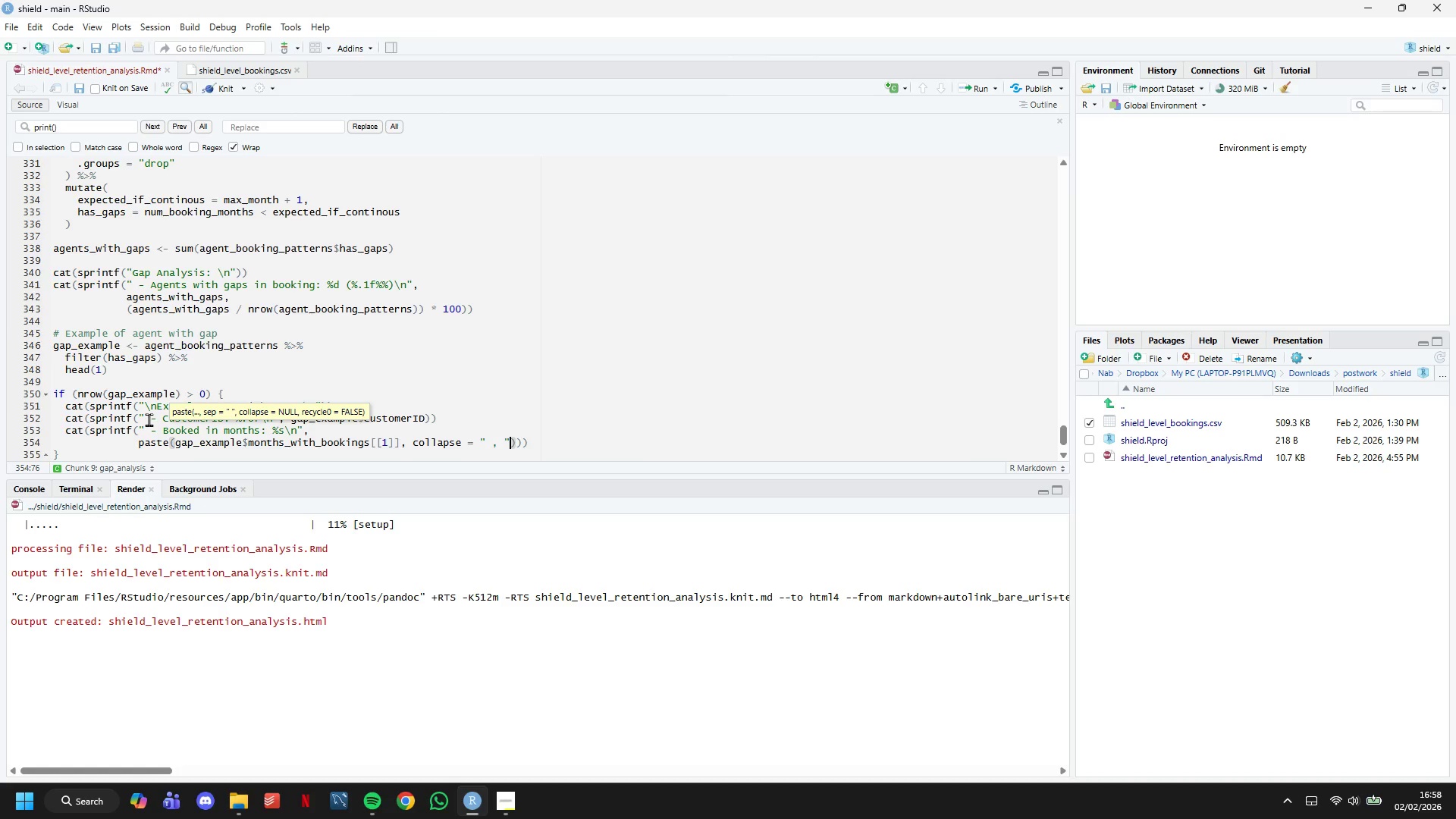 
key(ArrowRight)
 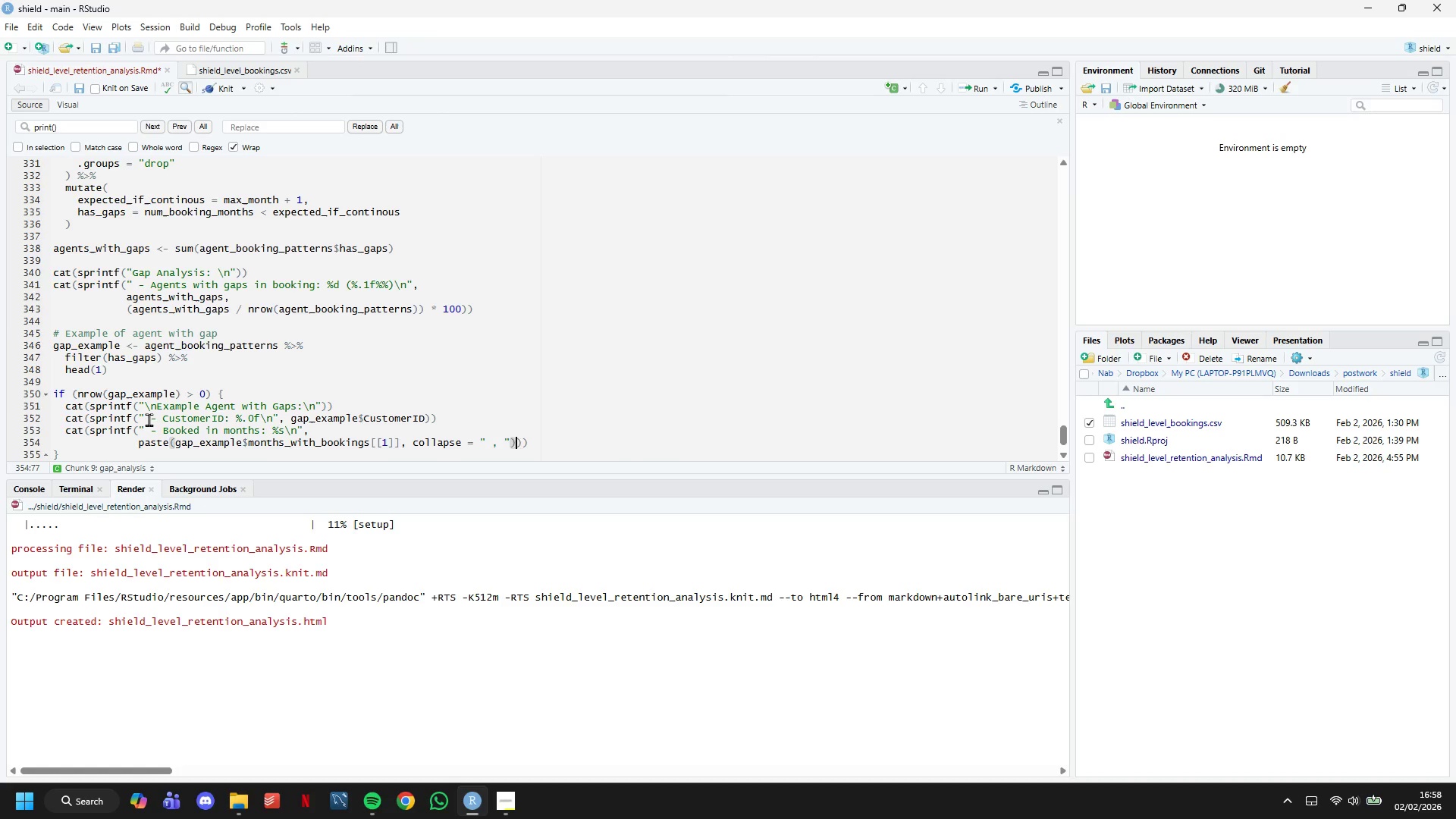 
key(ArrowRight)
 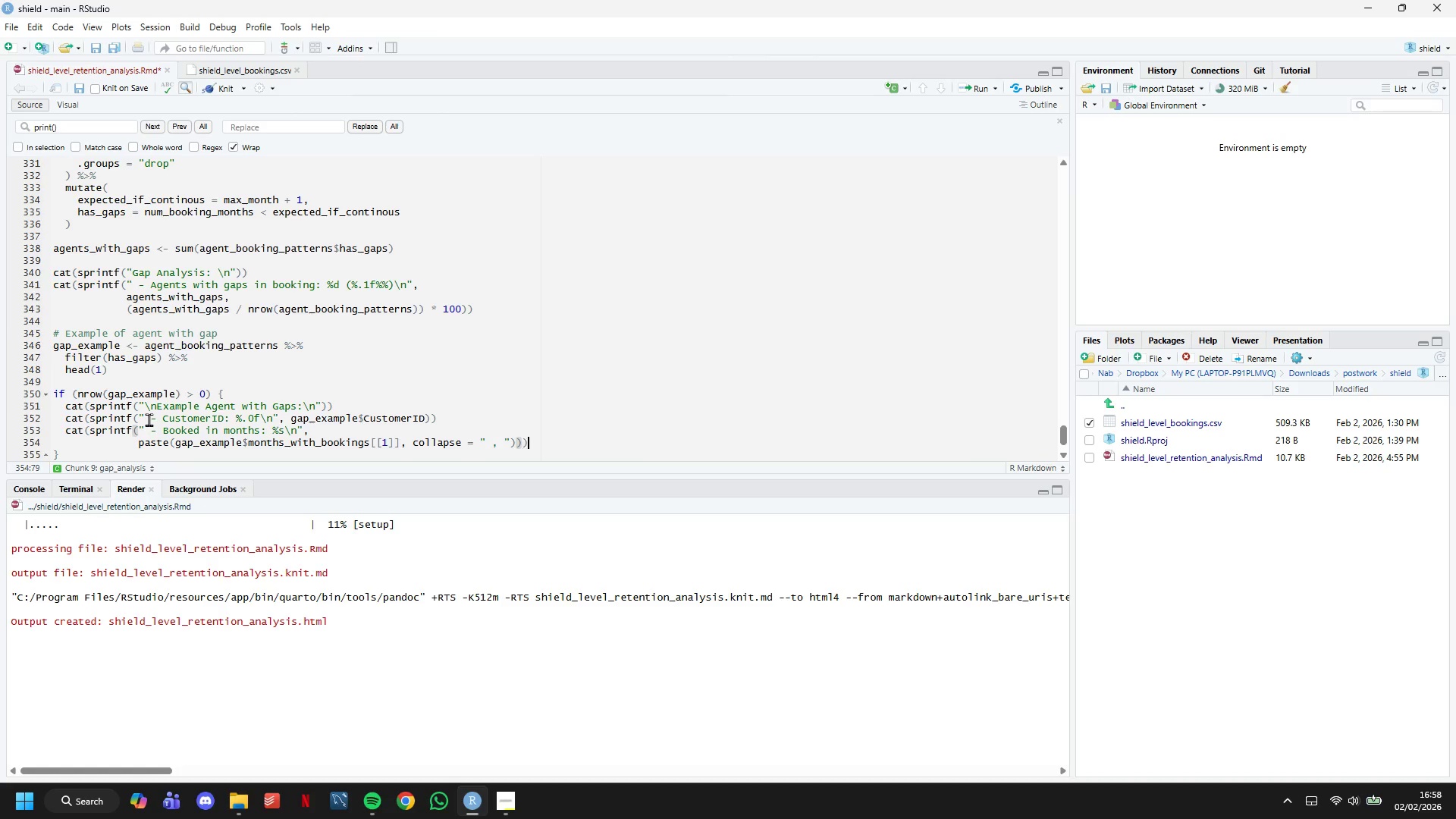 
key(ArrowRight)
 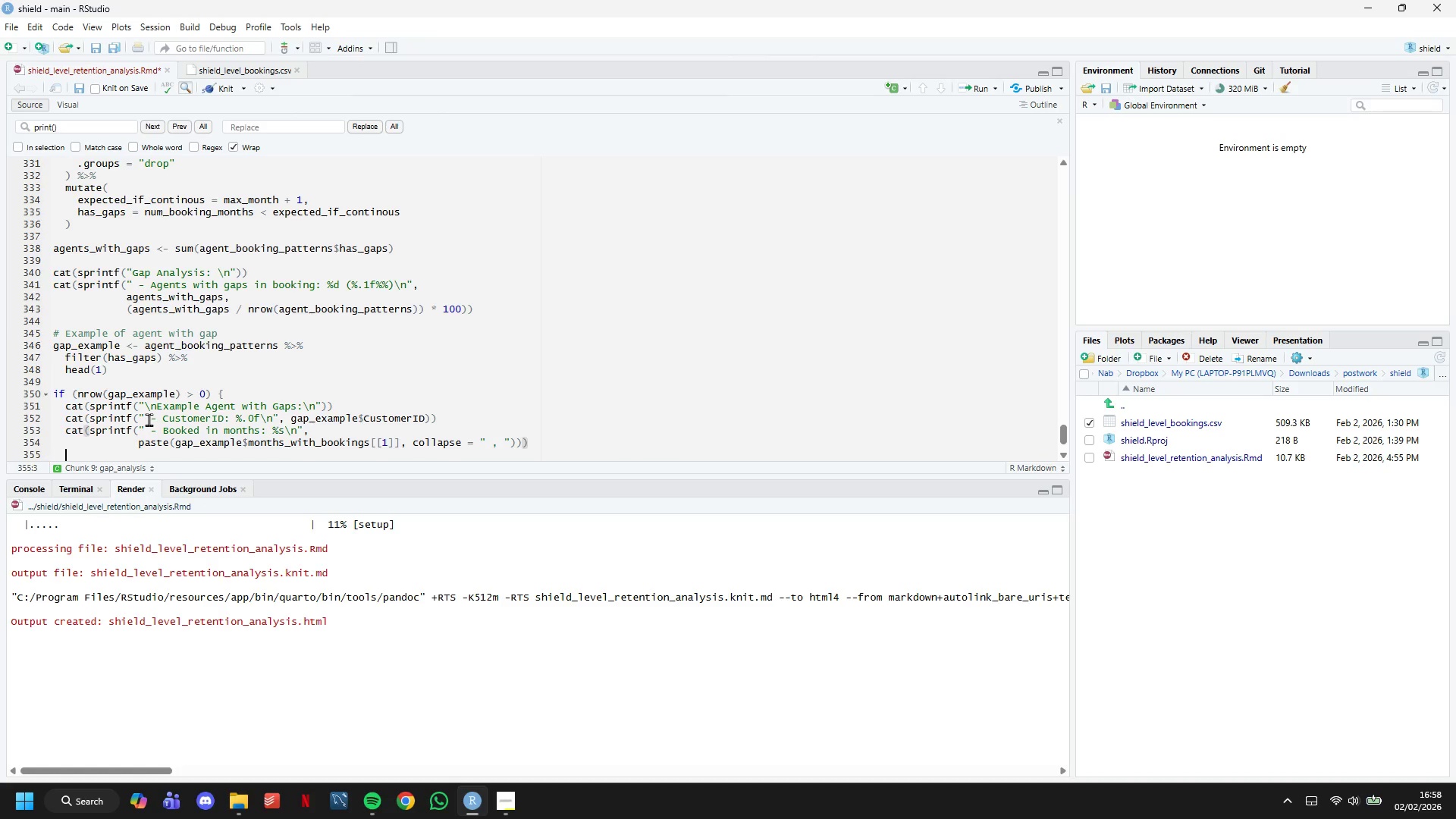 
key(Enter)
 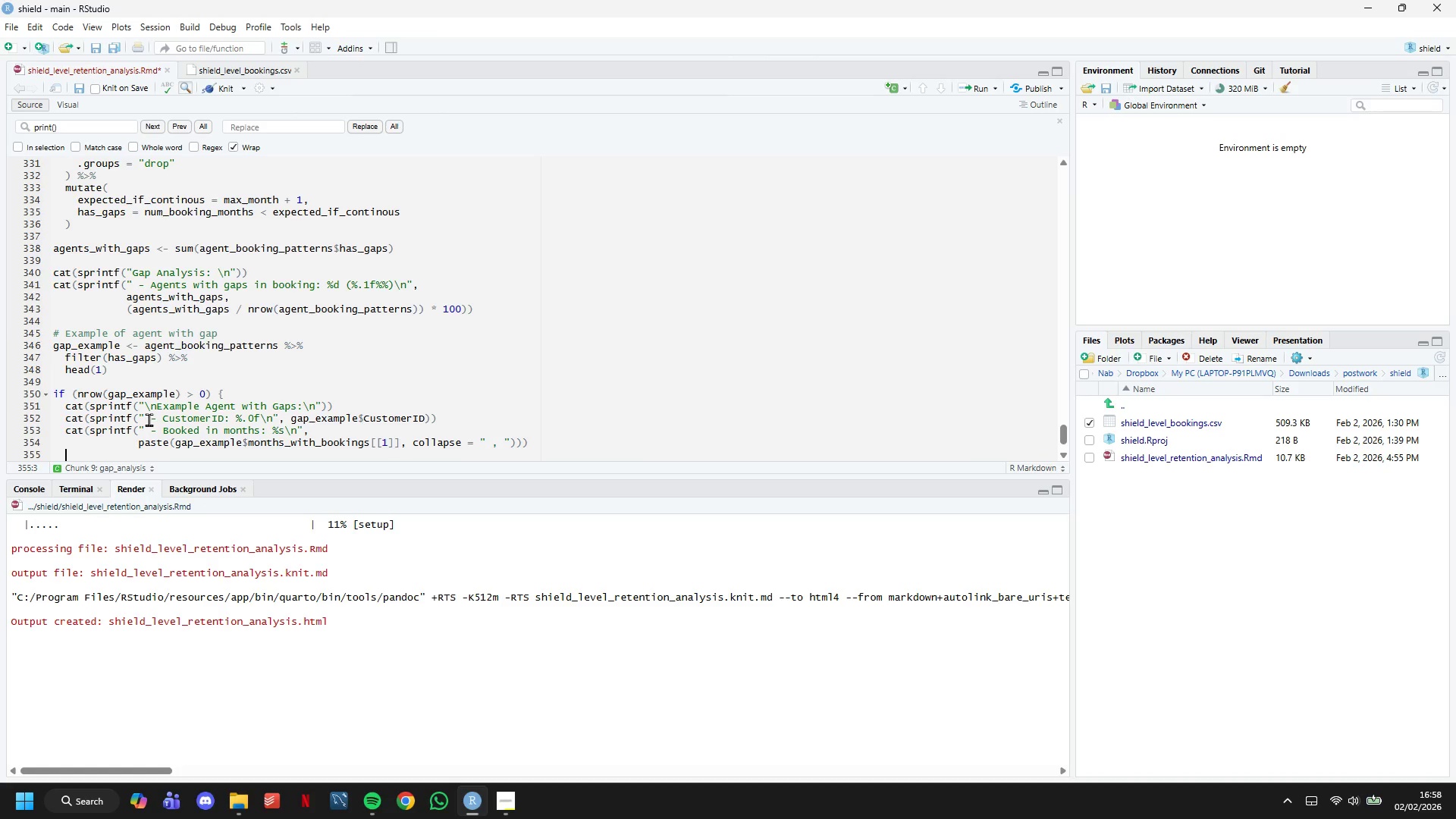 
type(cat(sprintf(" -  )
key(Backspace)
type(C)
 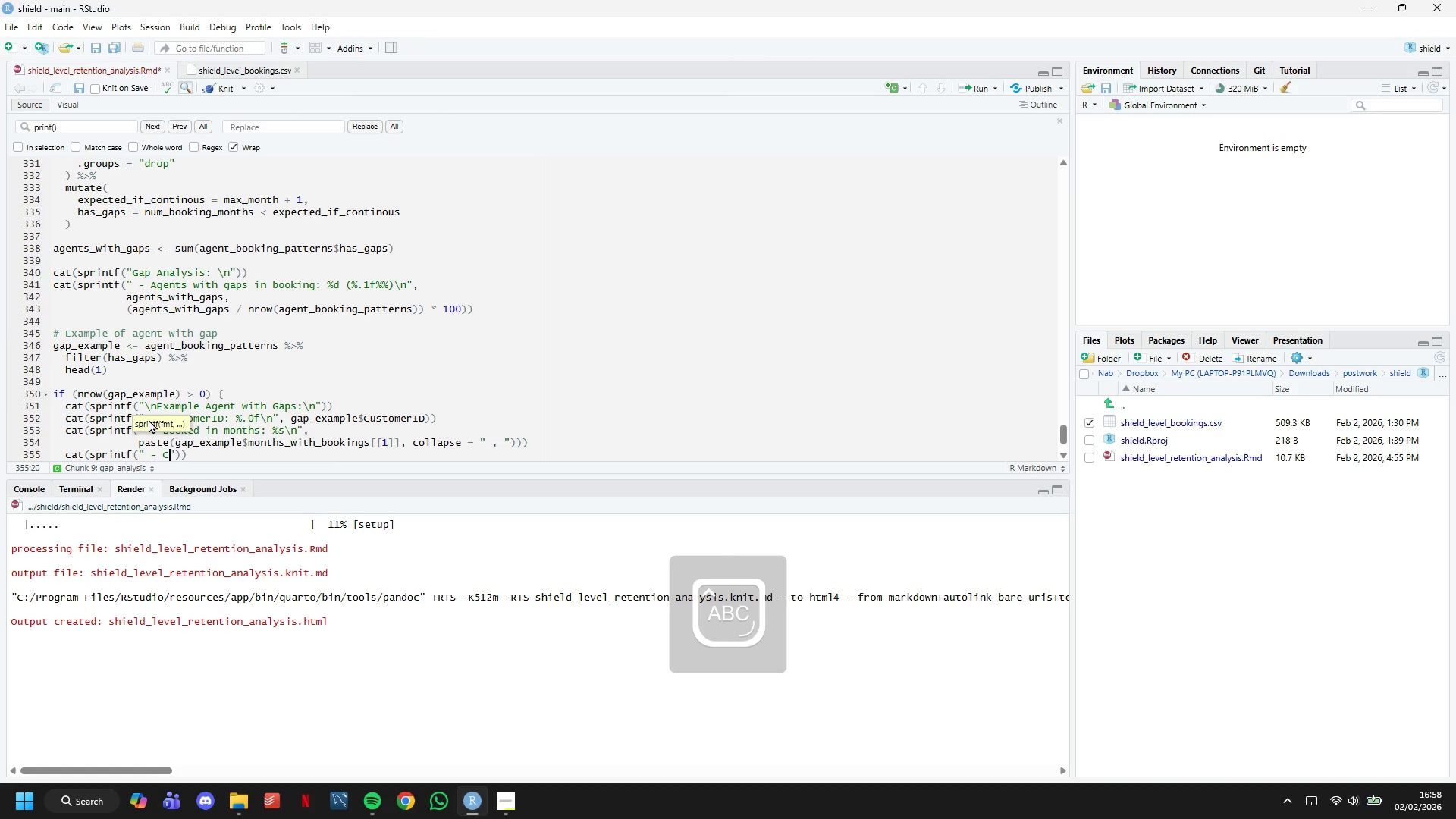 
wait(7.95)
 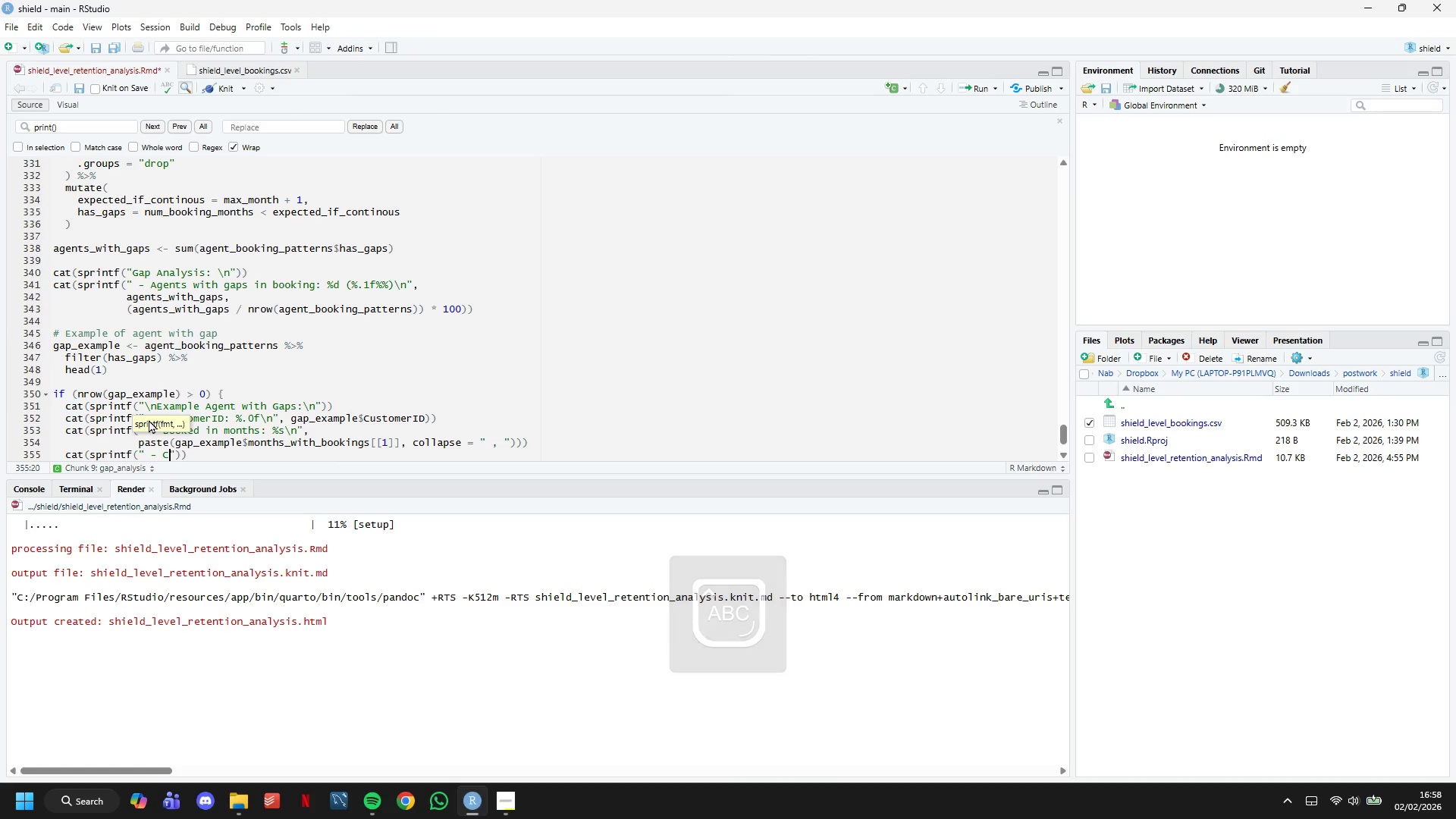 
type(ounted in retention for each of these months\n)
 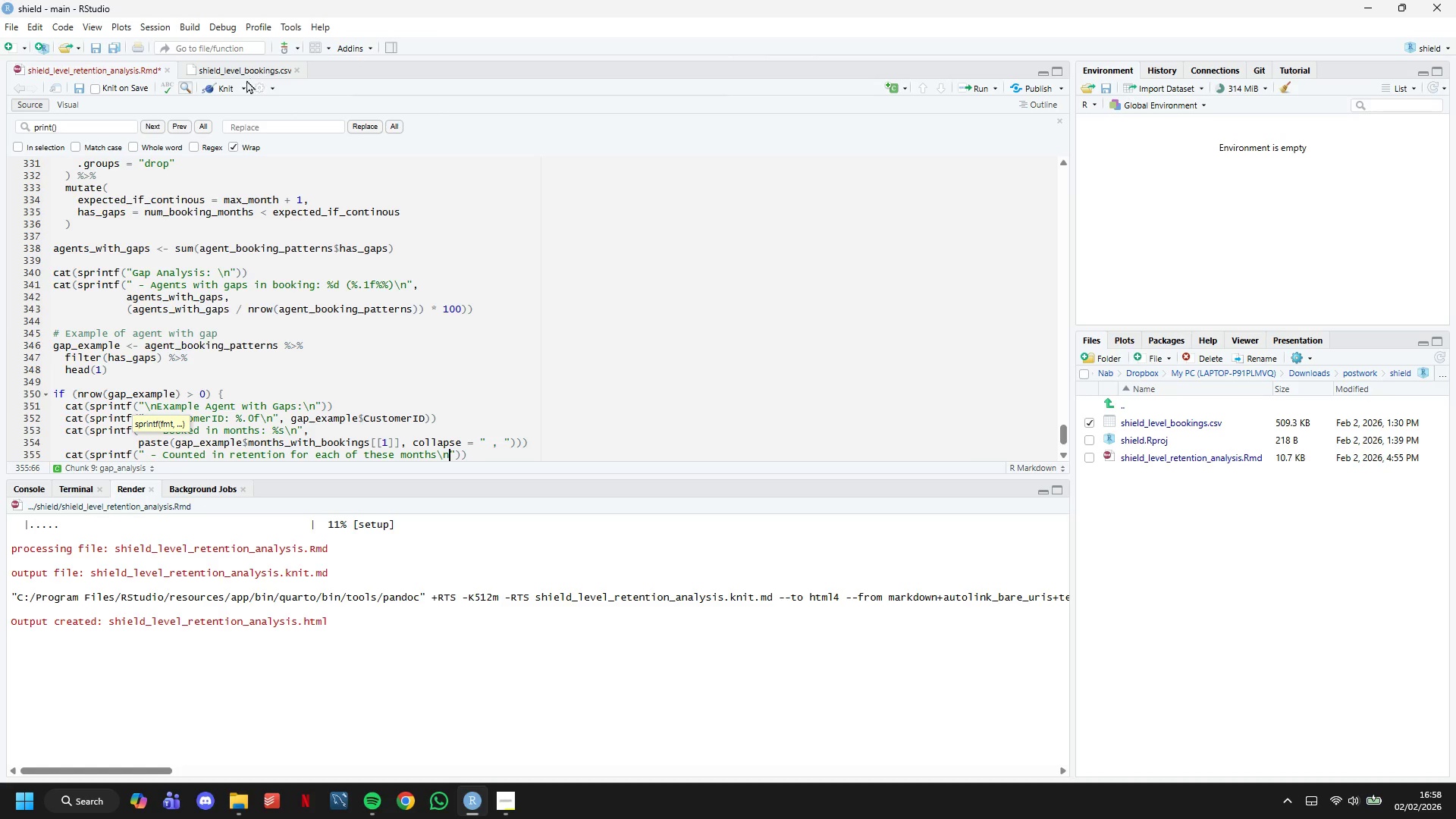 
left_click([228, 85])
 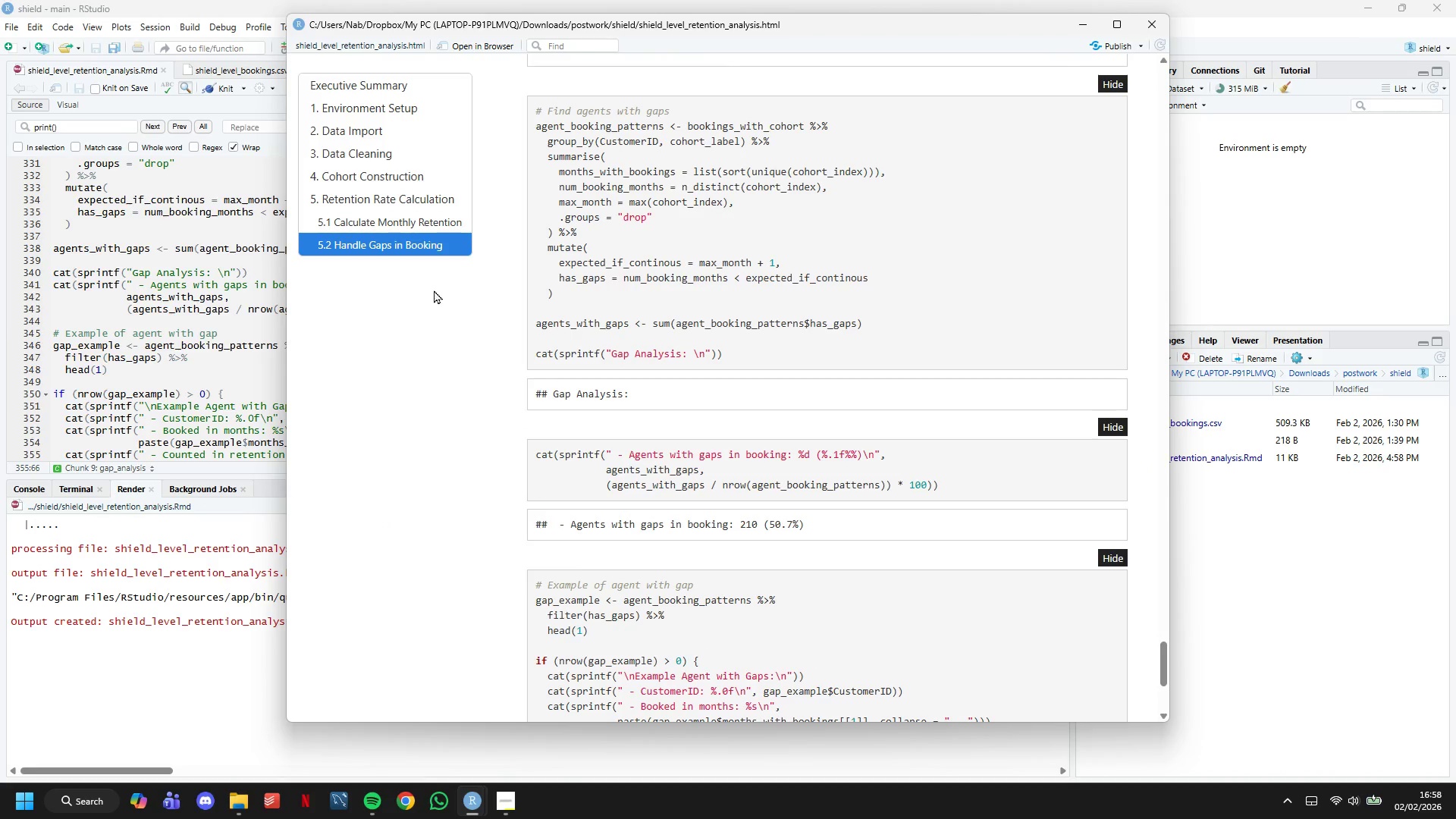 
wait(25.73)
 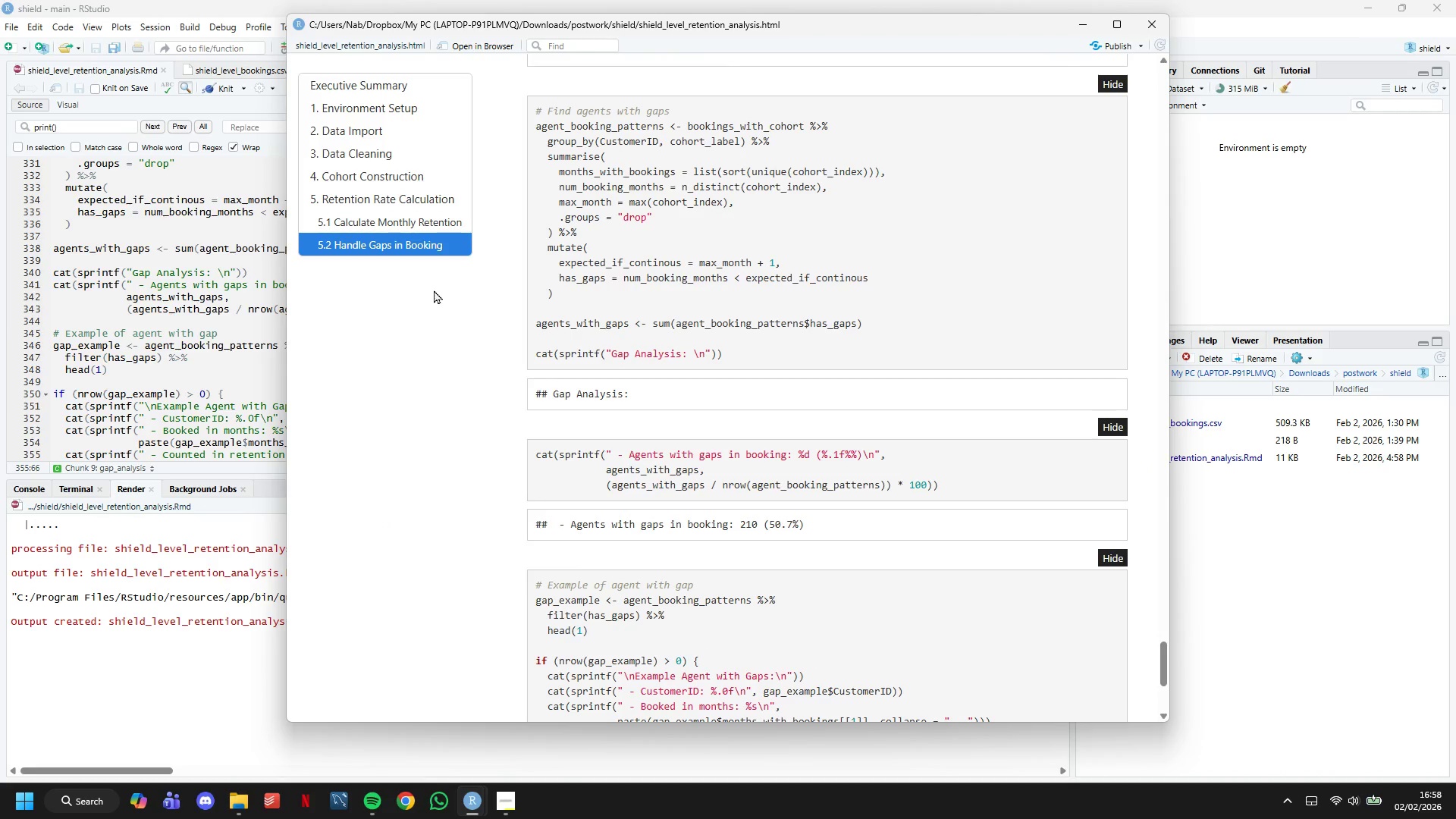 
scroll: coordinate [727, 347], scroll_direction: down, amount: 11.0
 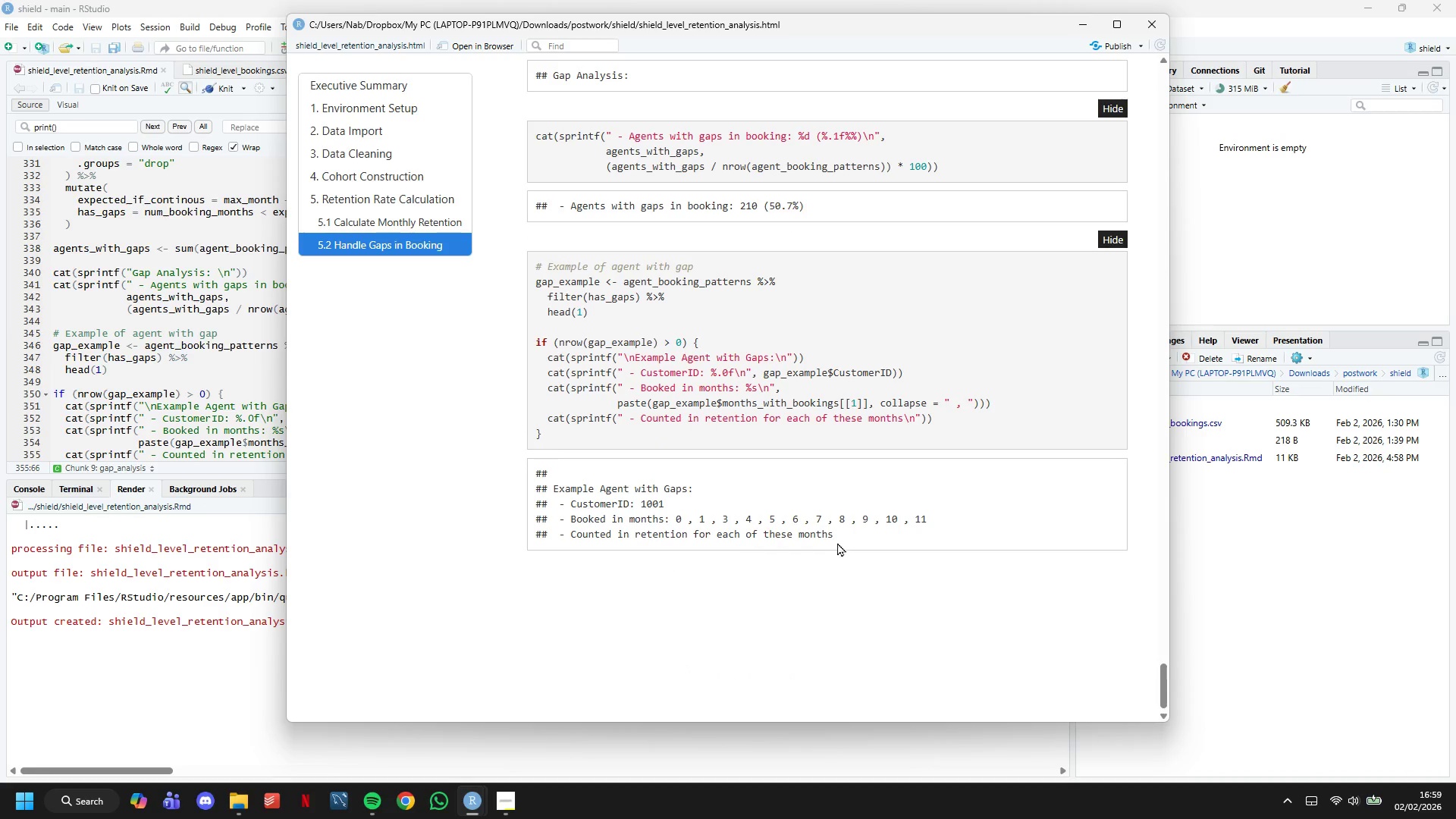 
left_click_drag(start_coordinate=[854, 534], to_coordinate=[572, 504])
 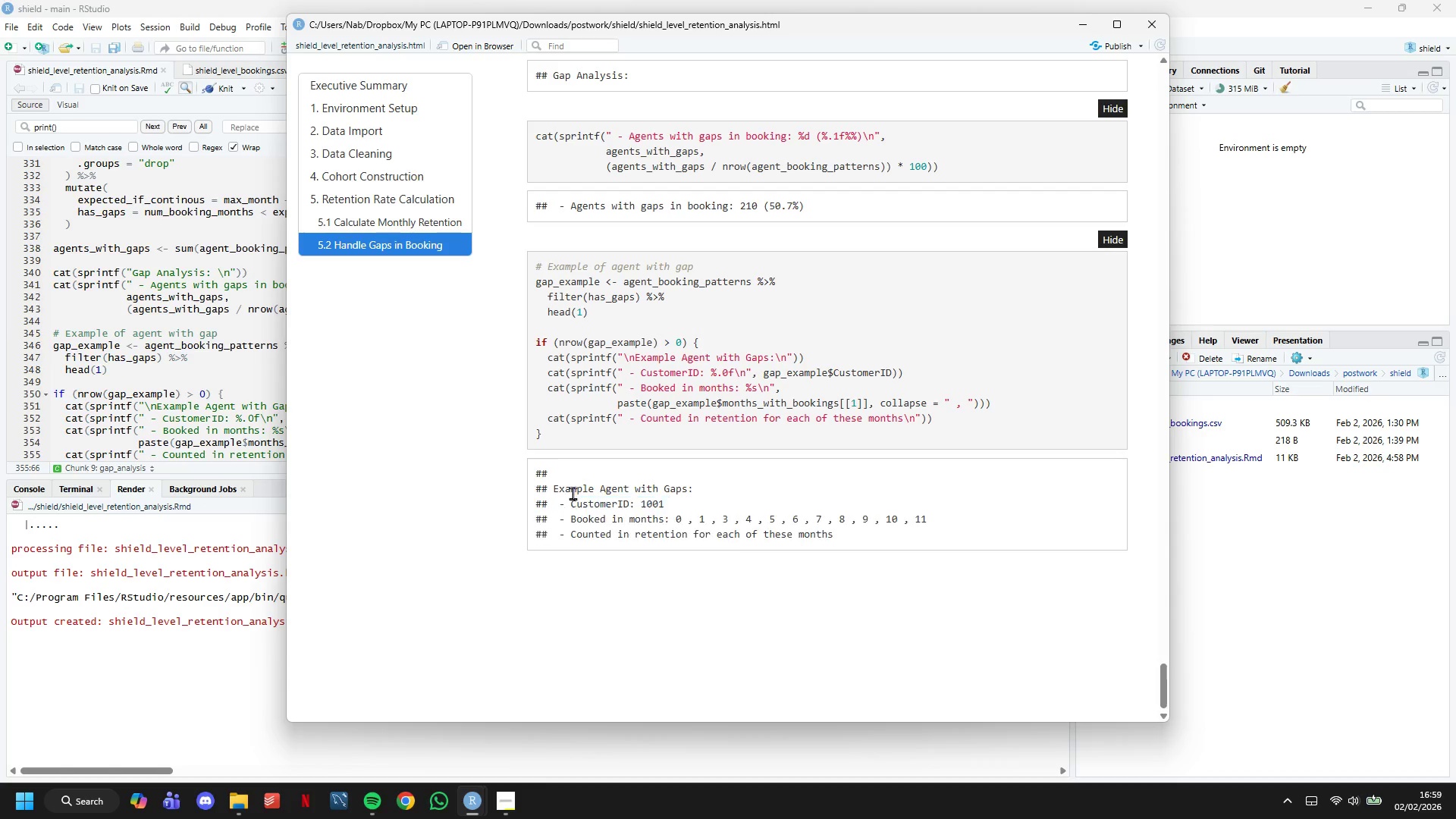 
double_click([573, 493])
 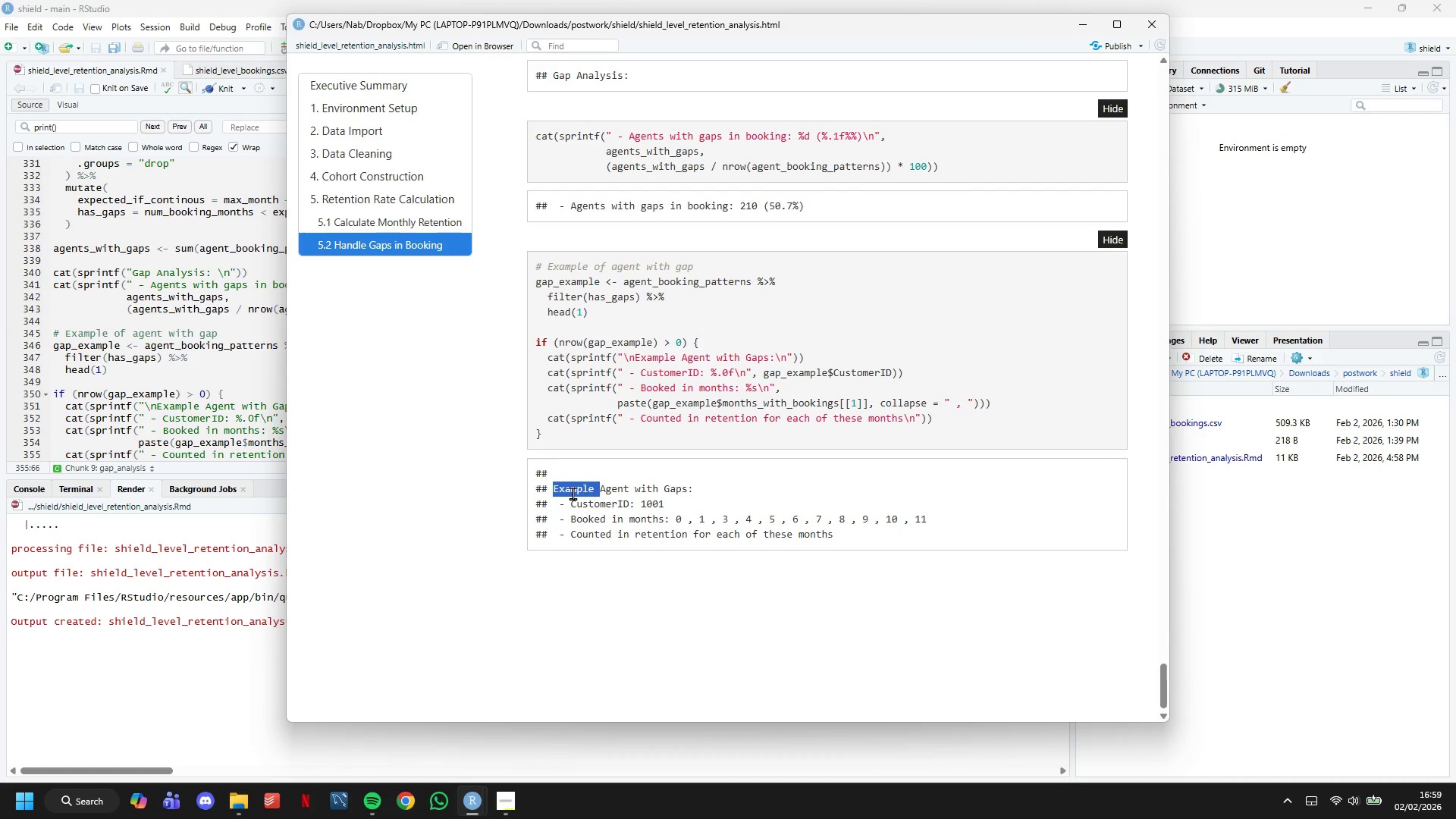 
triple_click([573, 493])
 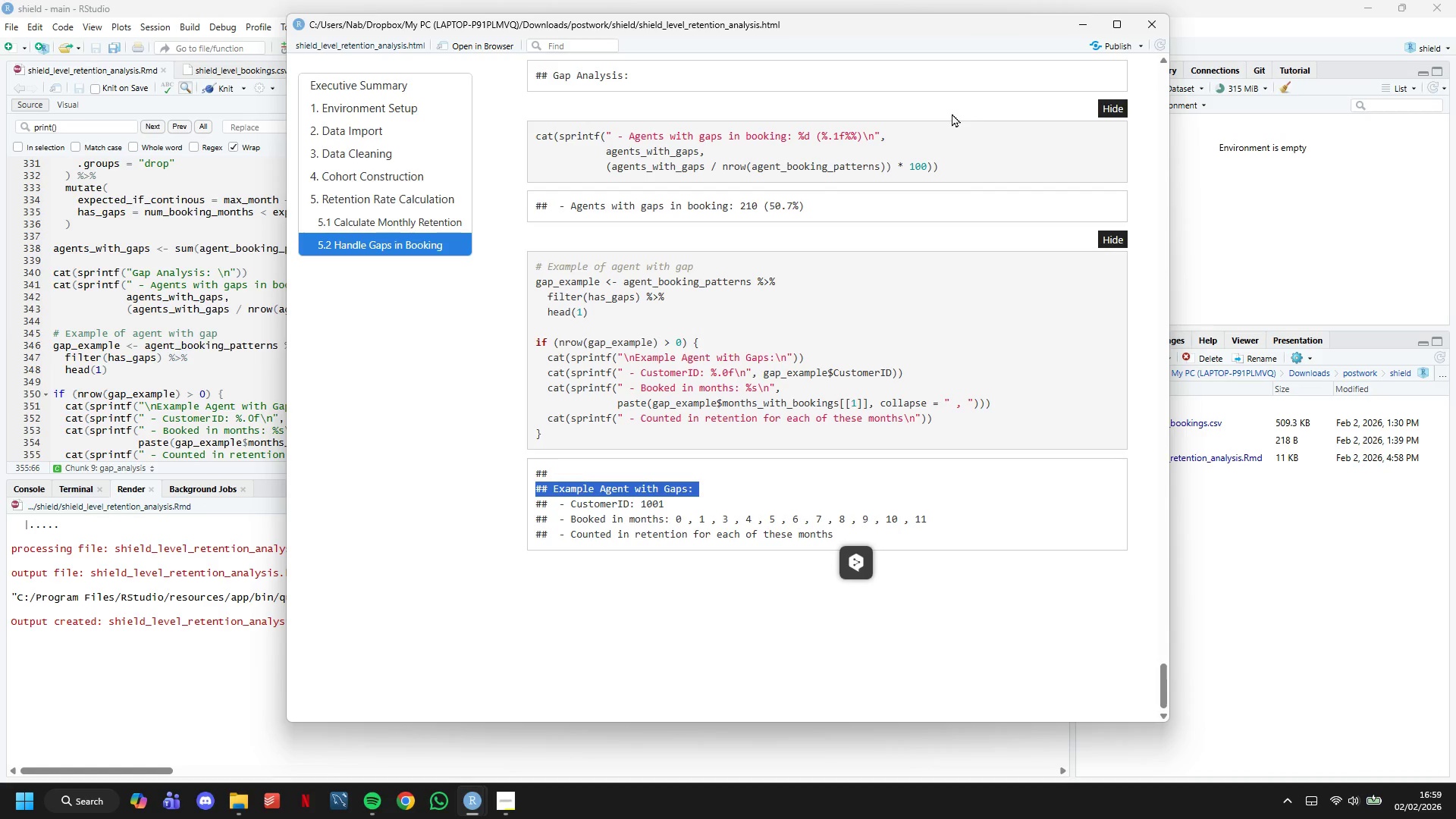 
left_click([1076, 27])
 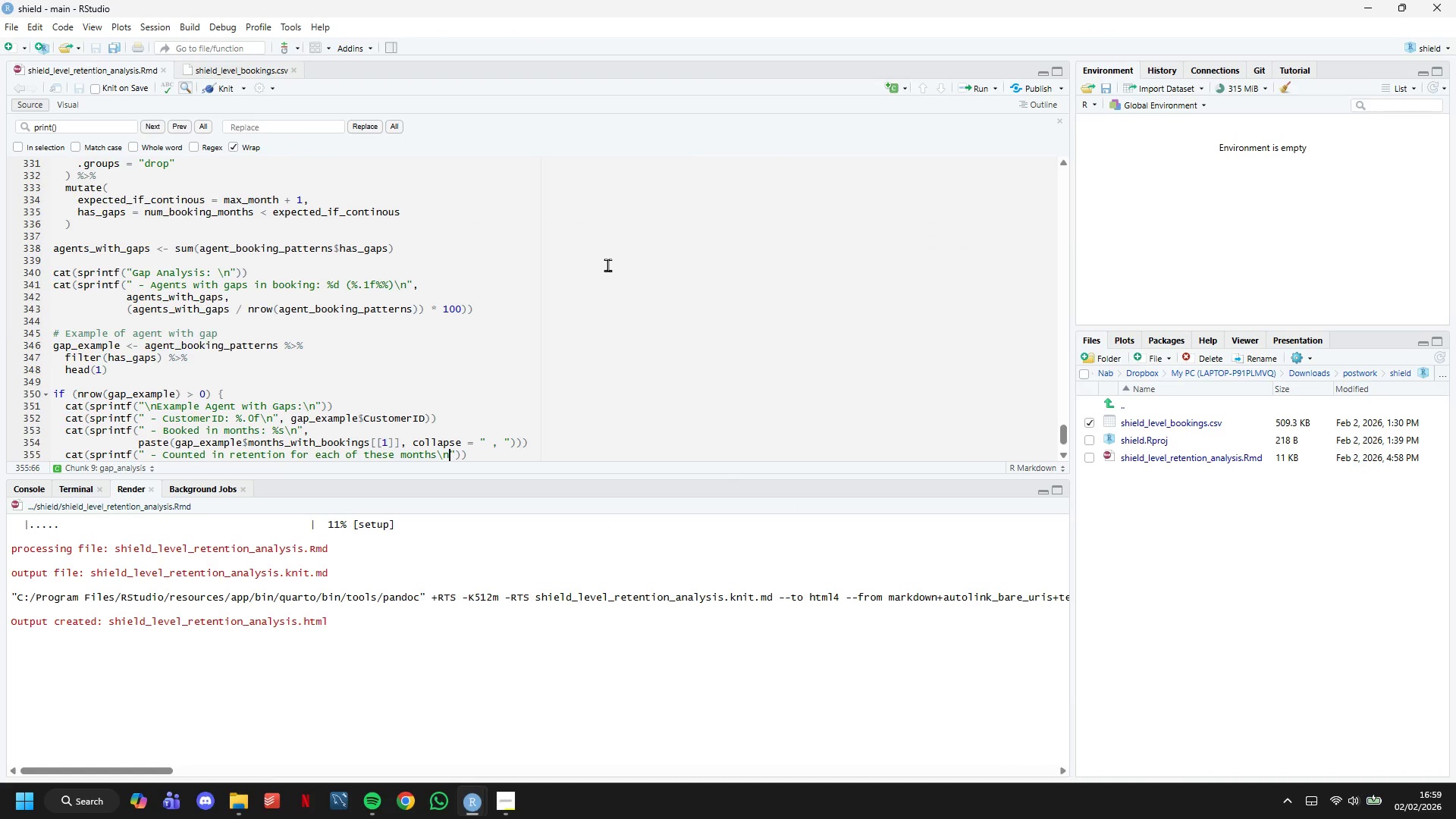 
scroll: coordinate [607, 265], scroll_direction: down, amount: 5.0
 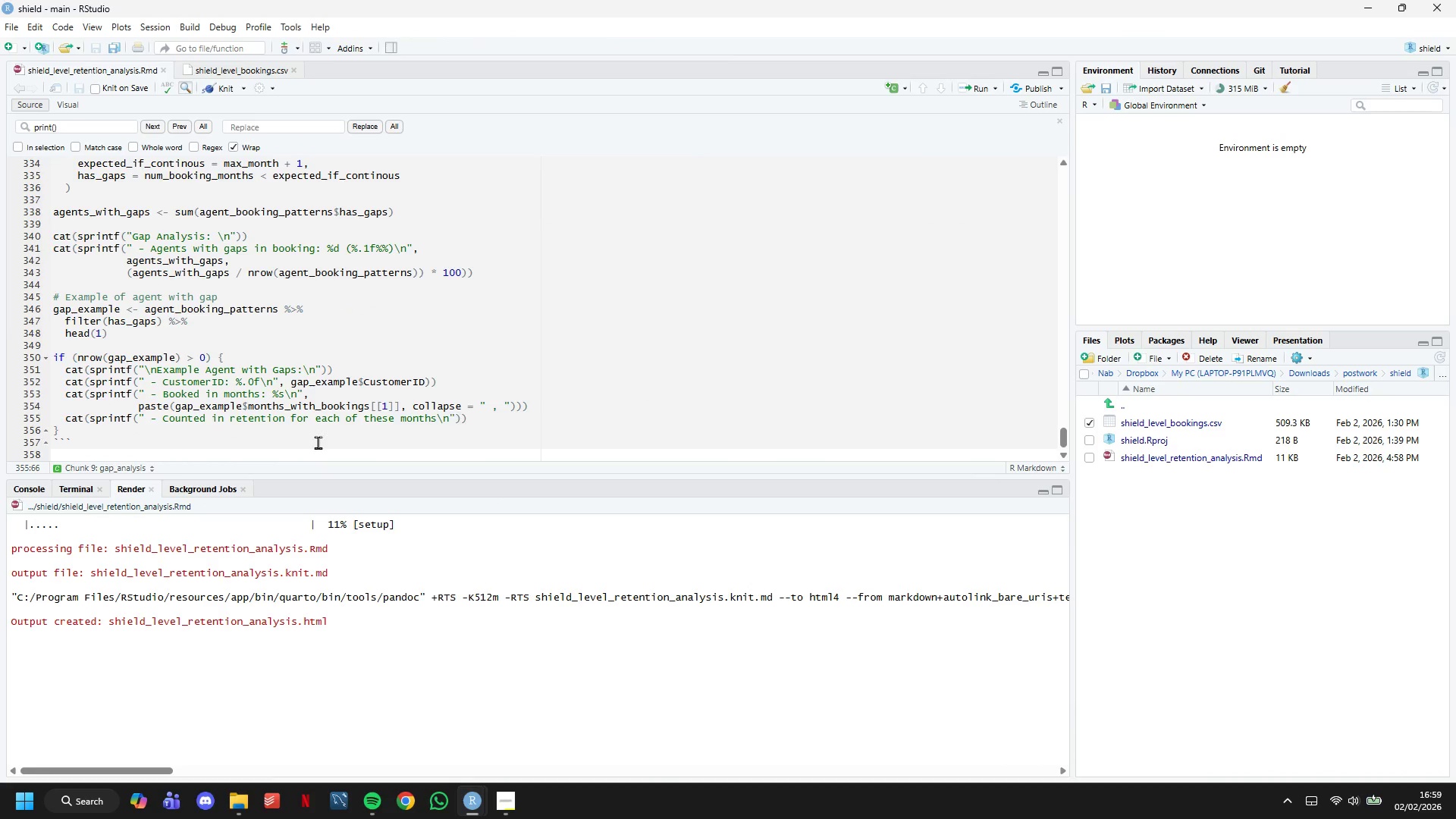 
left_click([317, 442])
 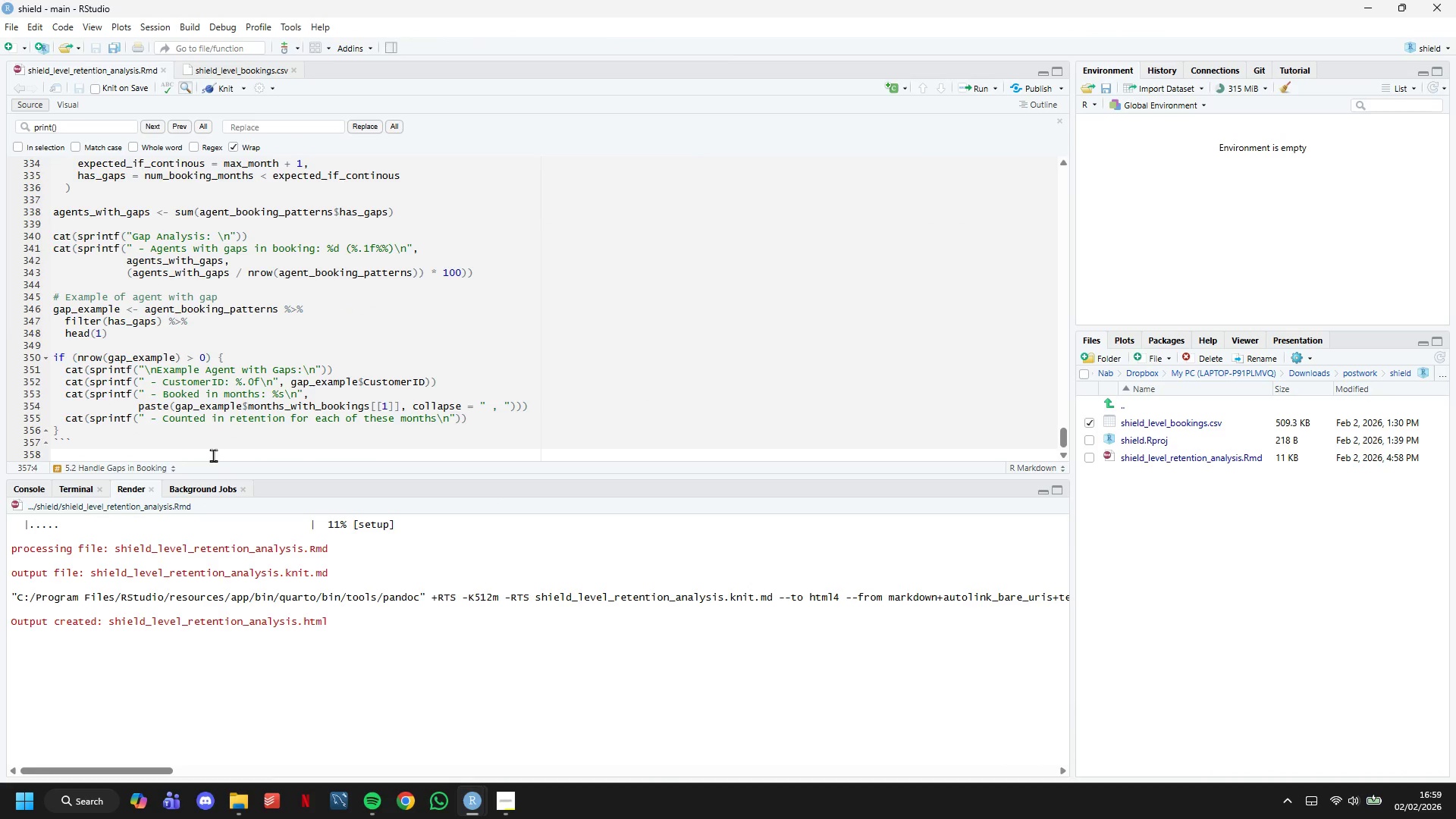 
key(Enter)
 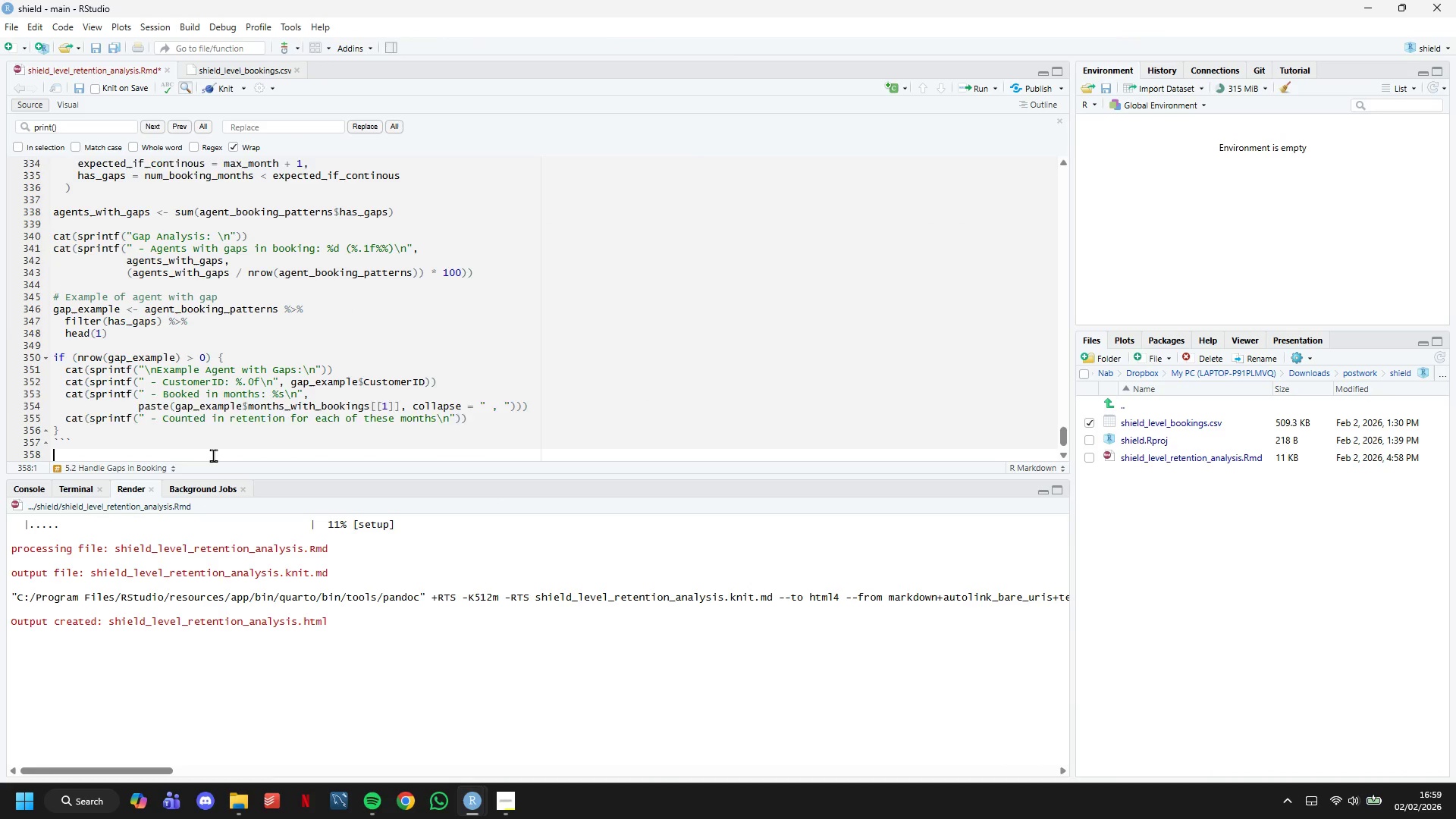 
key(Enter)
 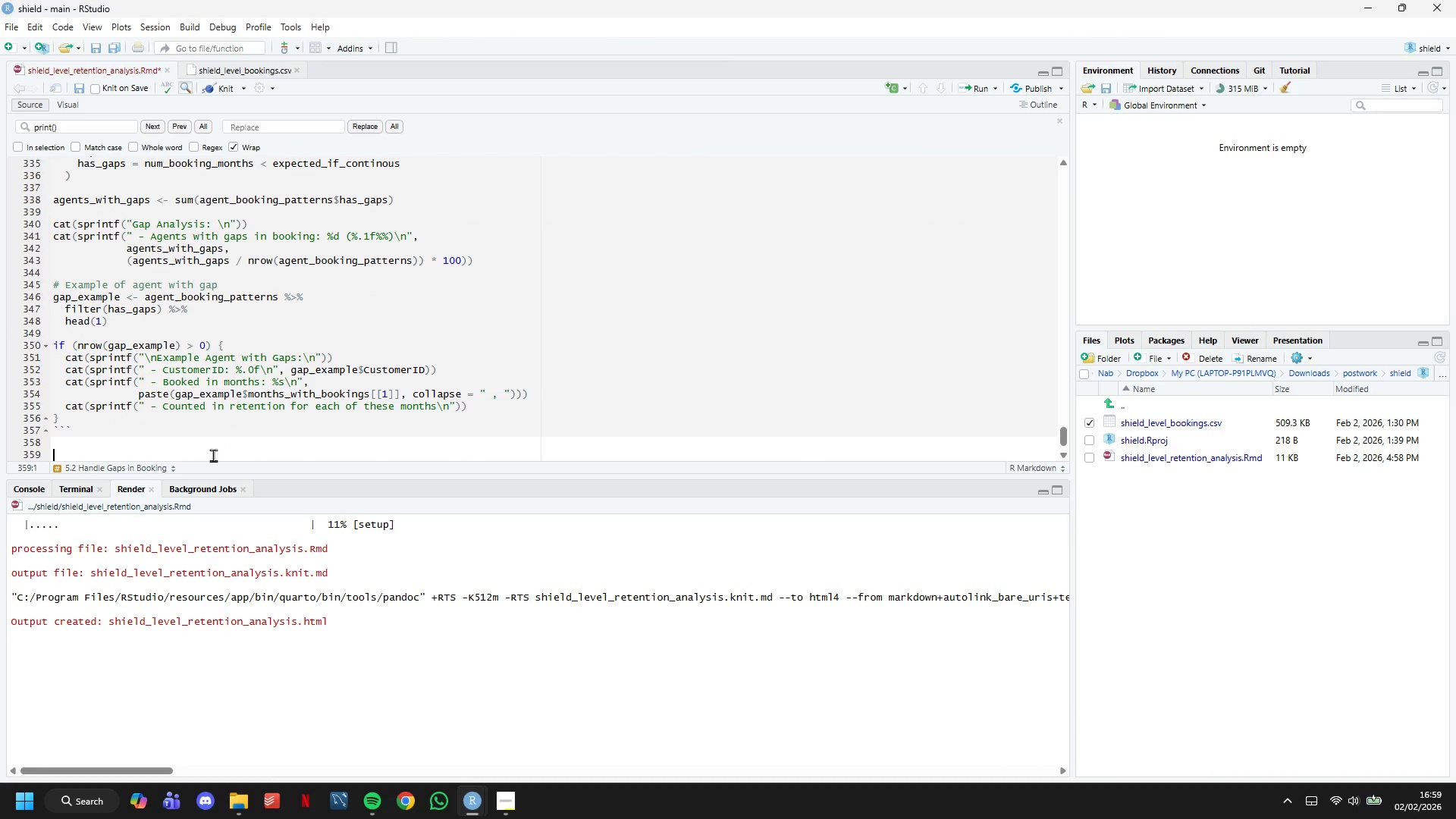 
key(Minus)
 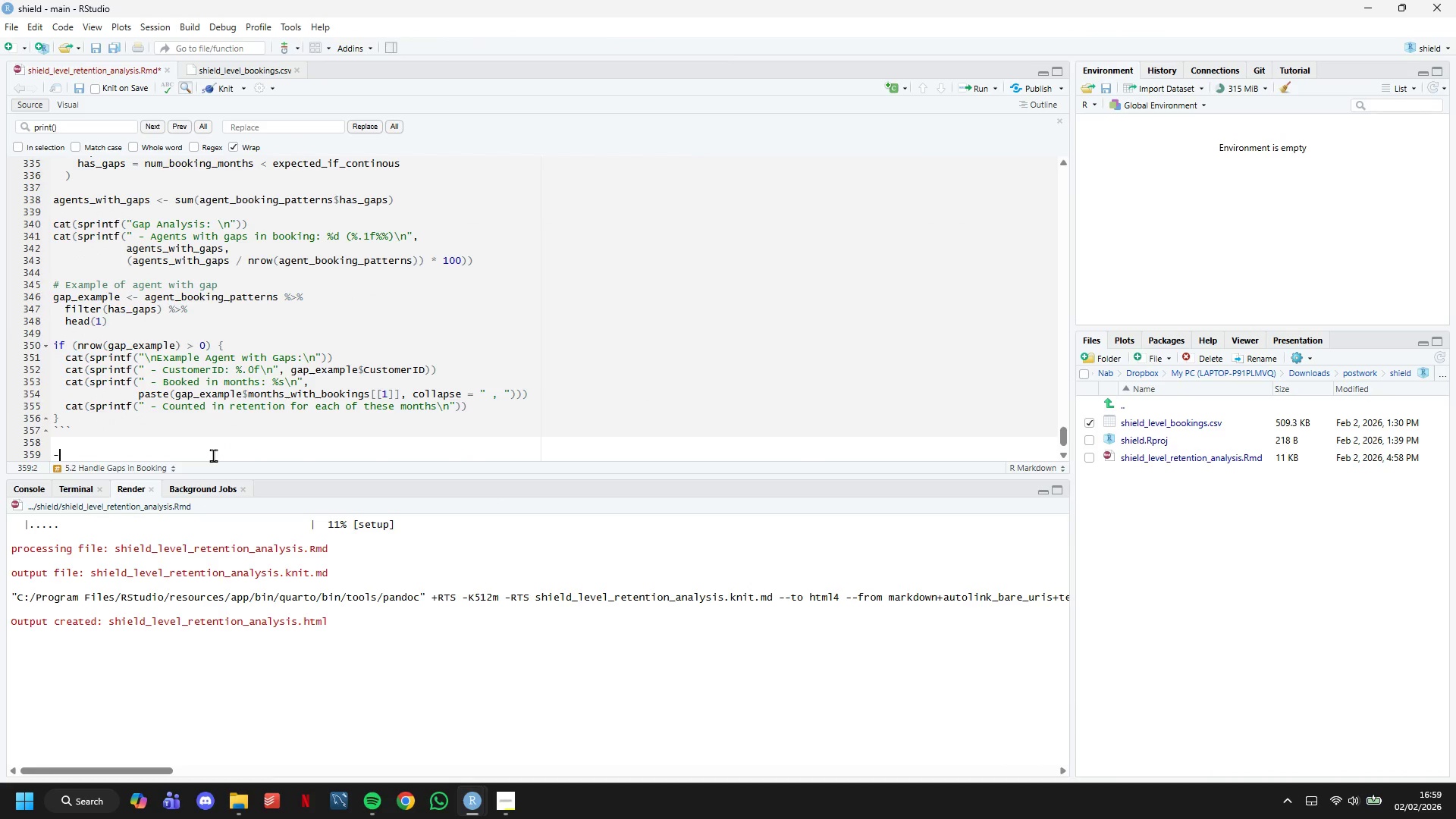 
key(Minus)
 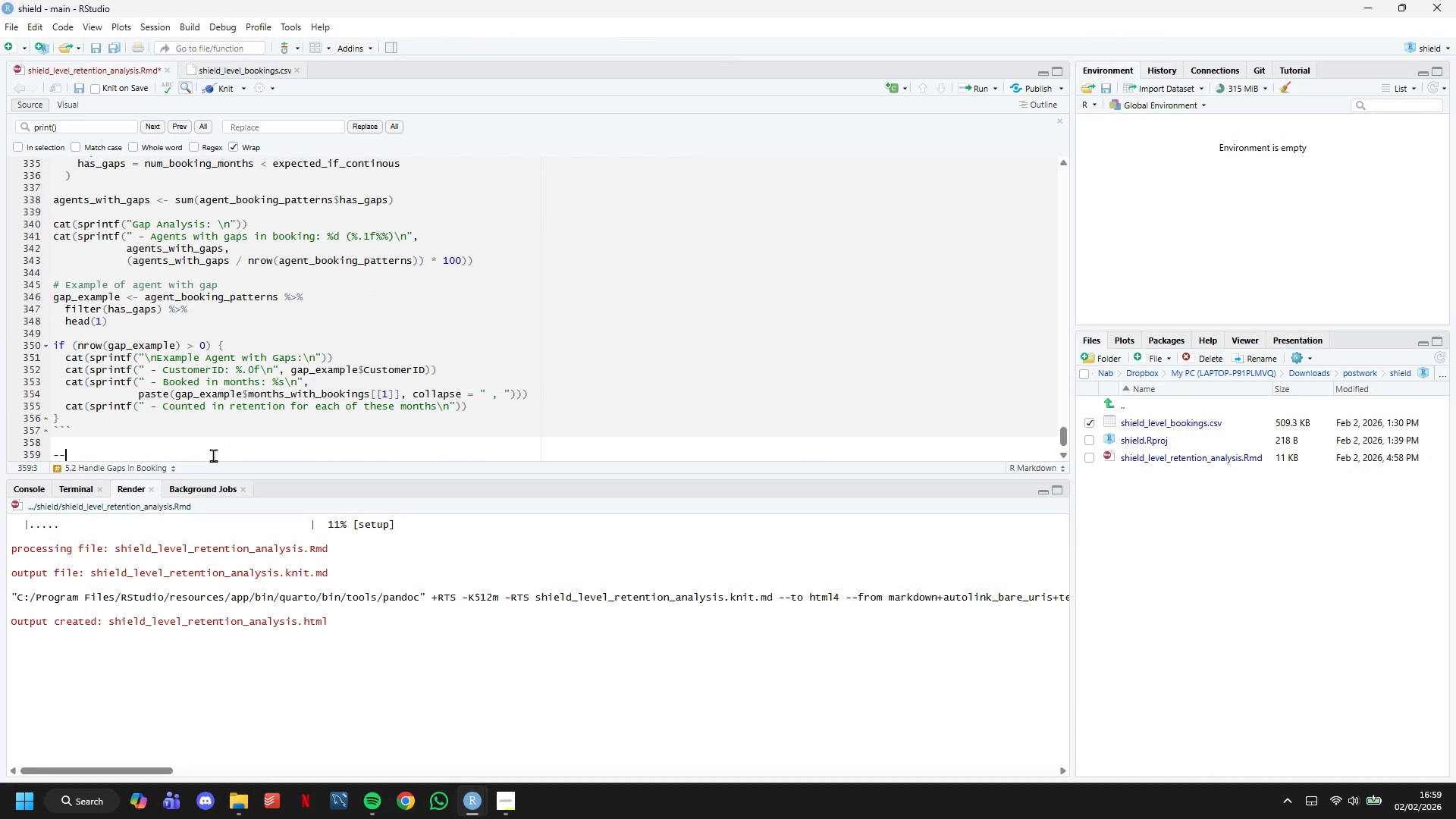 
key(Minus)
 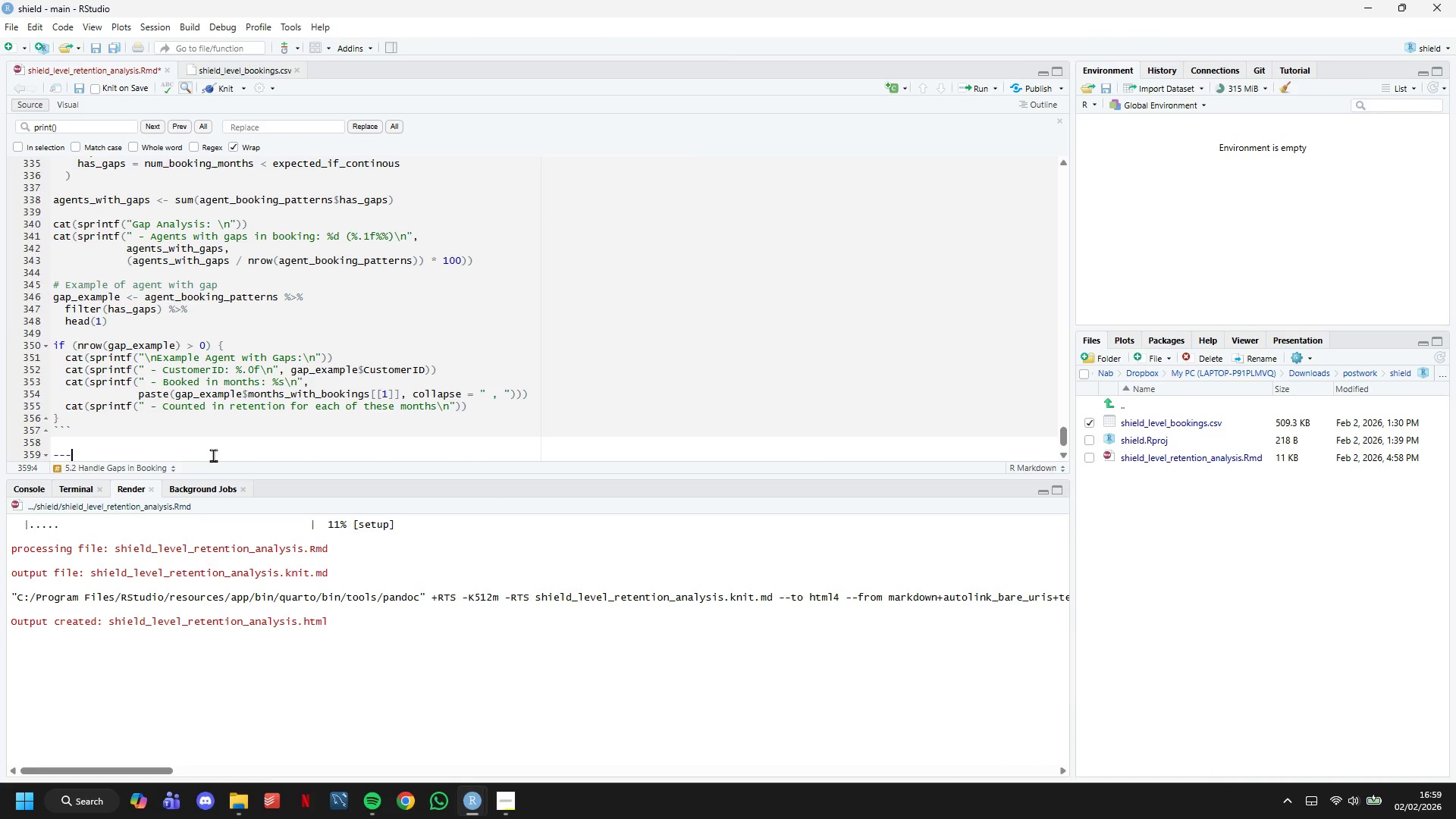 
key(Enter)
 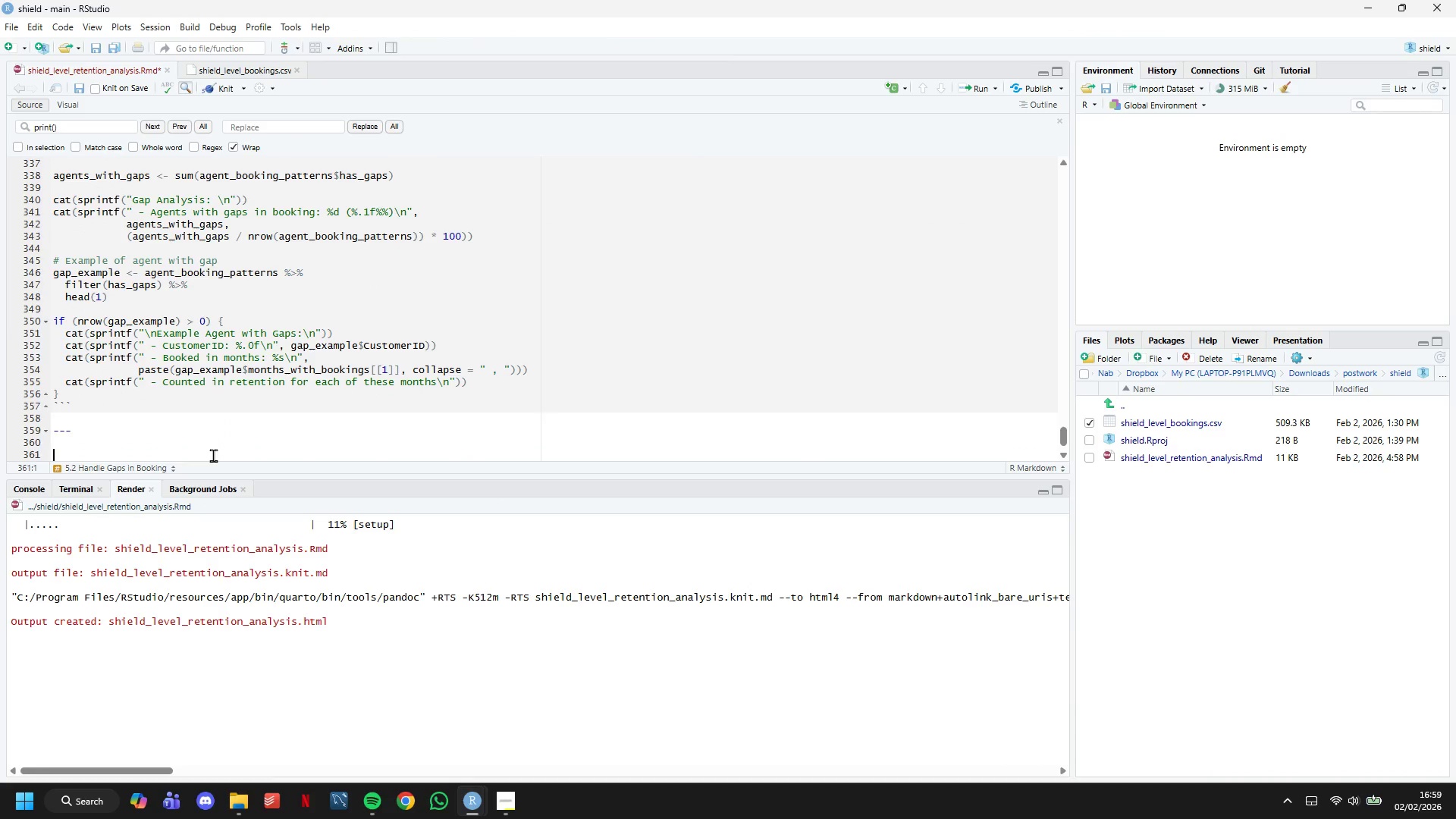 
key(Enter)
 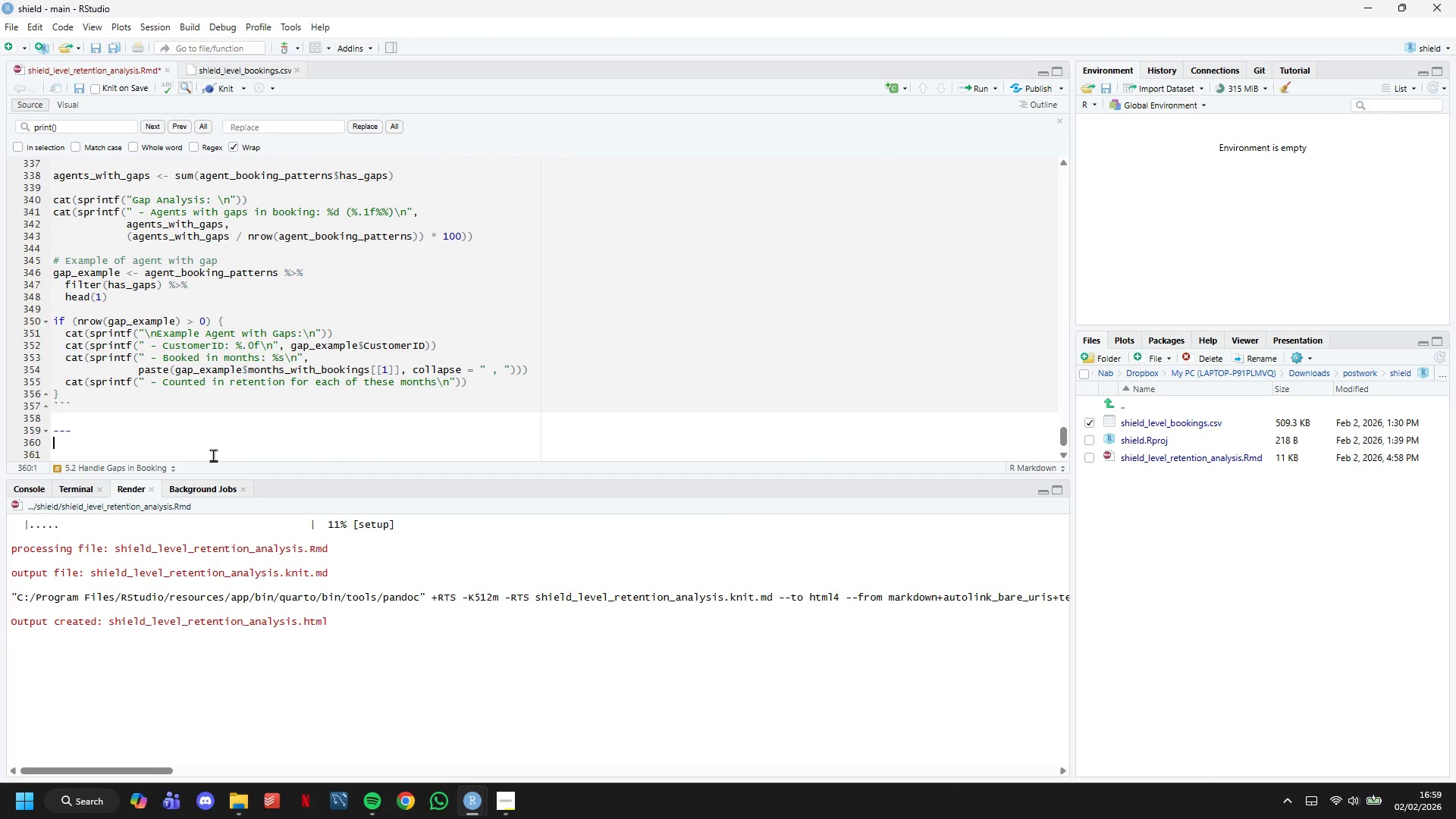 
key(ArrowUp)
 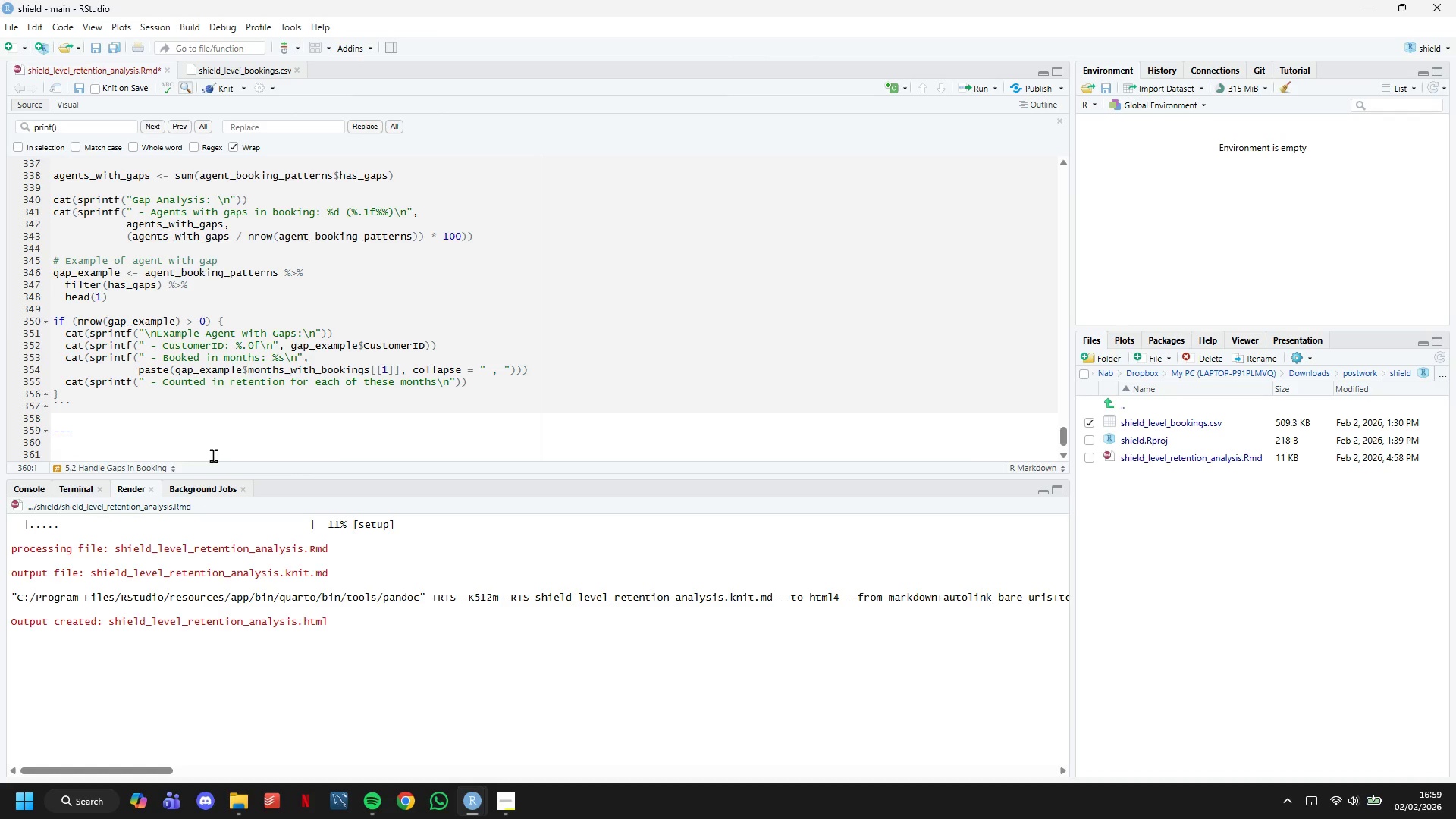 
key(Enter)
 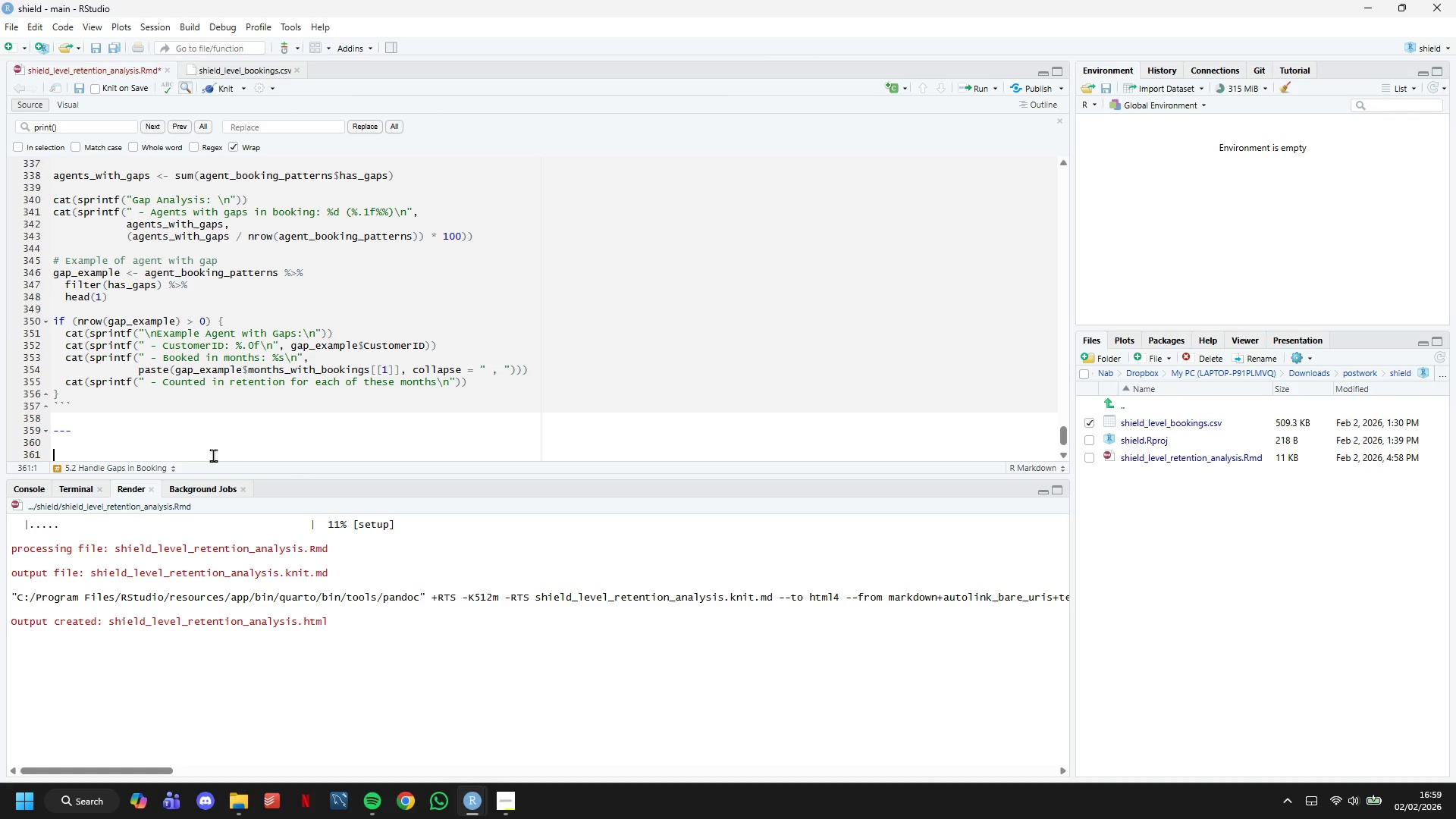 
key(Enter)
 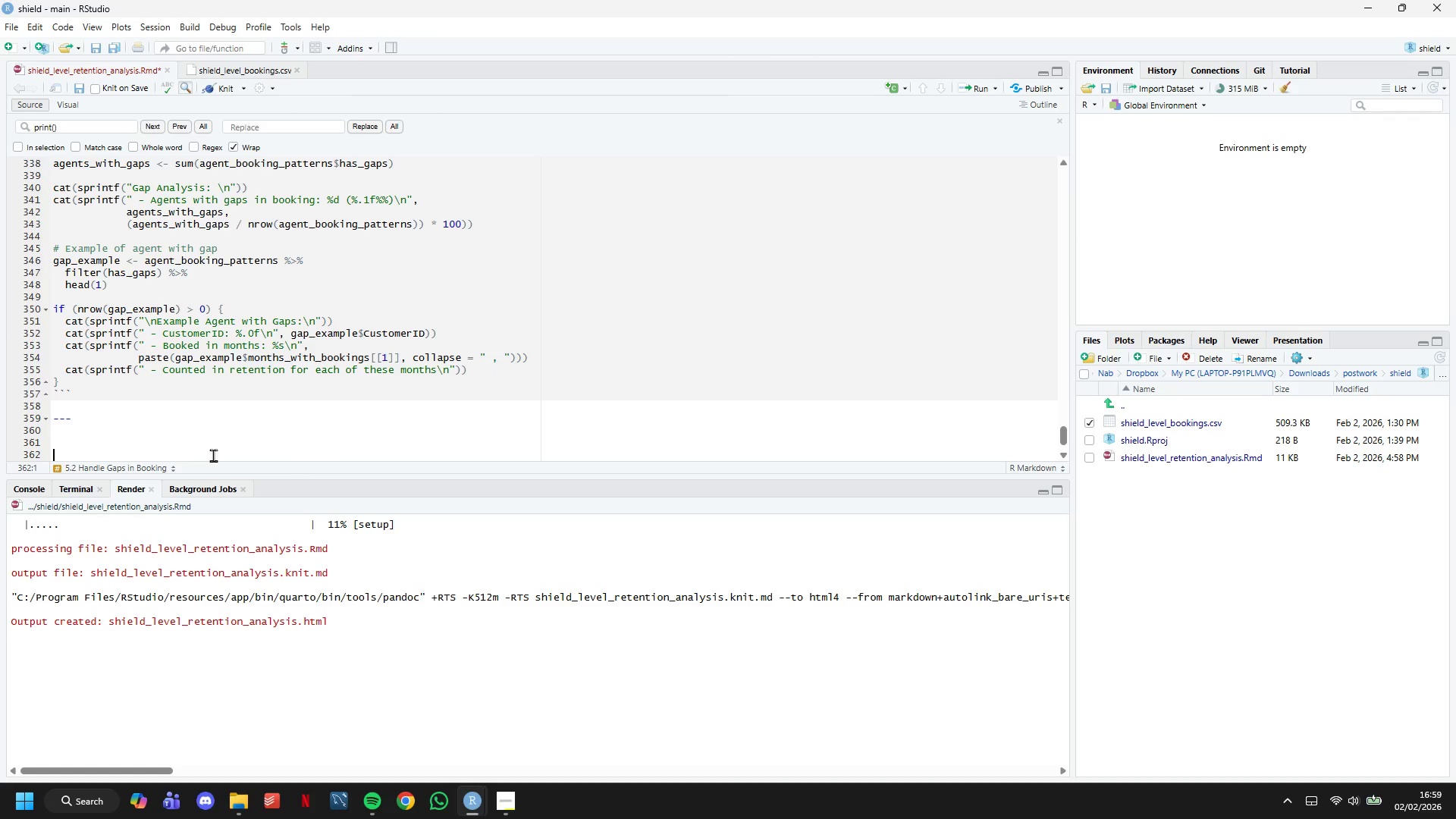 
key(ArrowUp)
 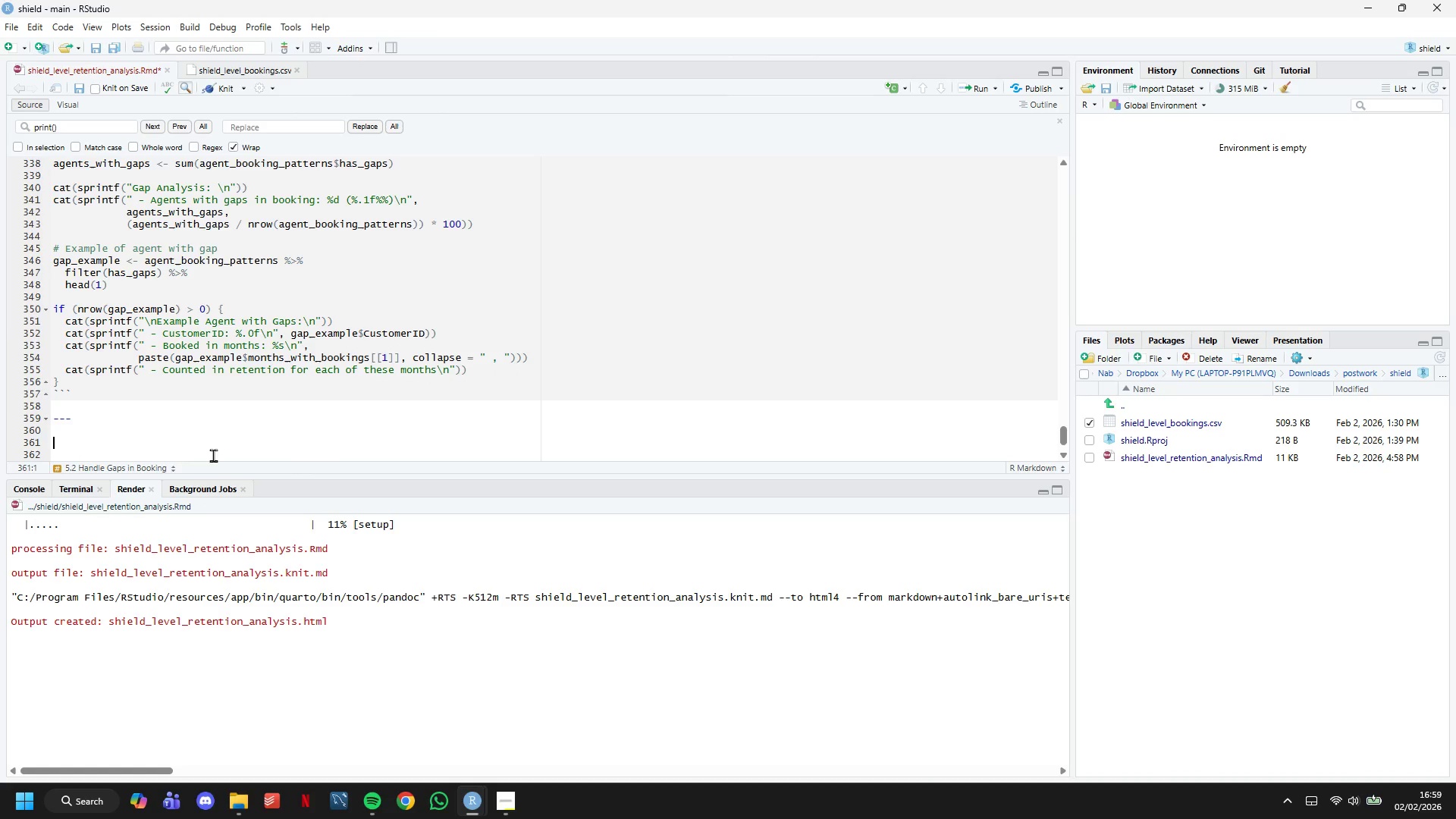 
key(ArrowUp)
 